 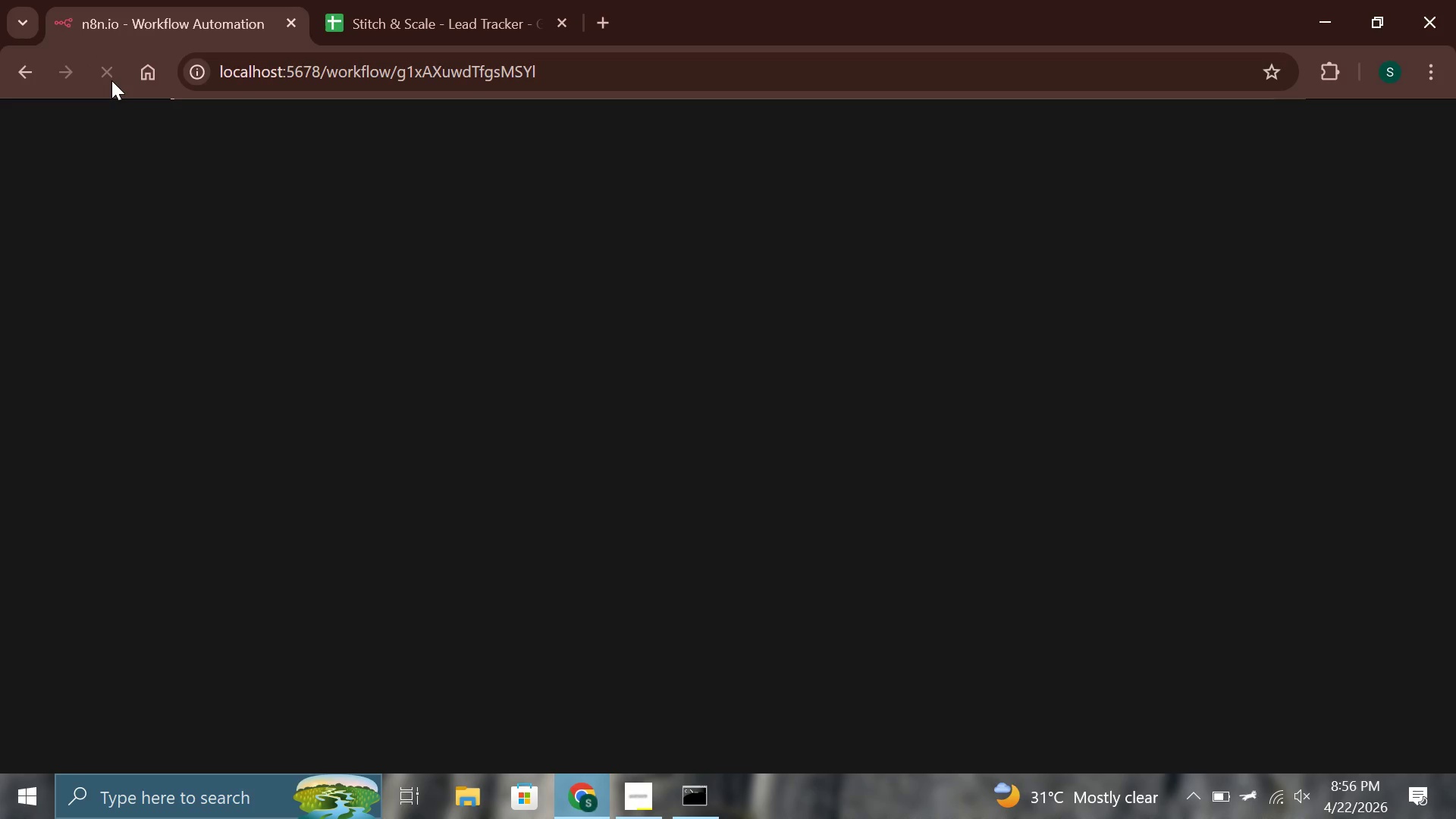 
mouse_move([146, 133])
 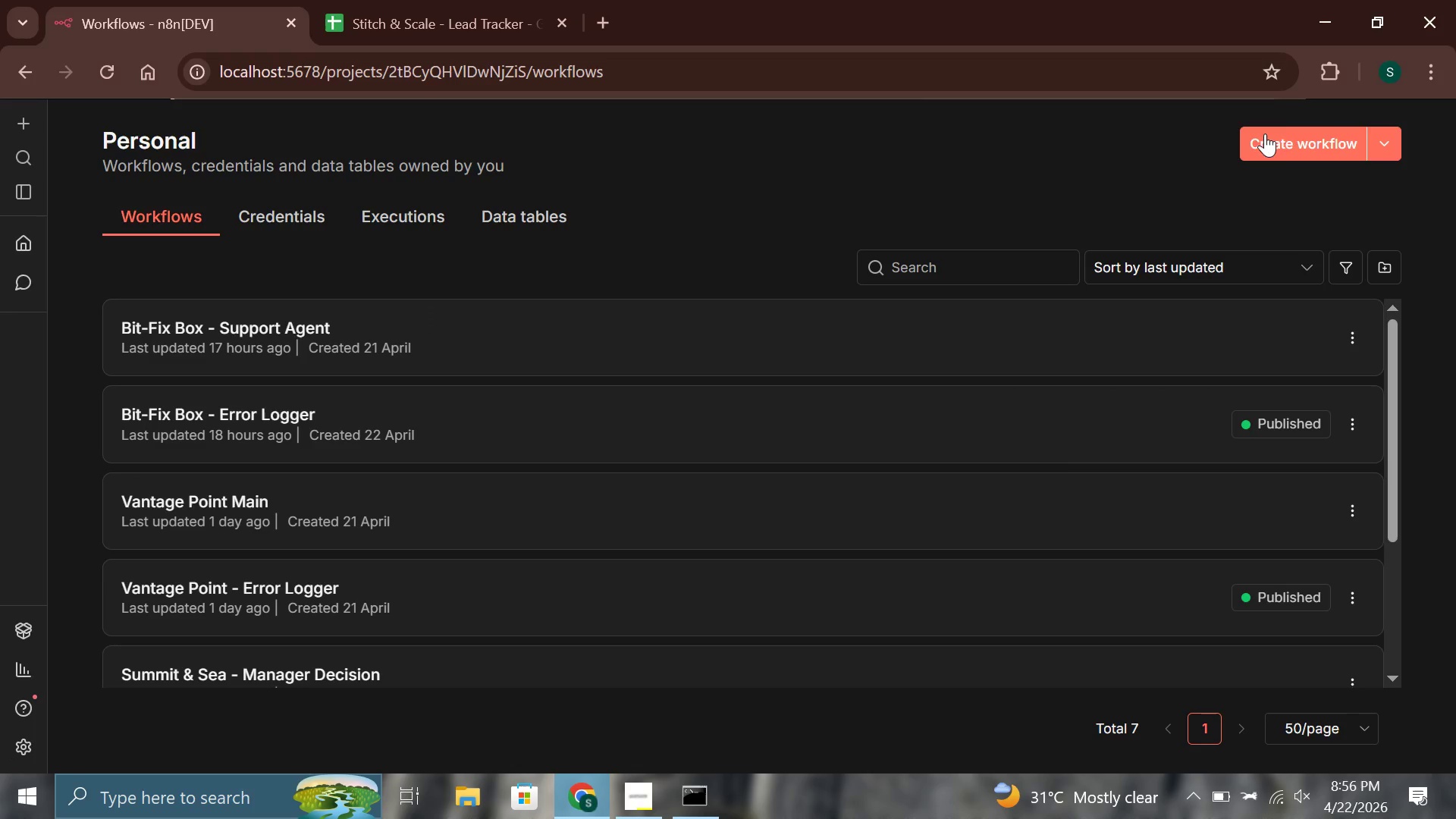 
left_click([1284, 136])
 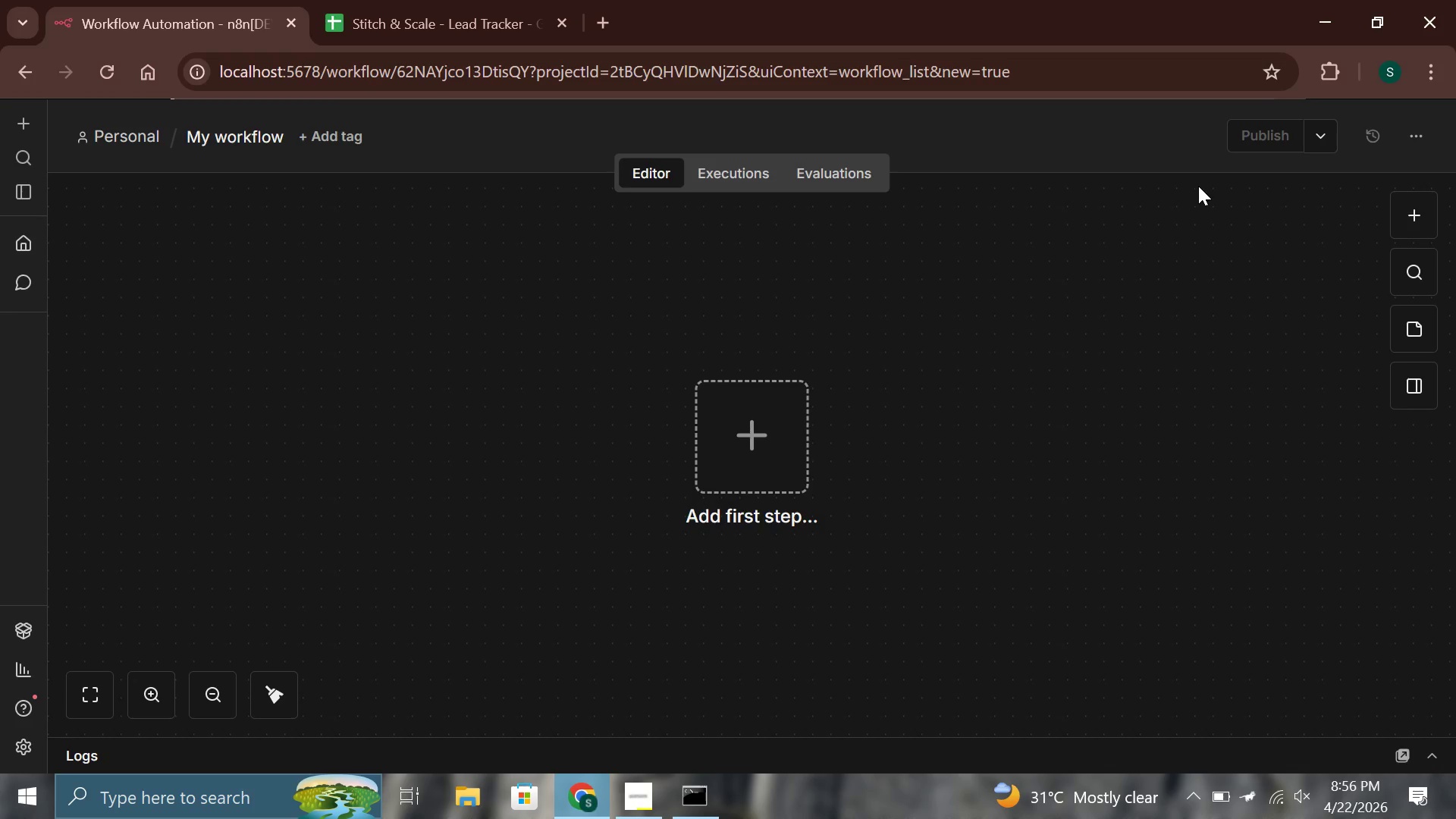 
wait(8.75)
 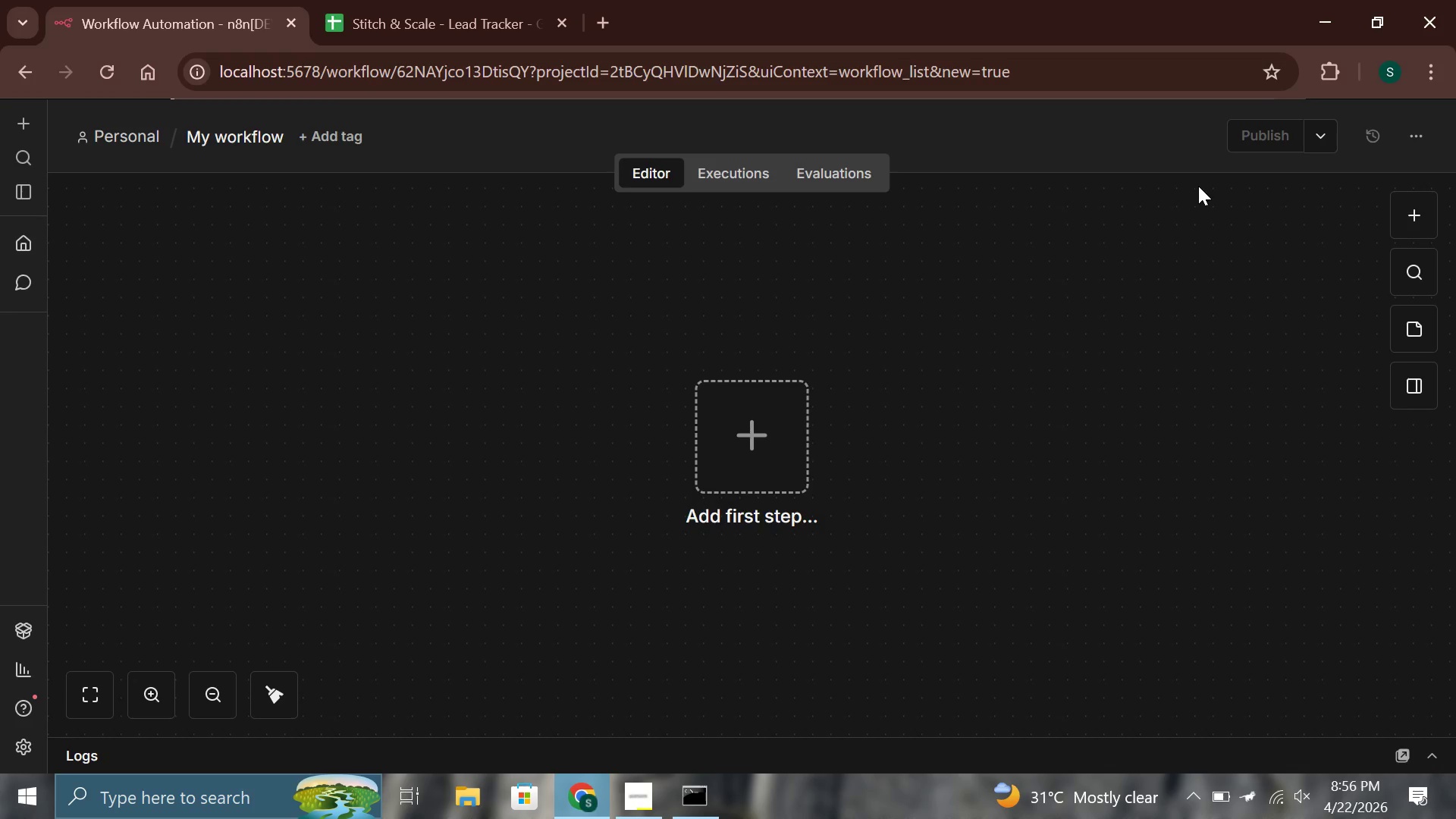 
left_click([231, 140])
 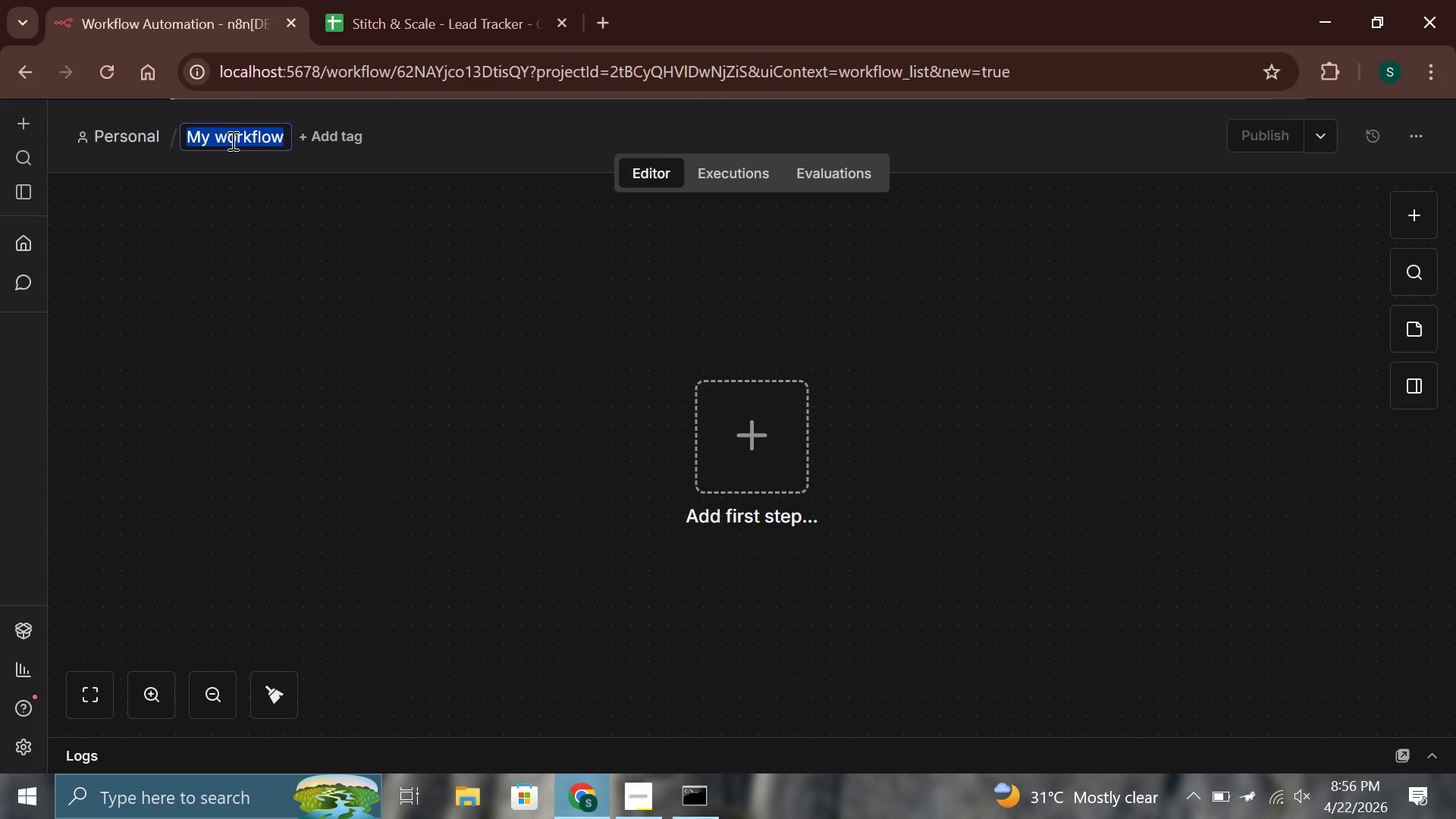 
key(Backspace)
 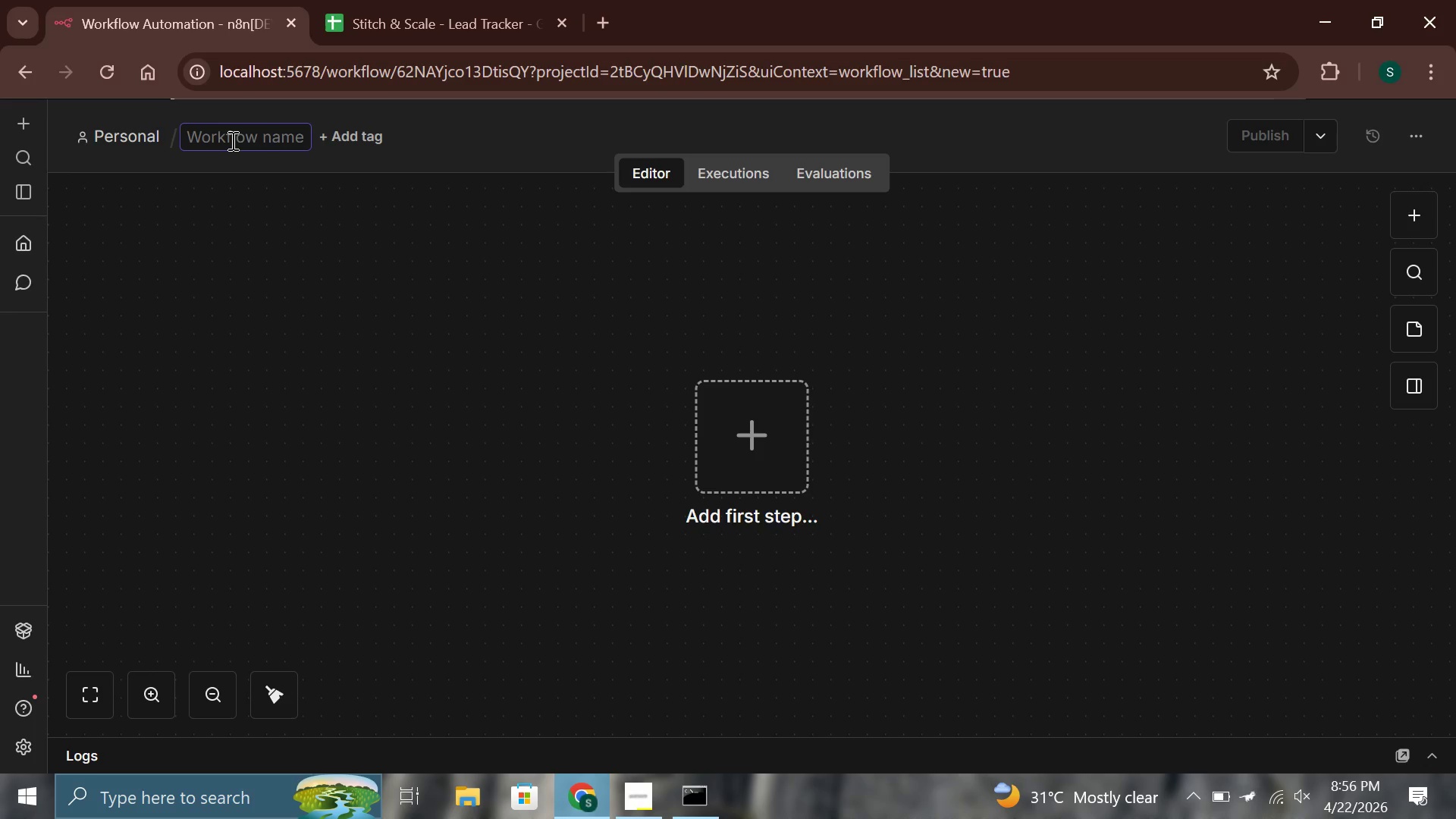 
type(Stitch & )
 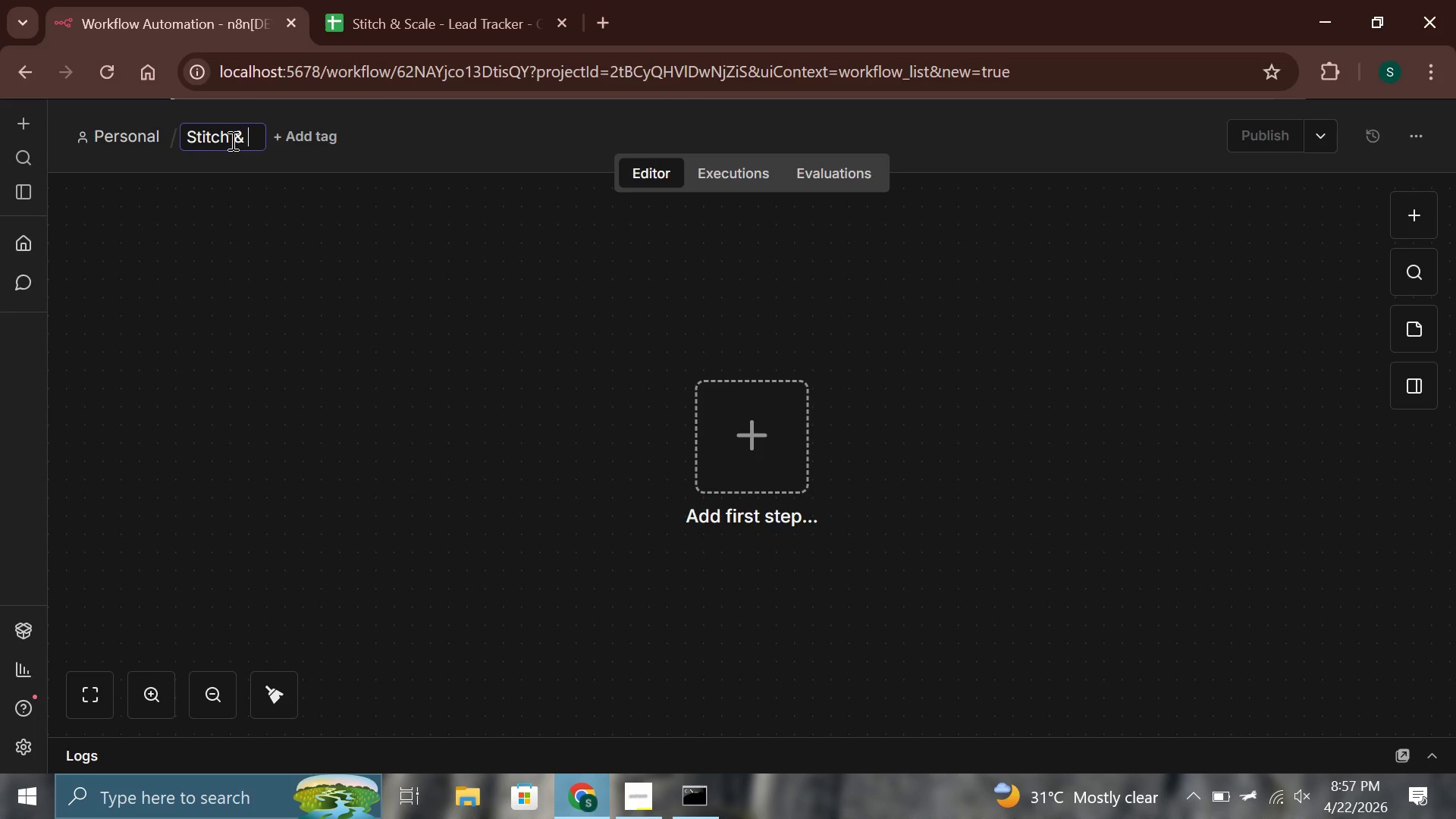 
type(Scale - Lead Vetting Router)
 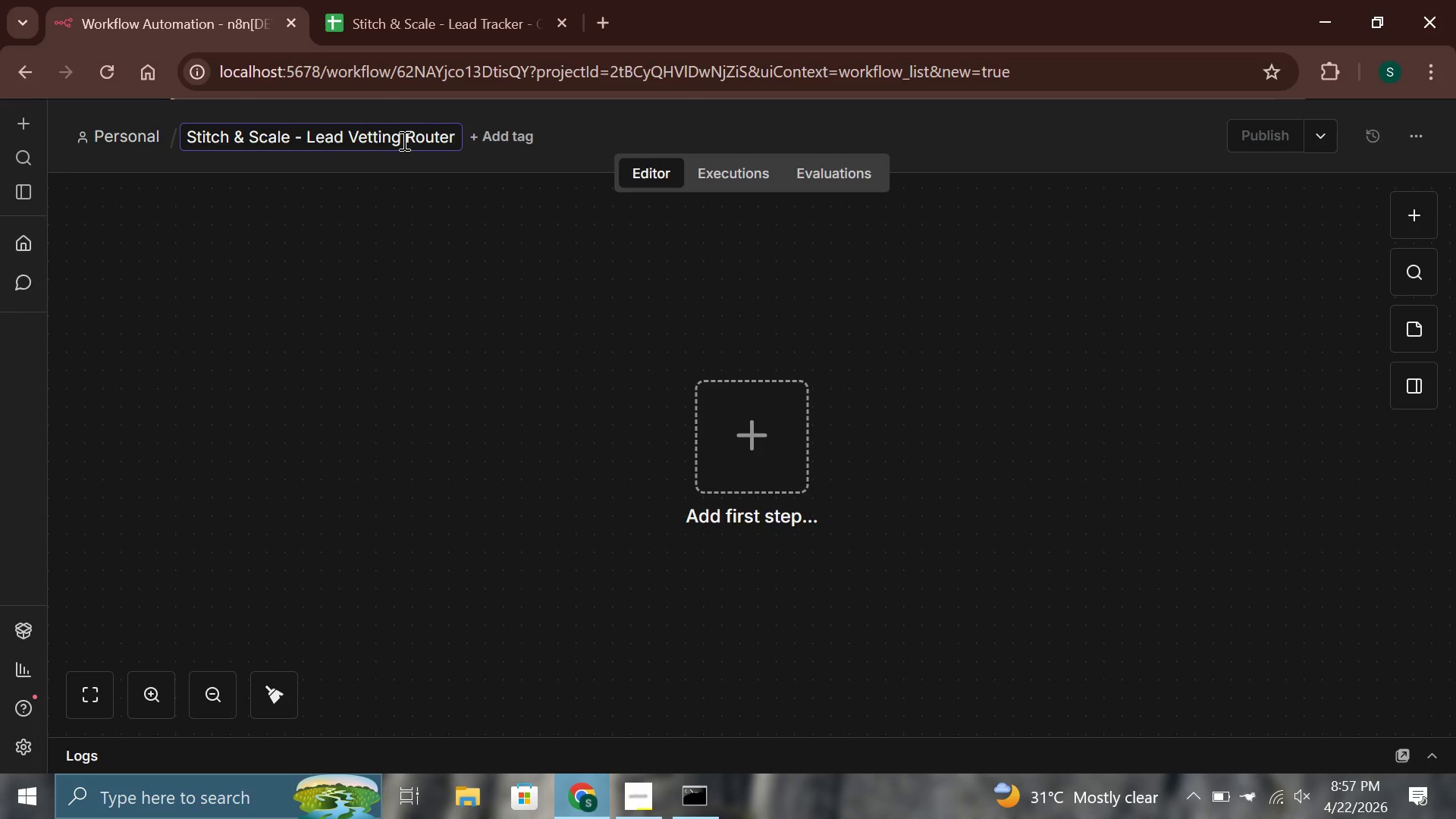 
left_click([541, 348])
 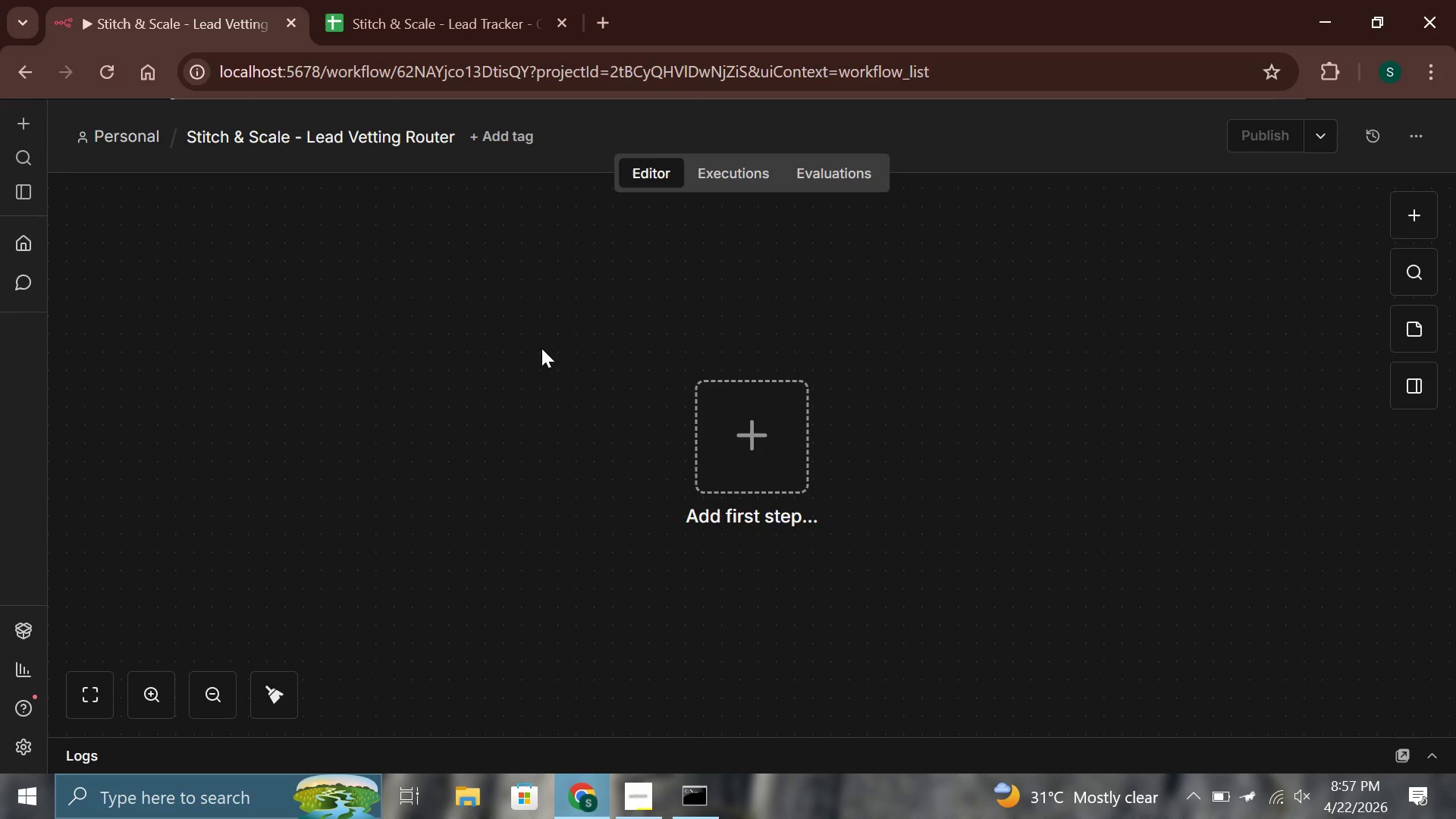 
wait(16.08)
 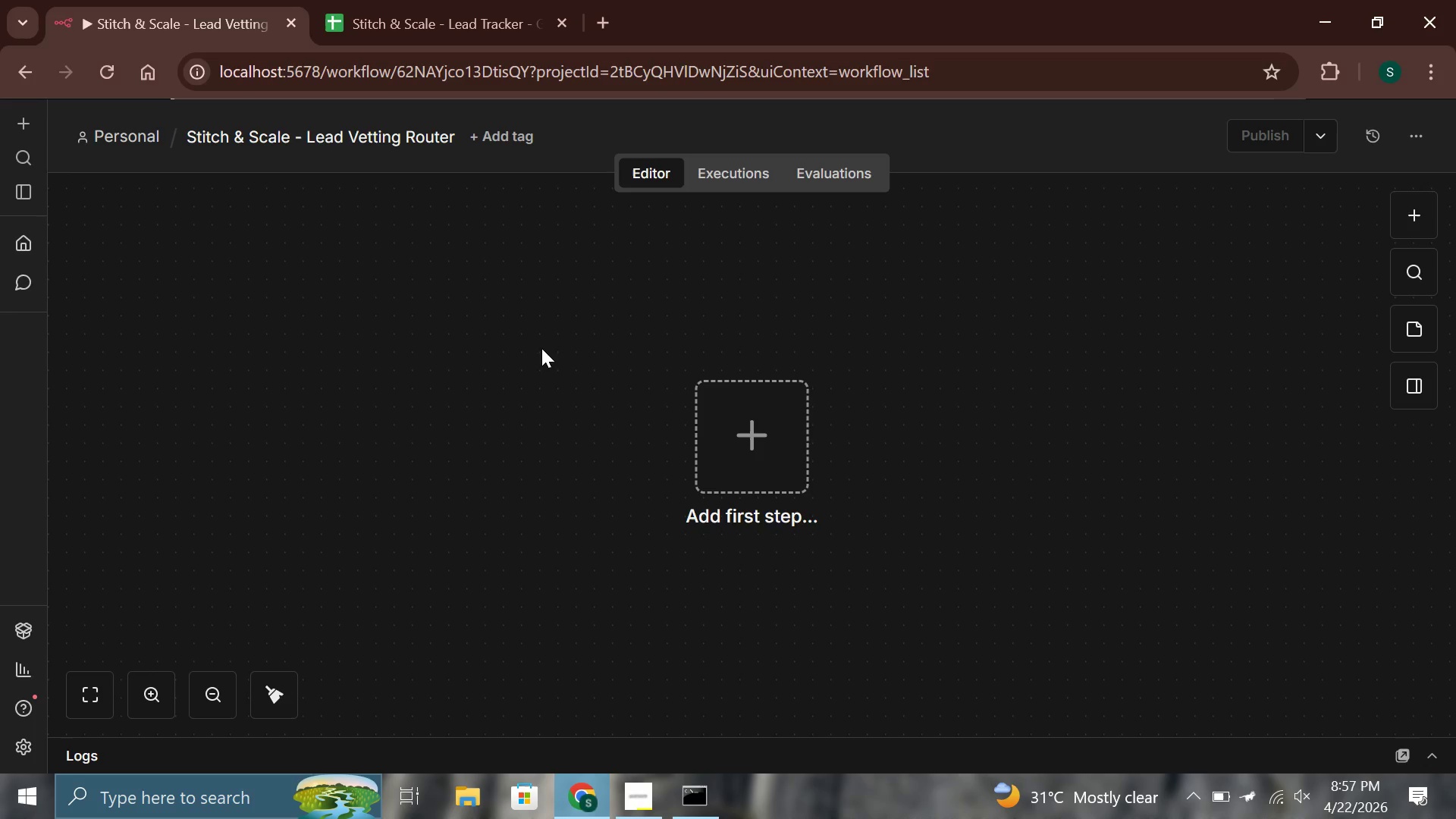 
left_click([758, 440])
 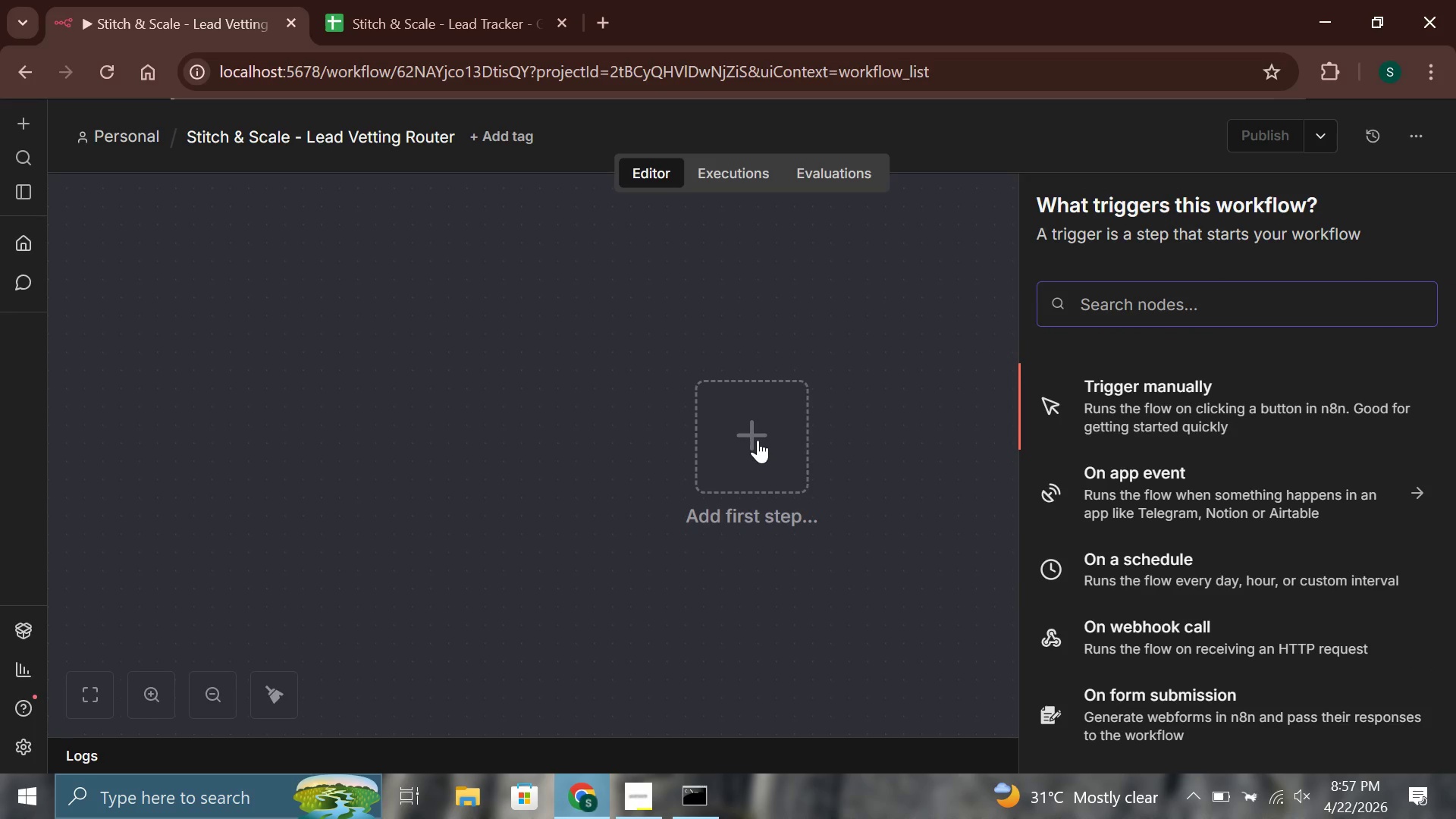 
type(webh)
 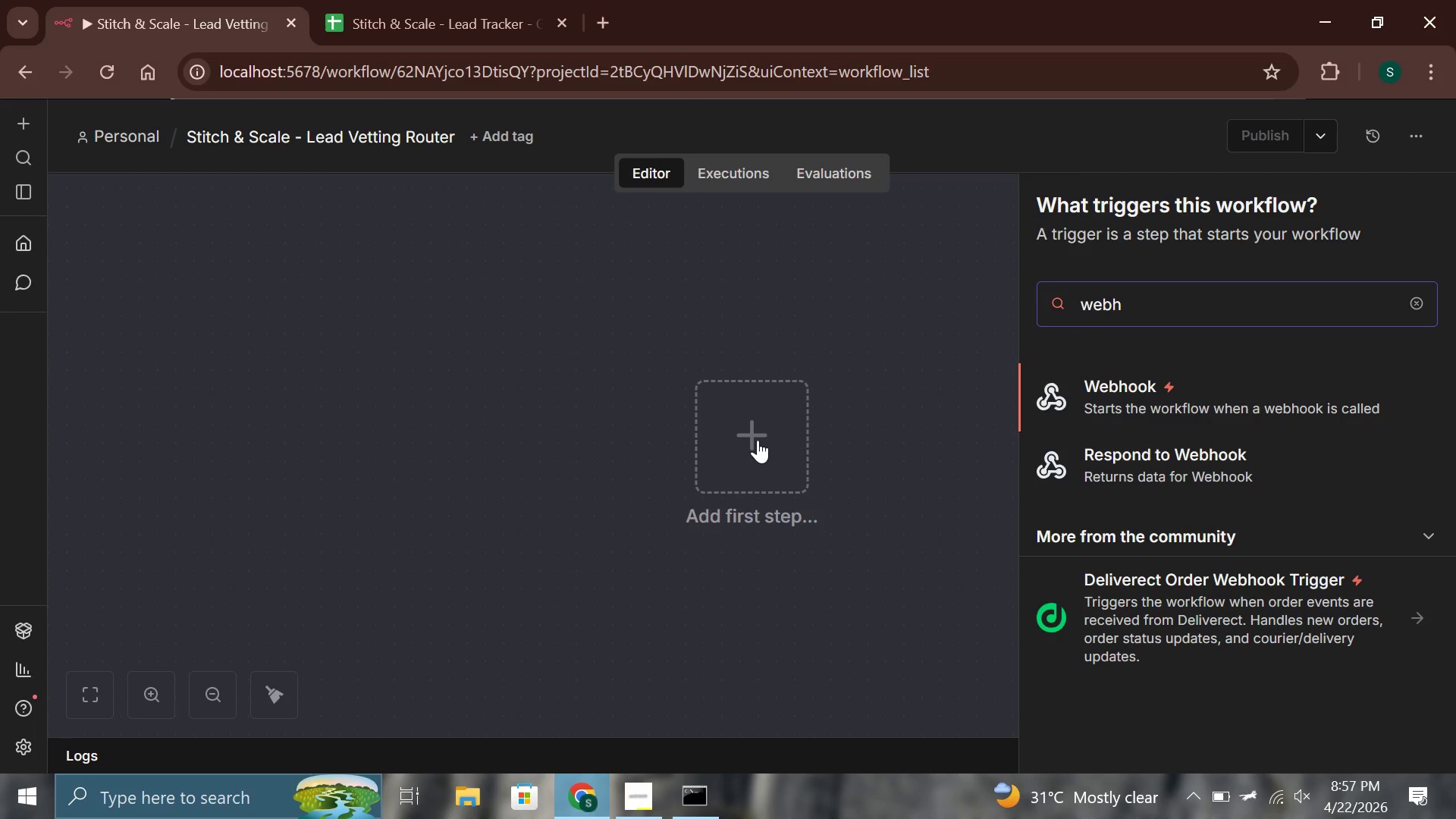 
key(Enter)
 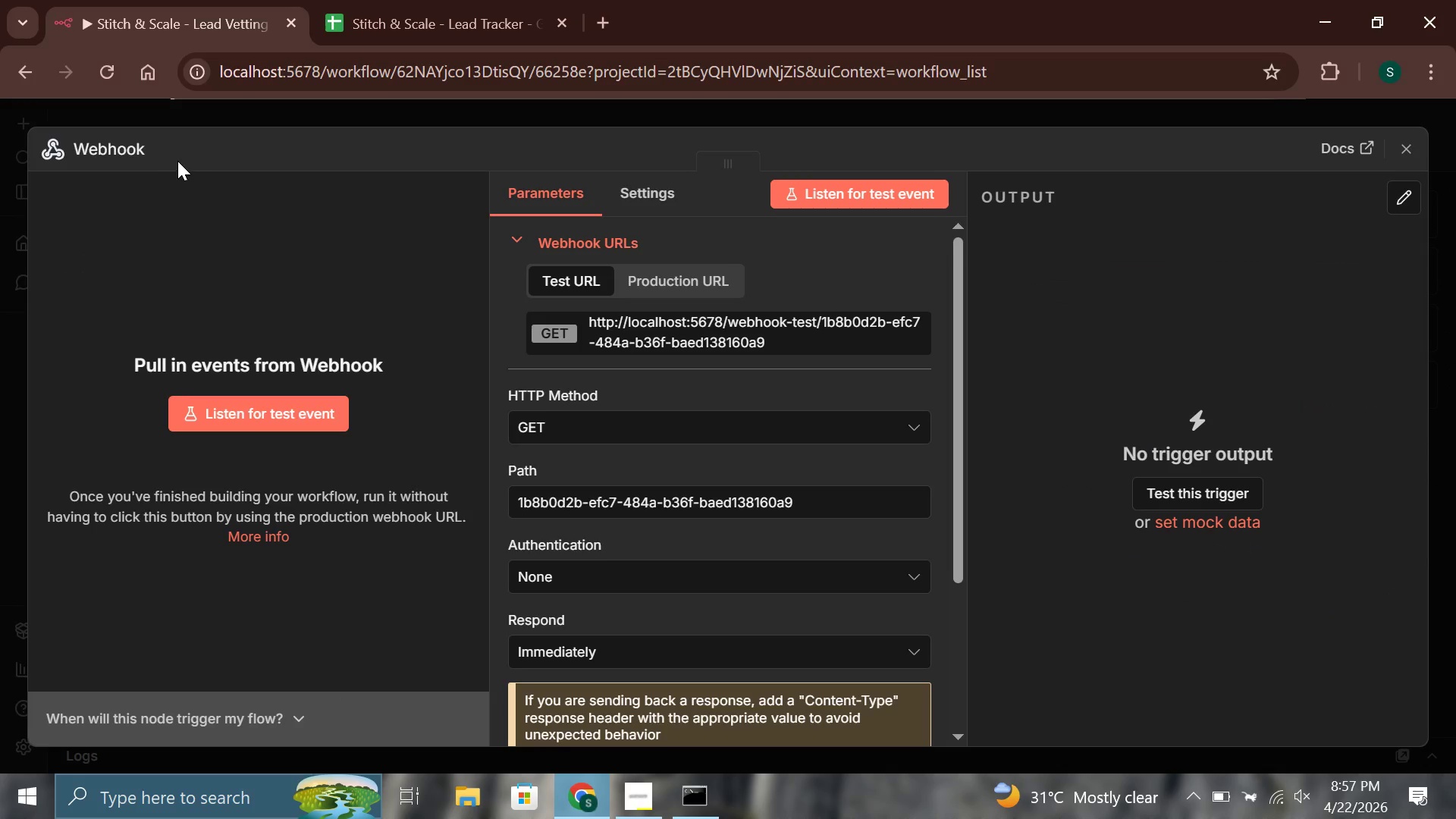 
left_click([129, 144])
 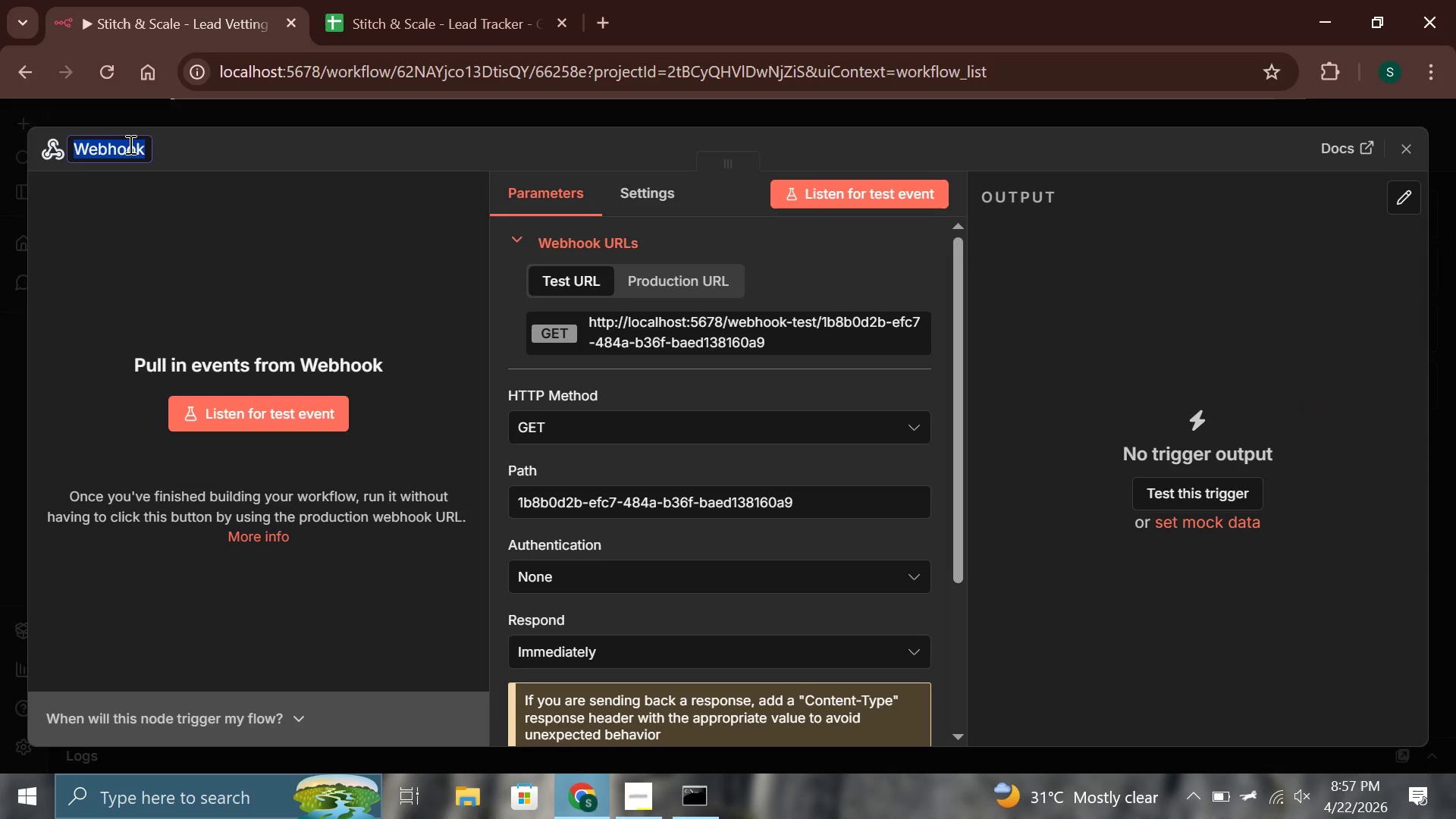 
key(Backspace)
type(Lead Intake)
 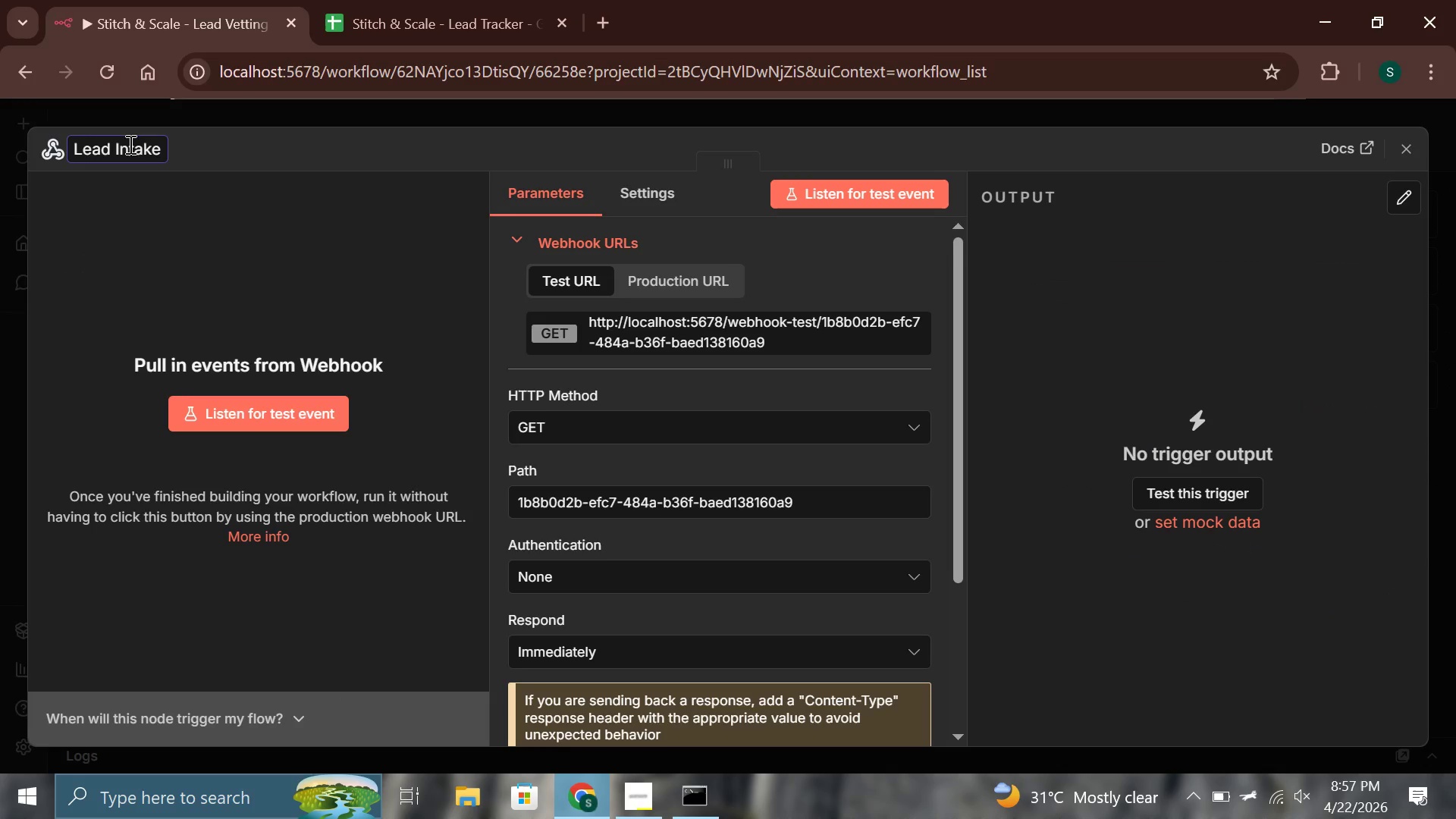 
left_click([256, 155])
 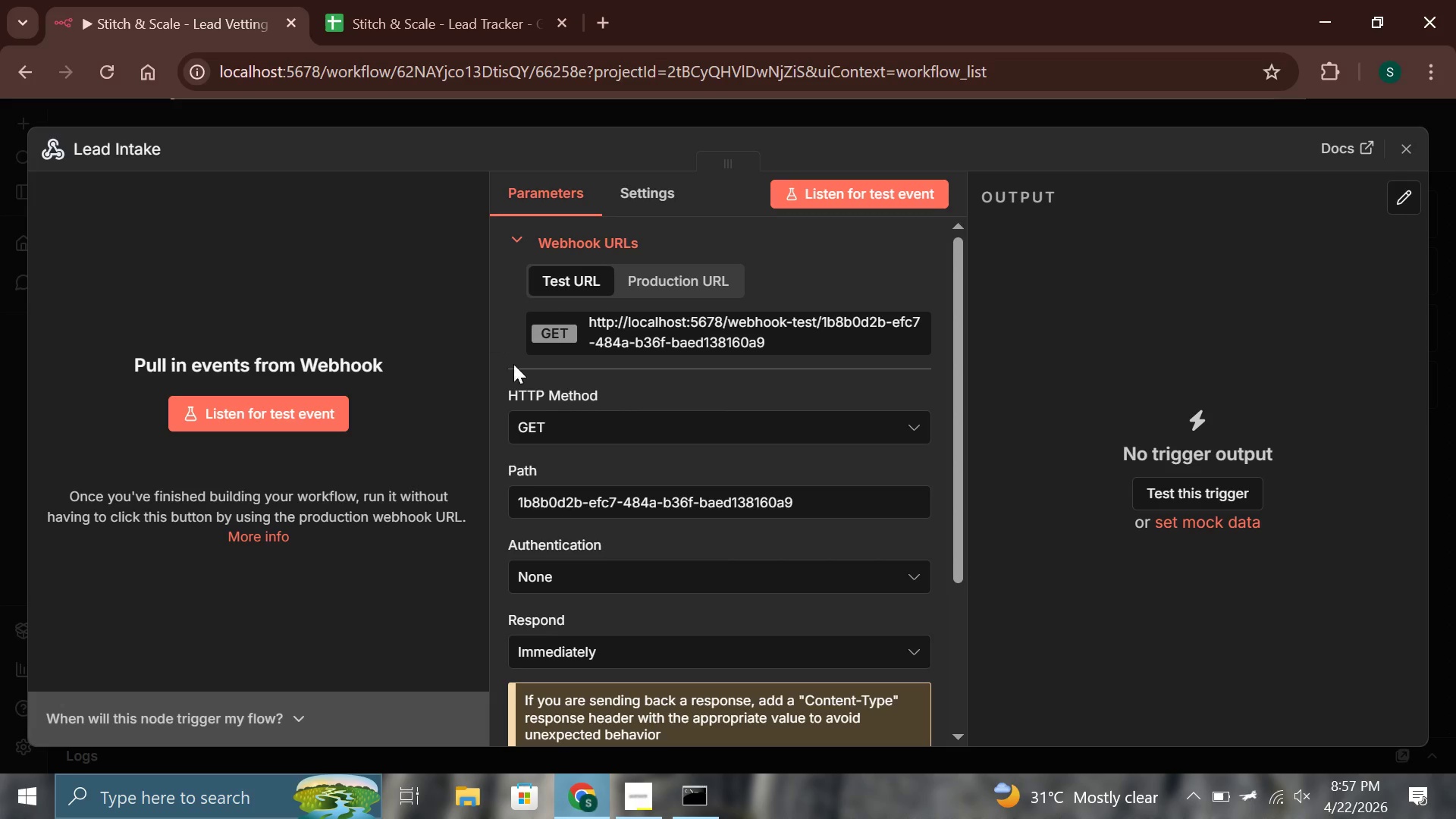 
left_click([584, 437])
 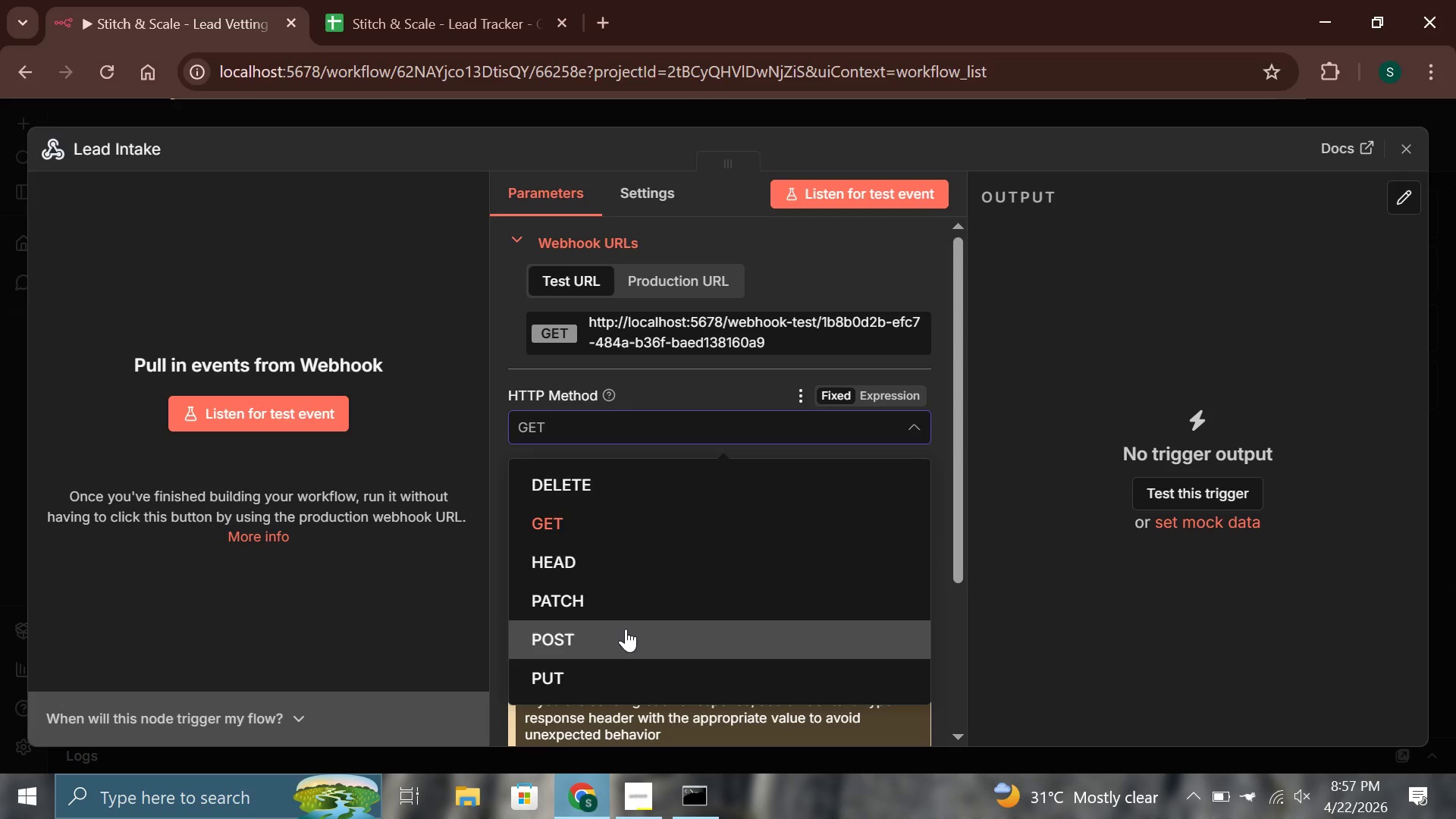 
left_click([626, 629])
 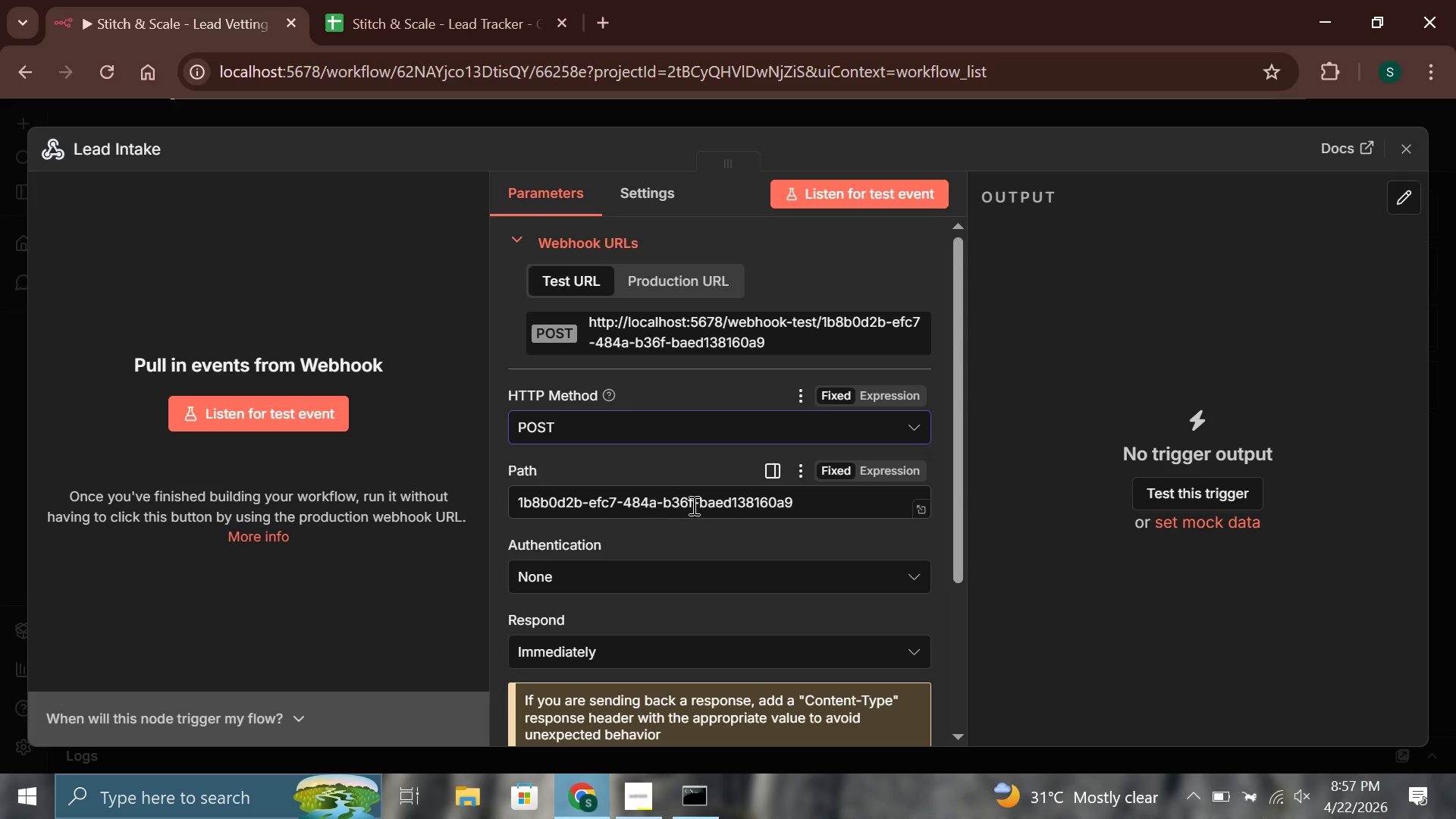 
left_click([701, 505])
 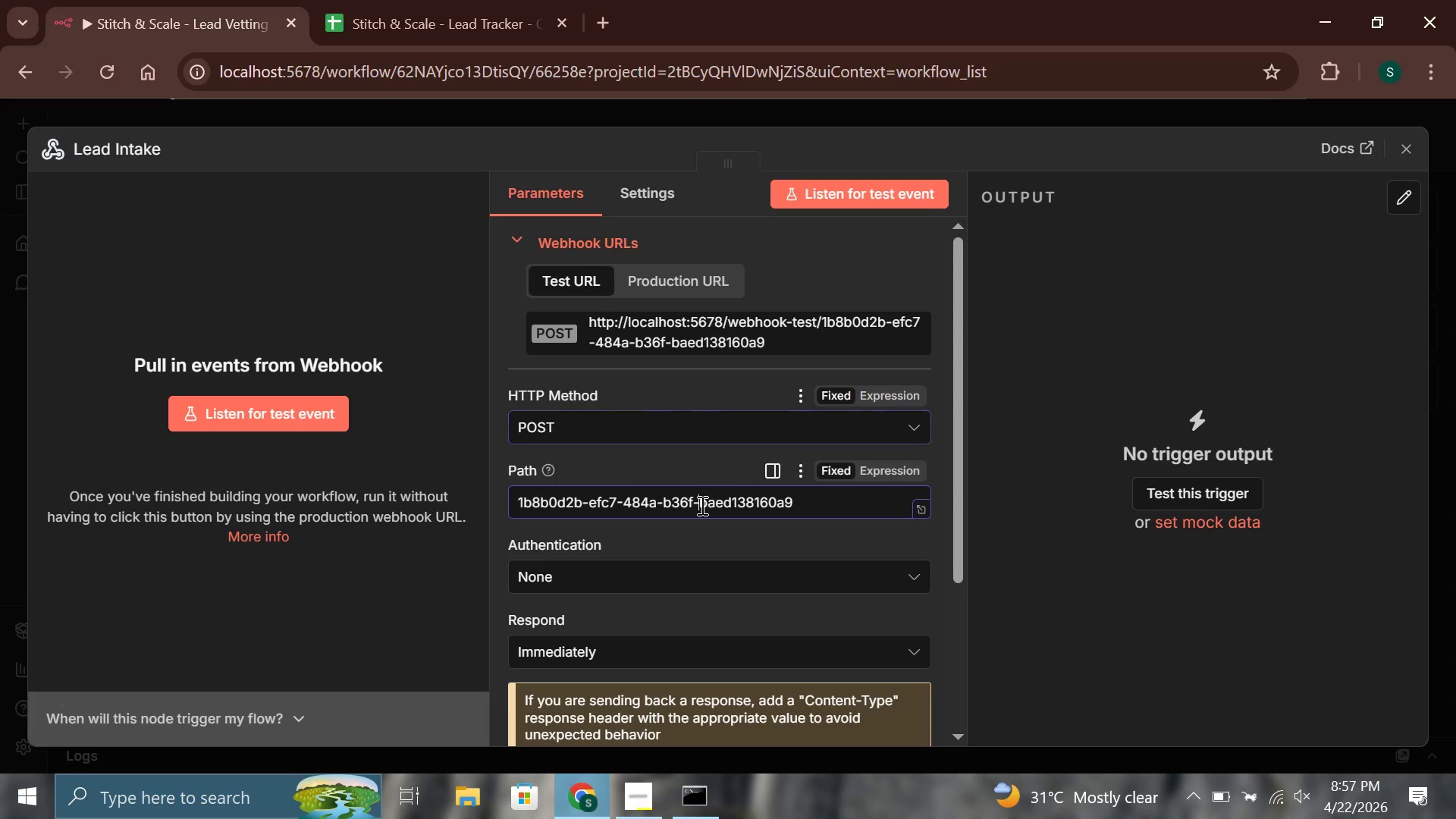 
key(Control+A)
 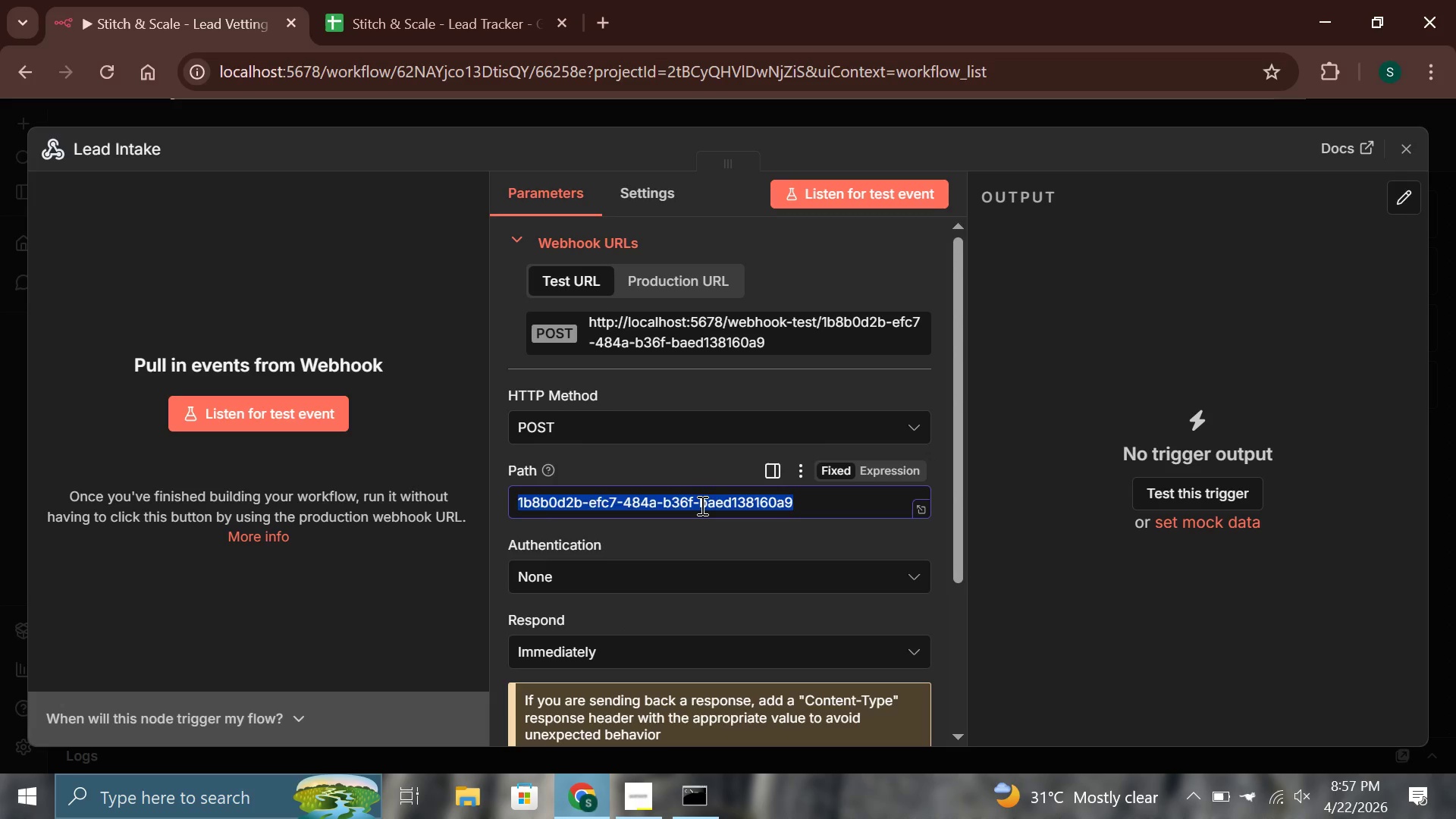 
key(Backspace)
type(stic)
key(Backspace)
type(tch-lead)
 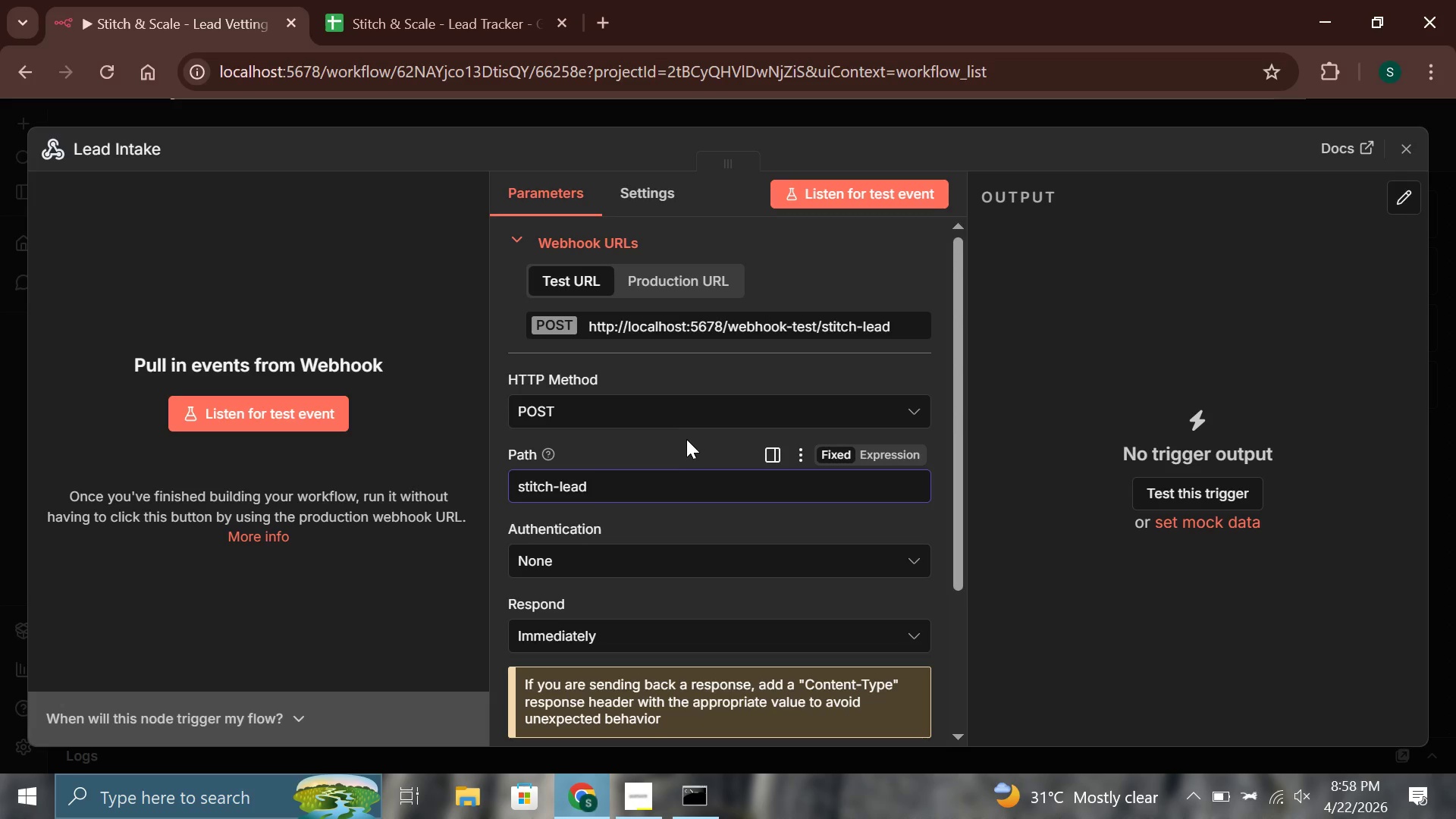 
left_click([686, 439])
 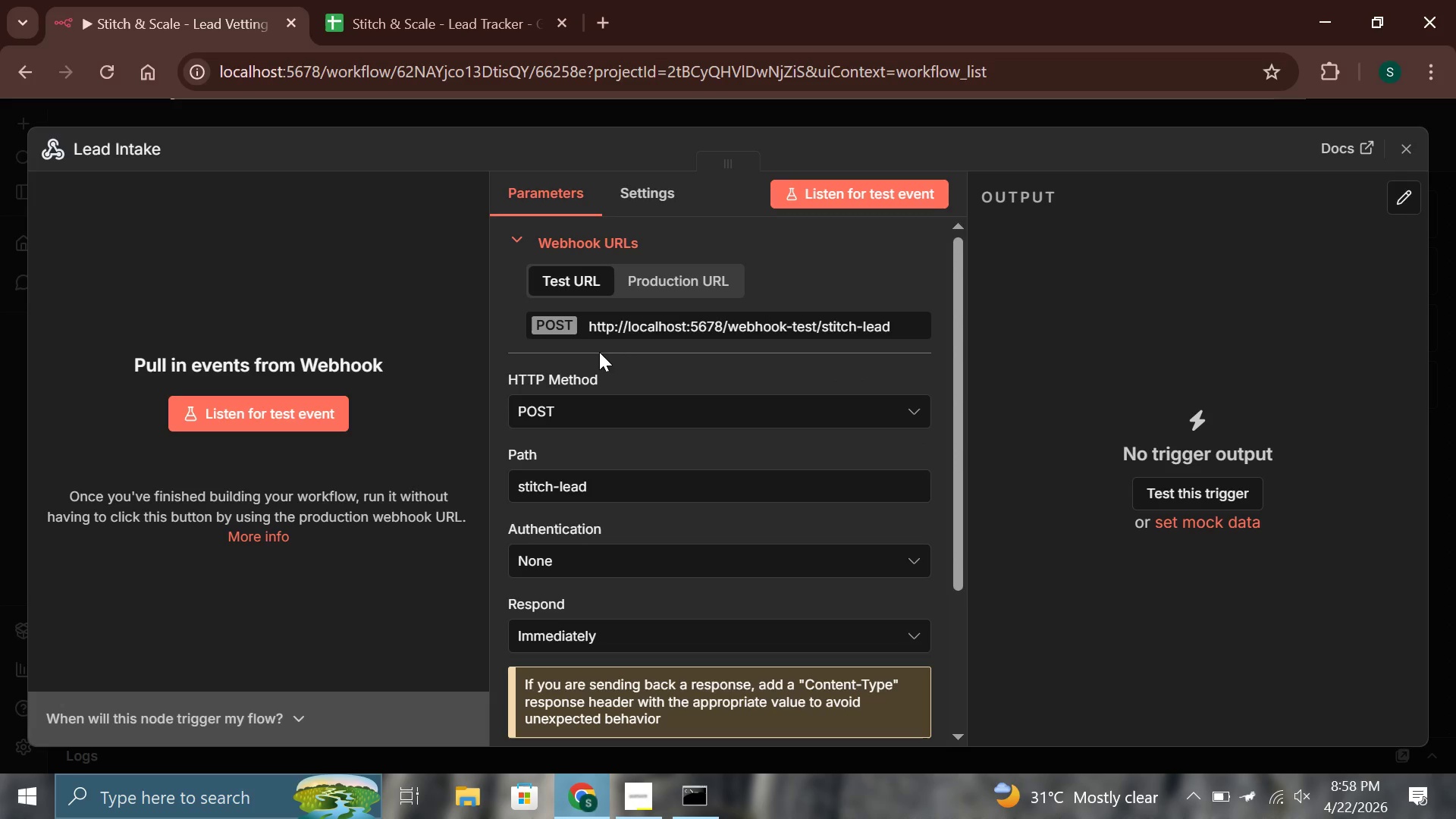 
wait(11.12)
 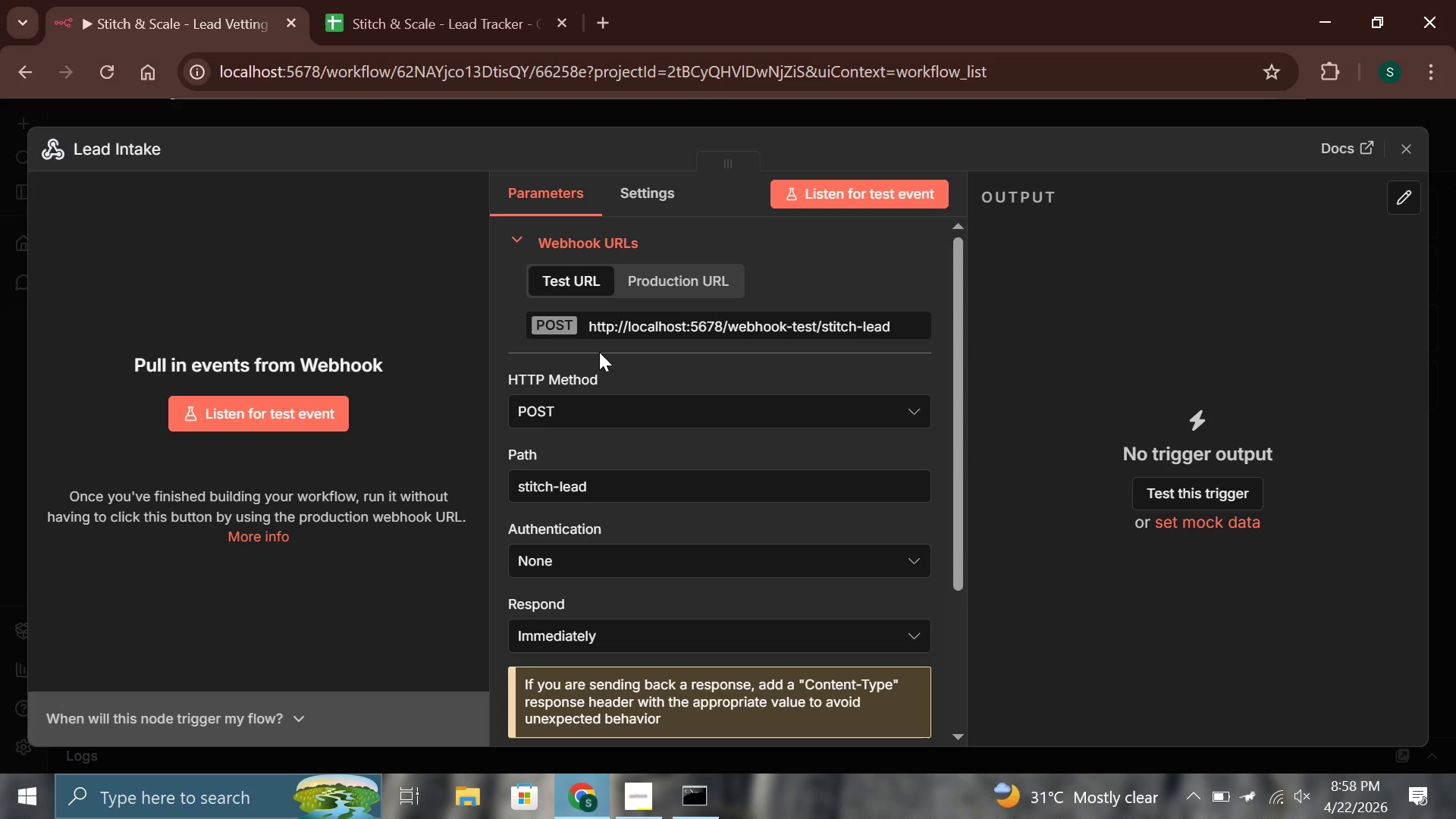 
left_click([1410, 144])
 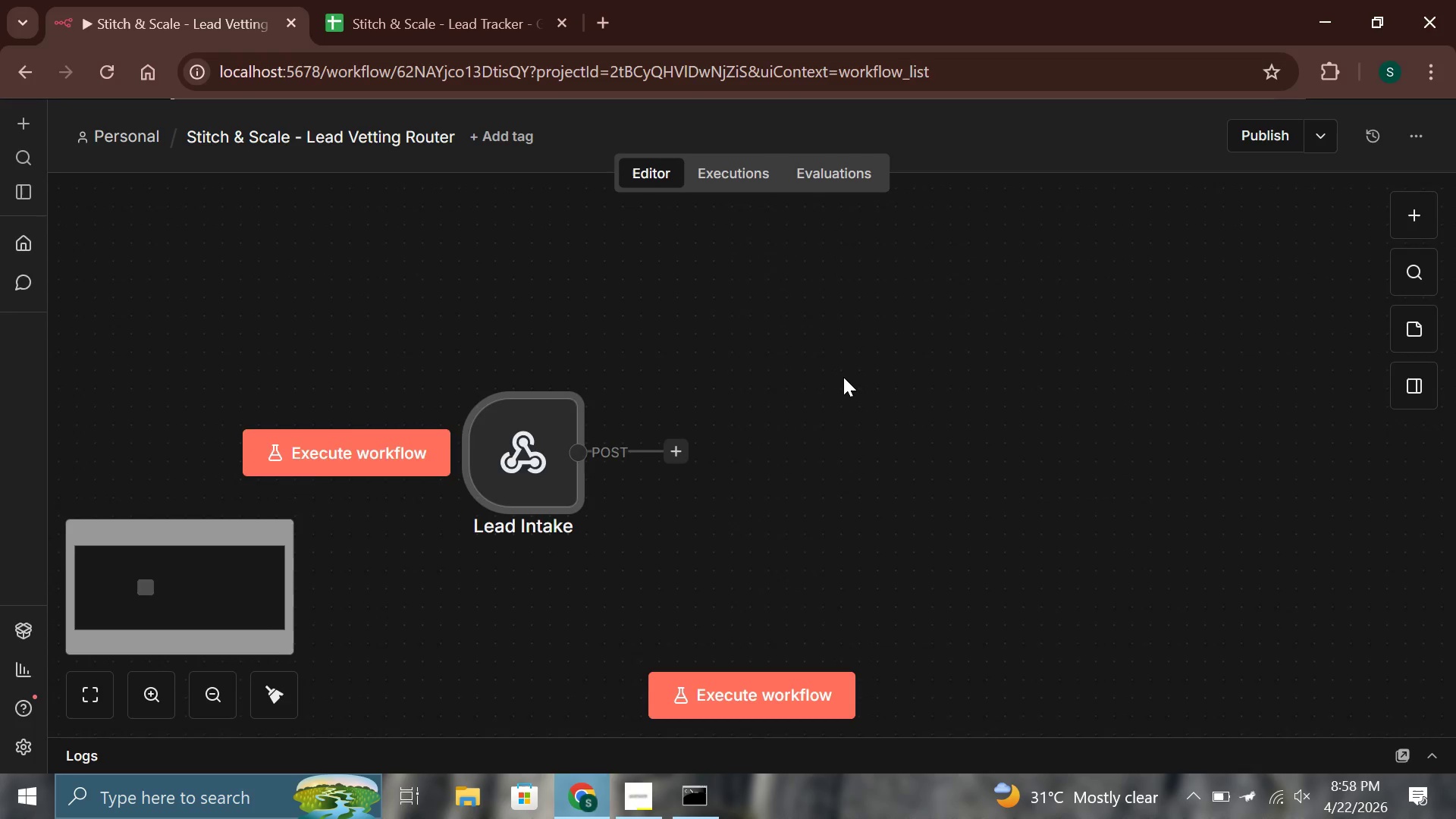 
wait(5.03)
 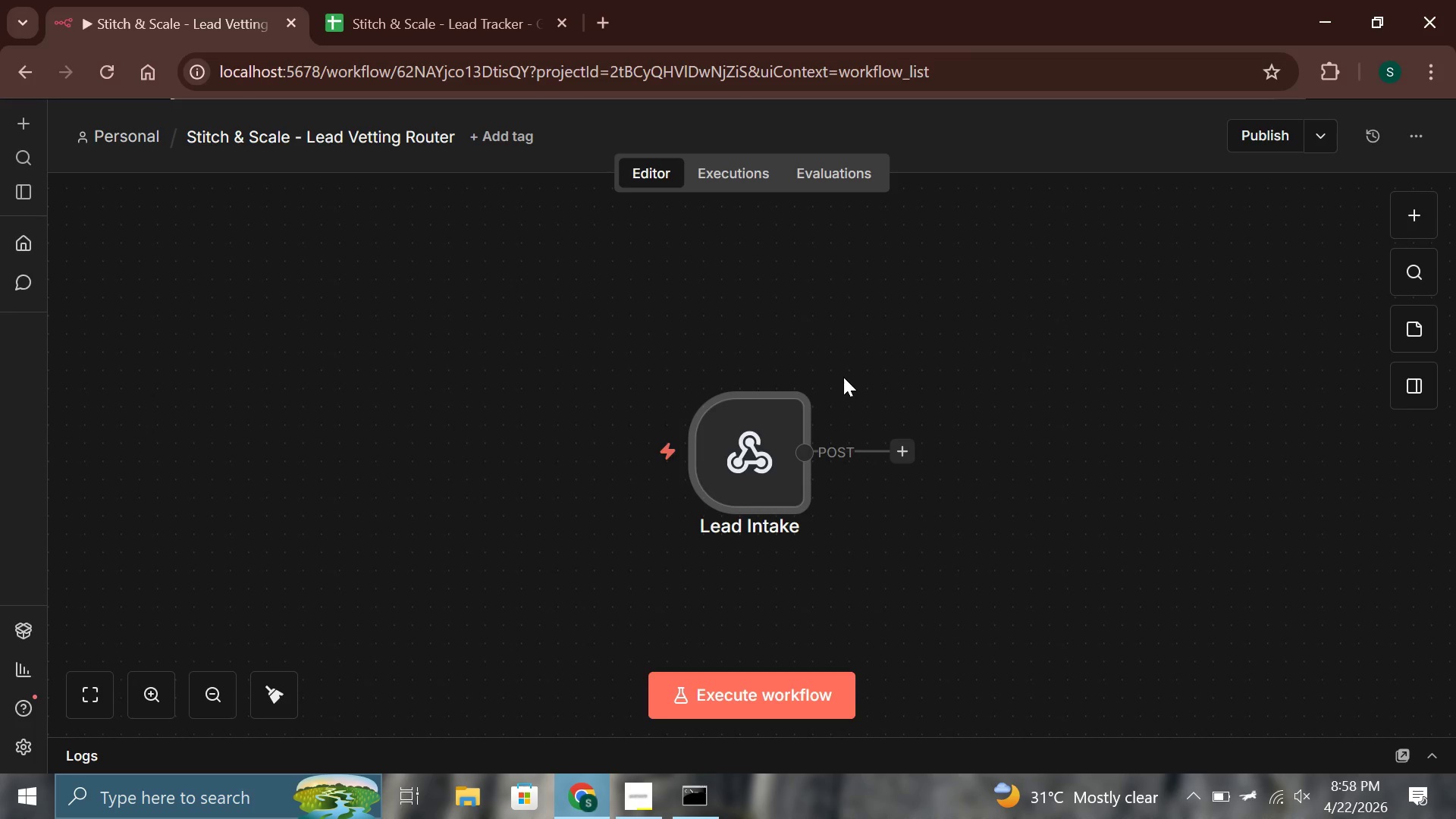 
left_click([665, 456])
 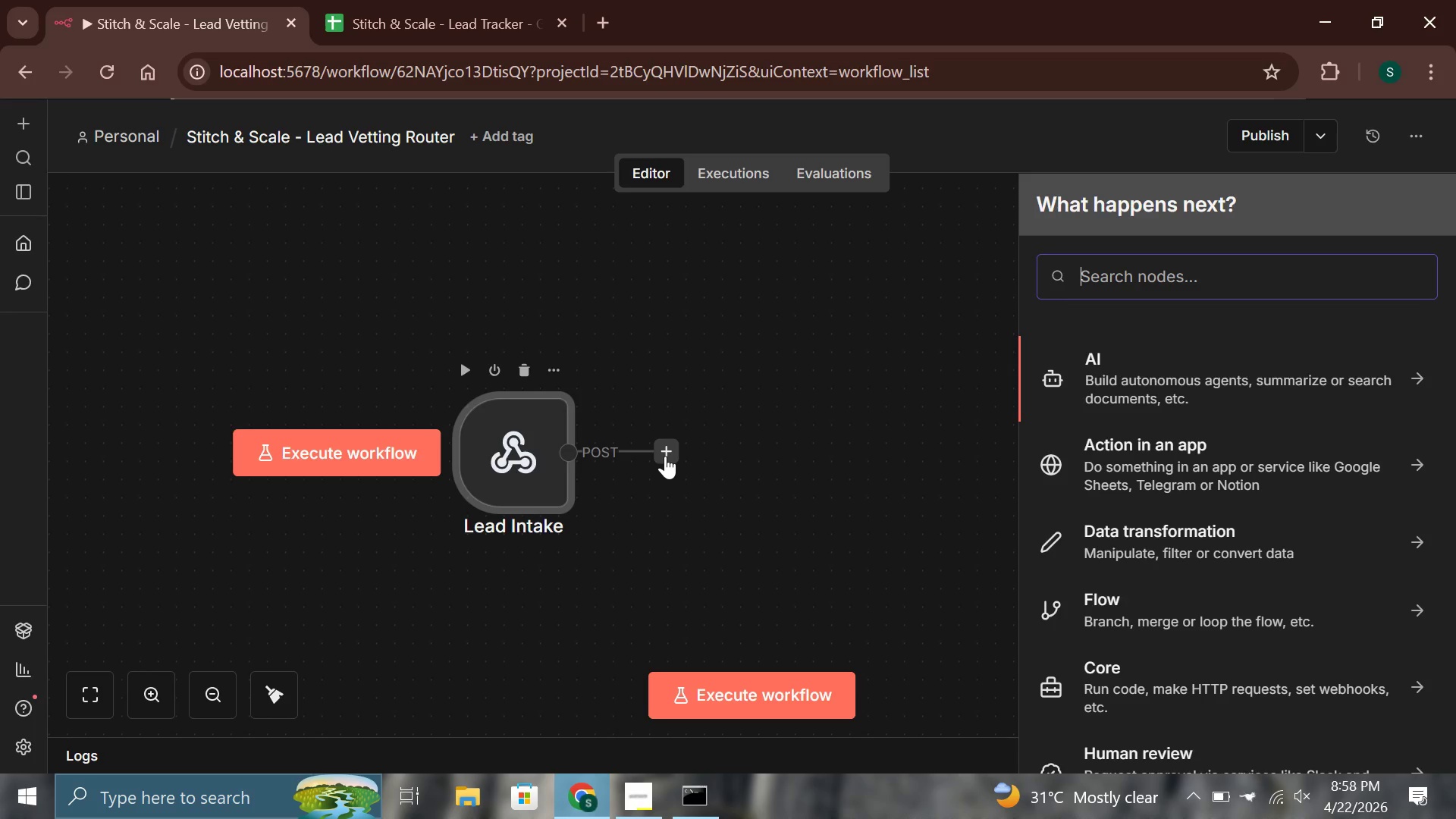 
wait(9.58)
 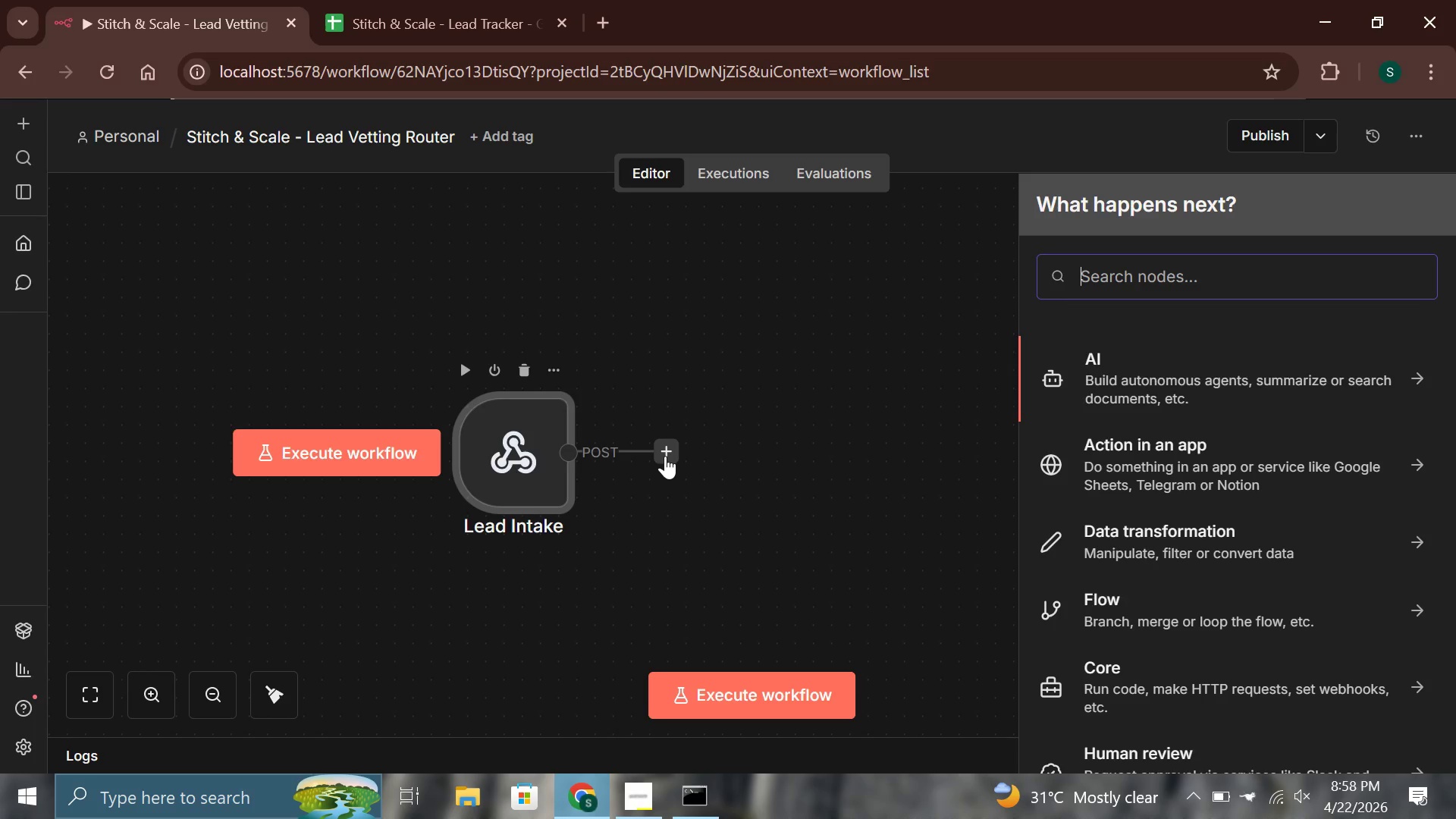 
type(if)
 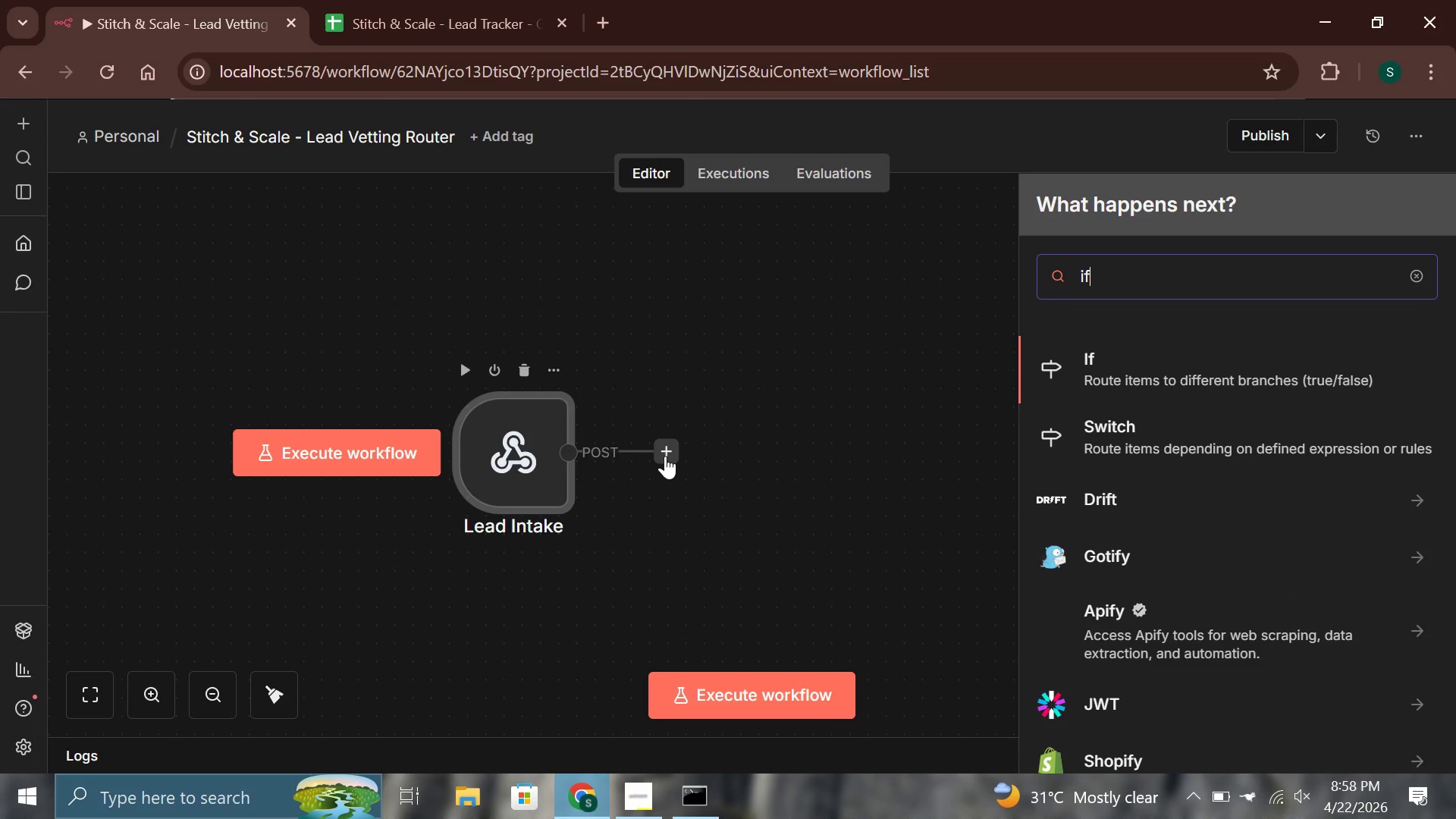 
key(Enter)
 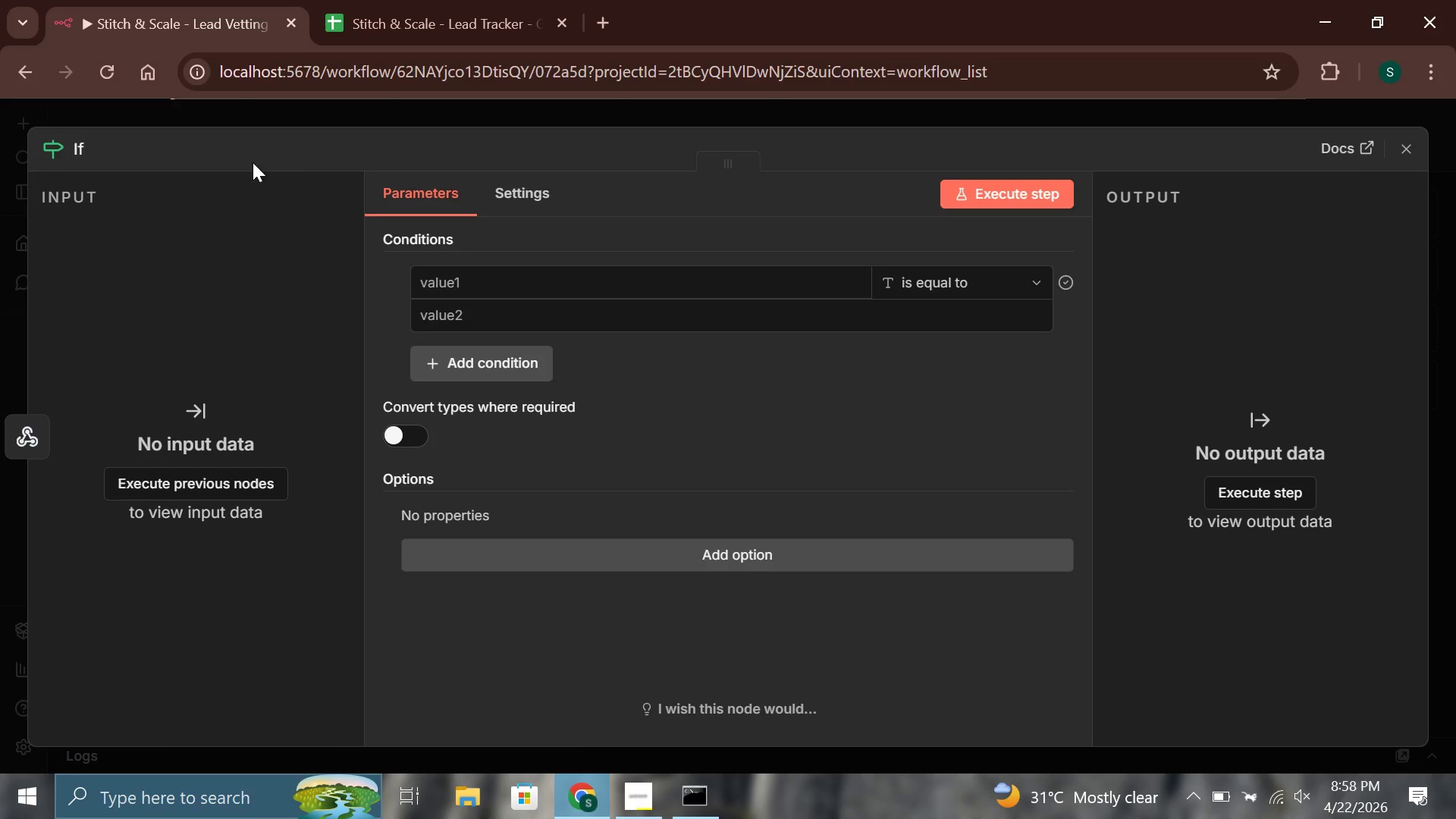 
left_click([80, 145])
 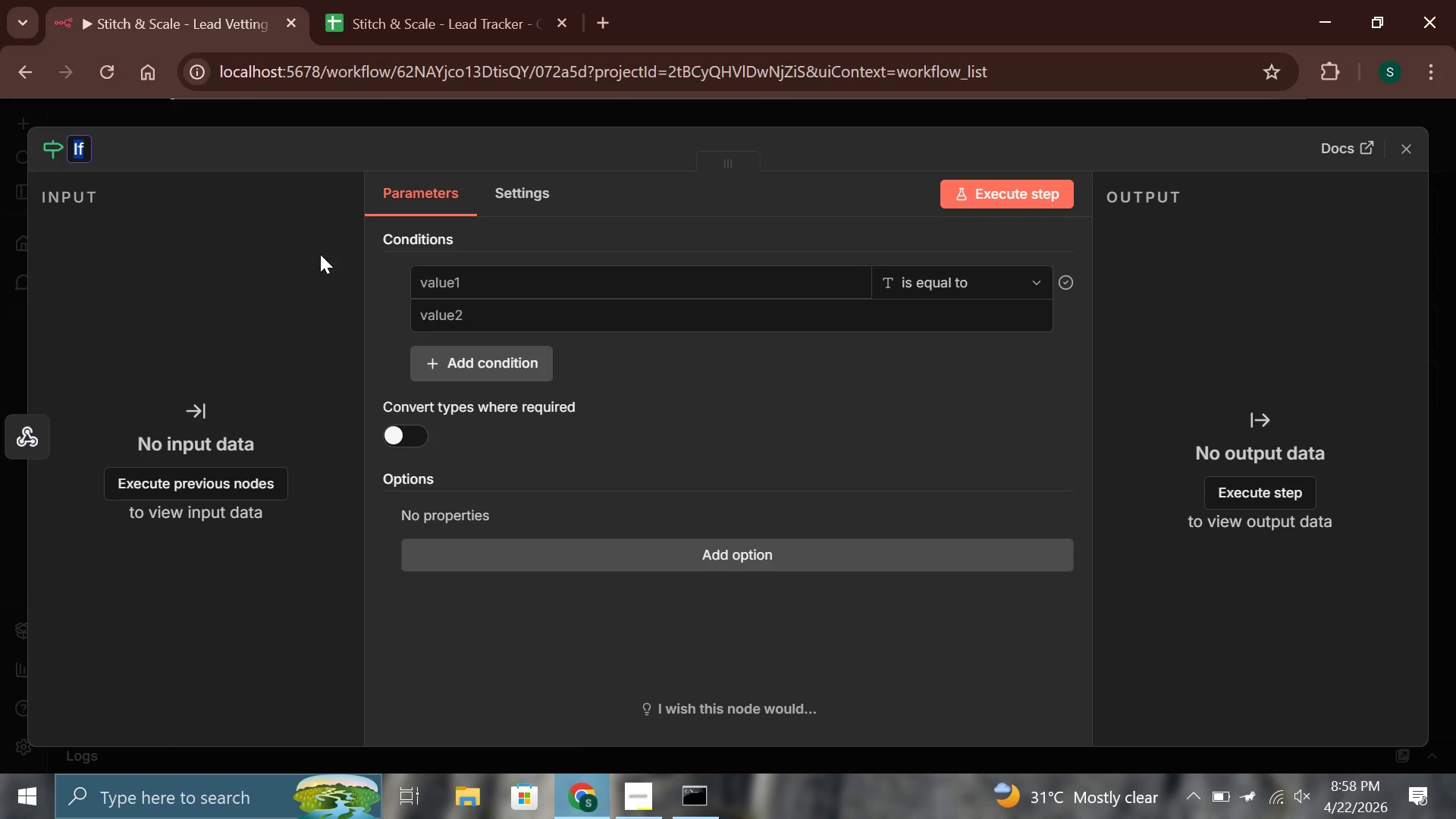 
type(Change the name to Budget Qualifies>)
key(Backspace)
type(?)
 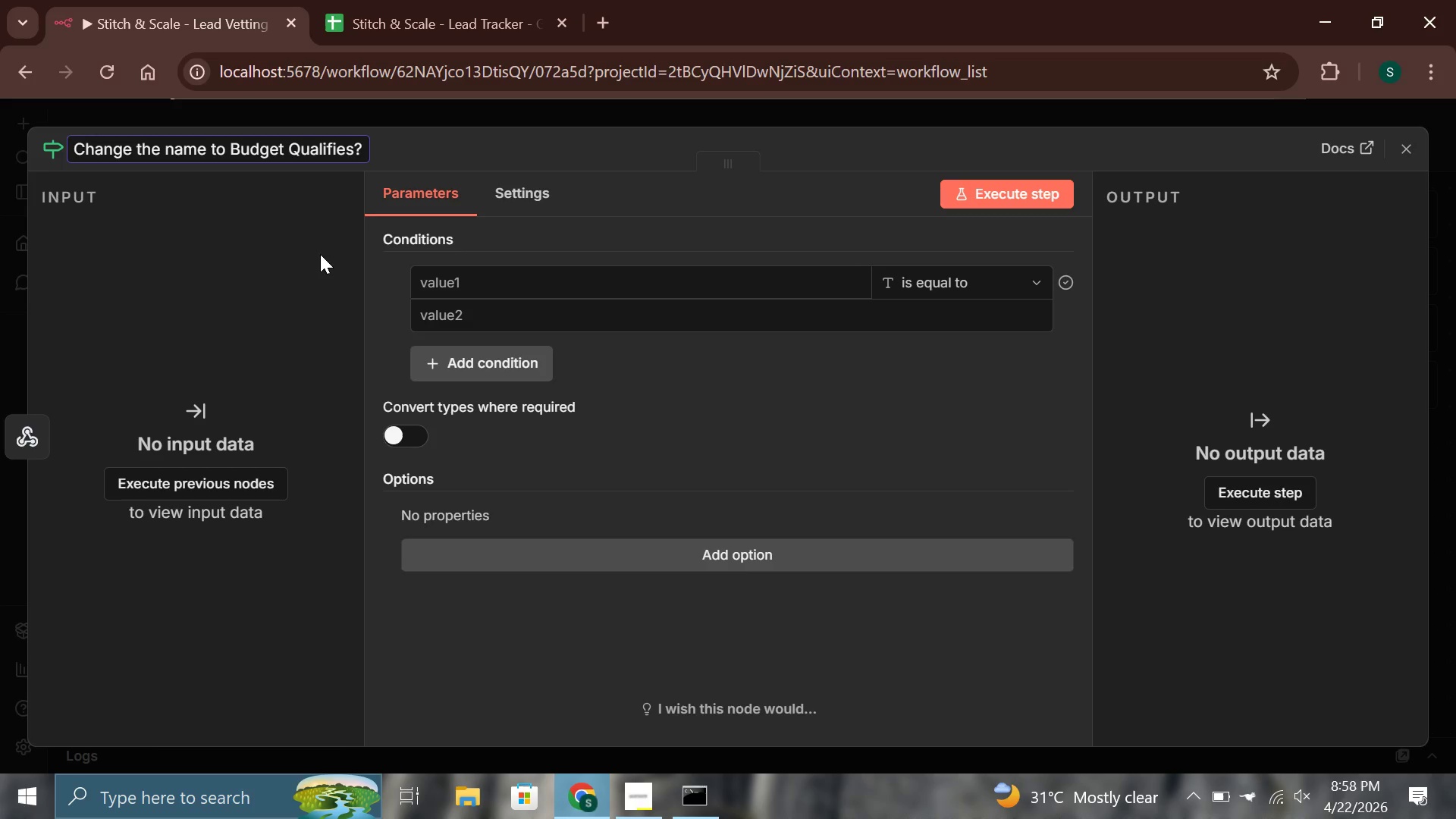 
left_click([320, 254])
 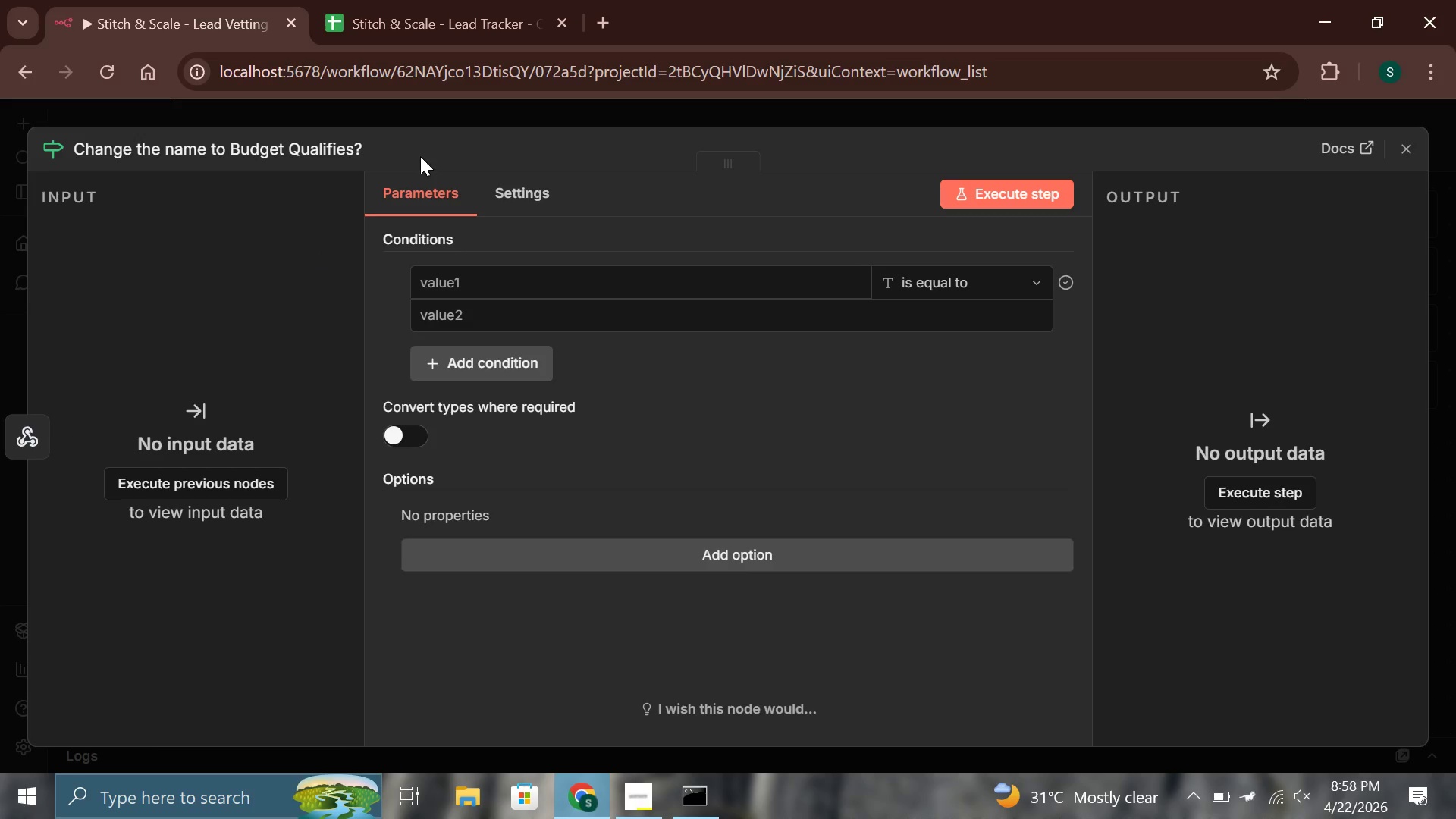 
left_click([420, 156])
 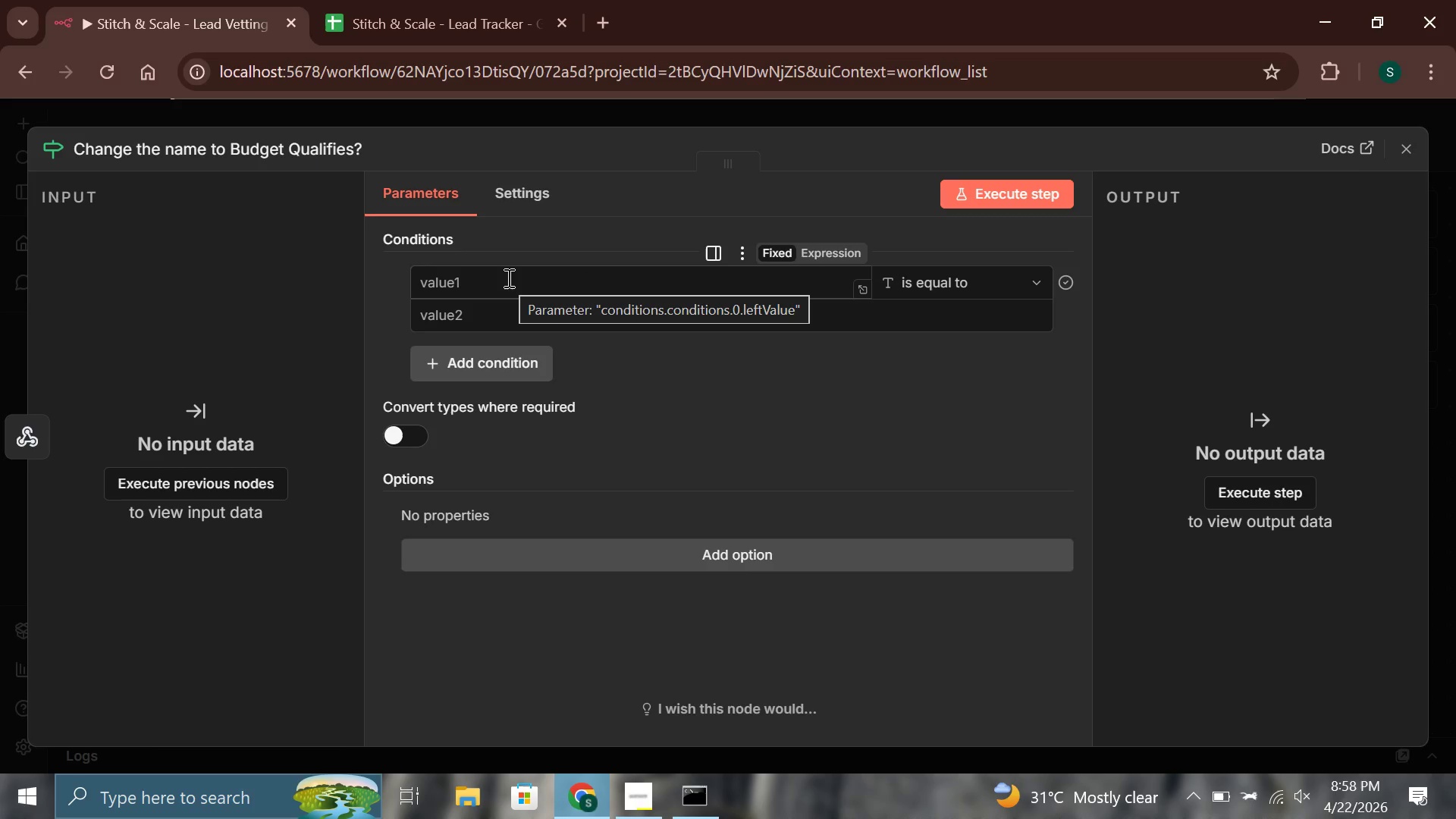 
wait(14.31)
 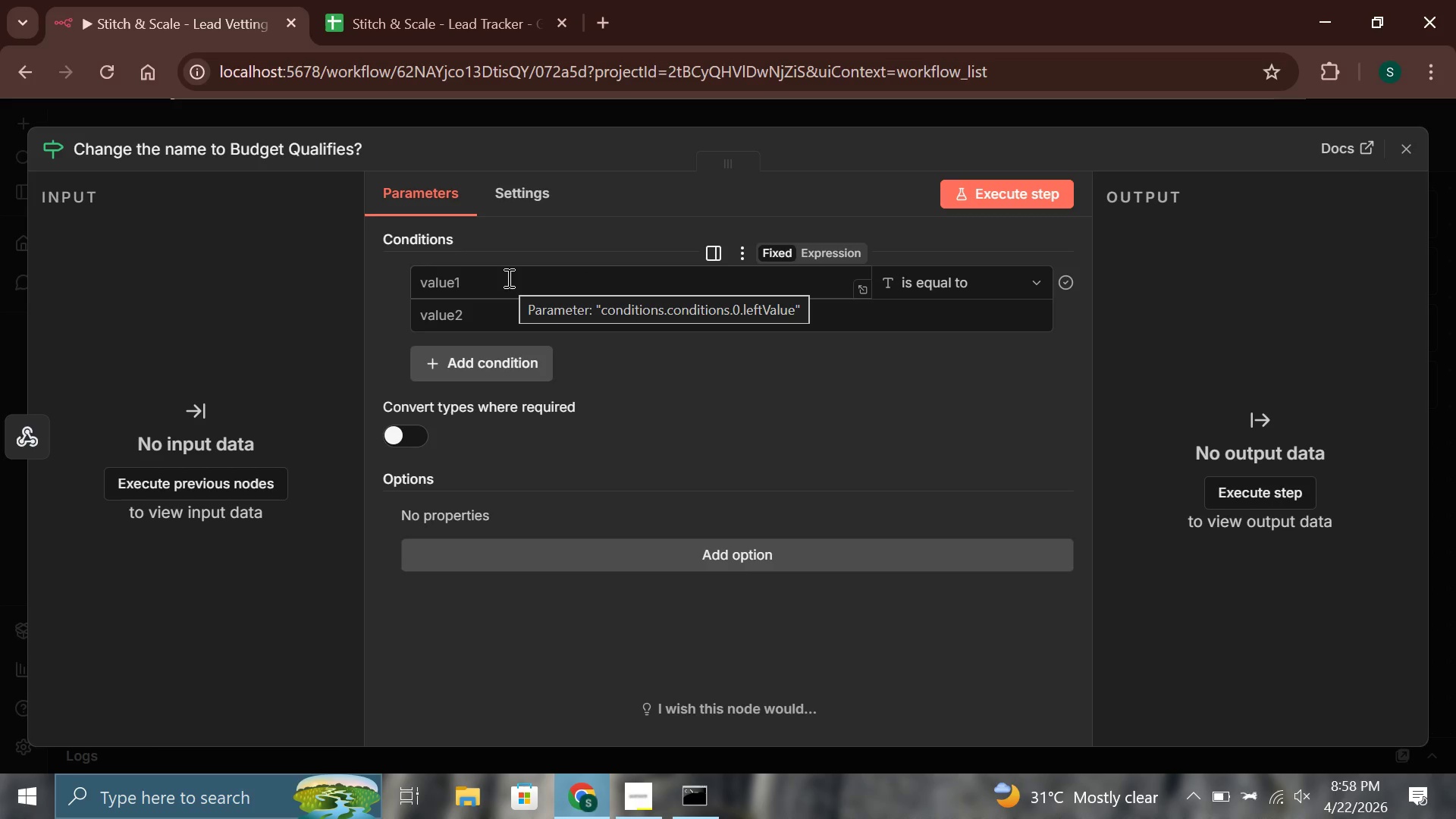 
type({{$json.body.monthly_ad_spend)
 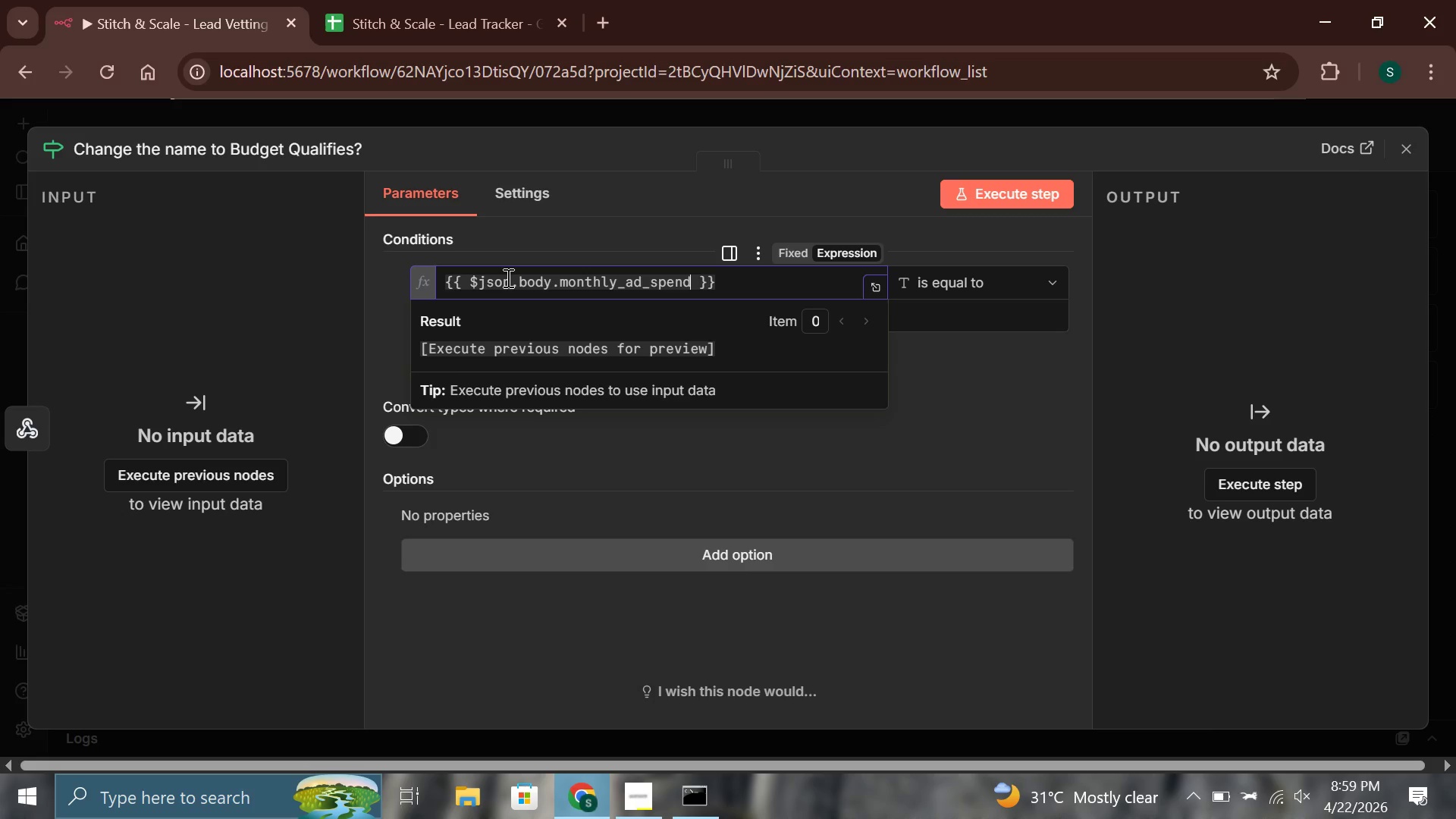 
left_click([1029, 460])
 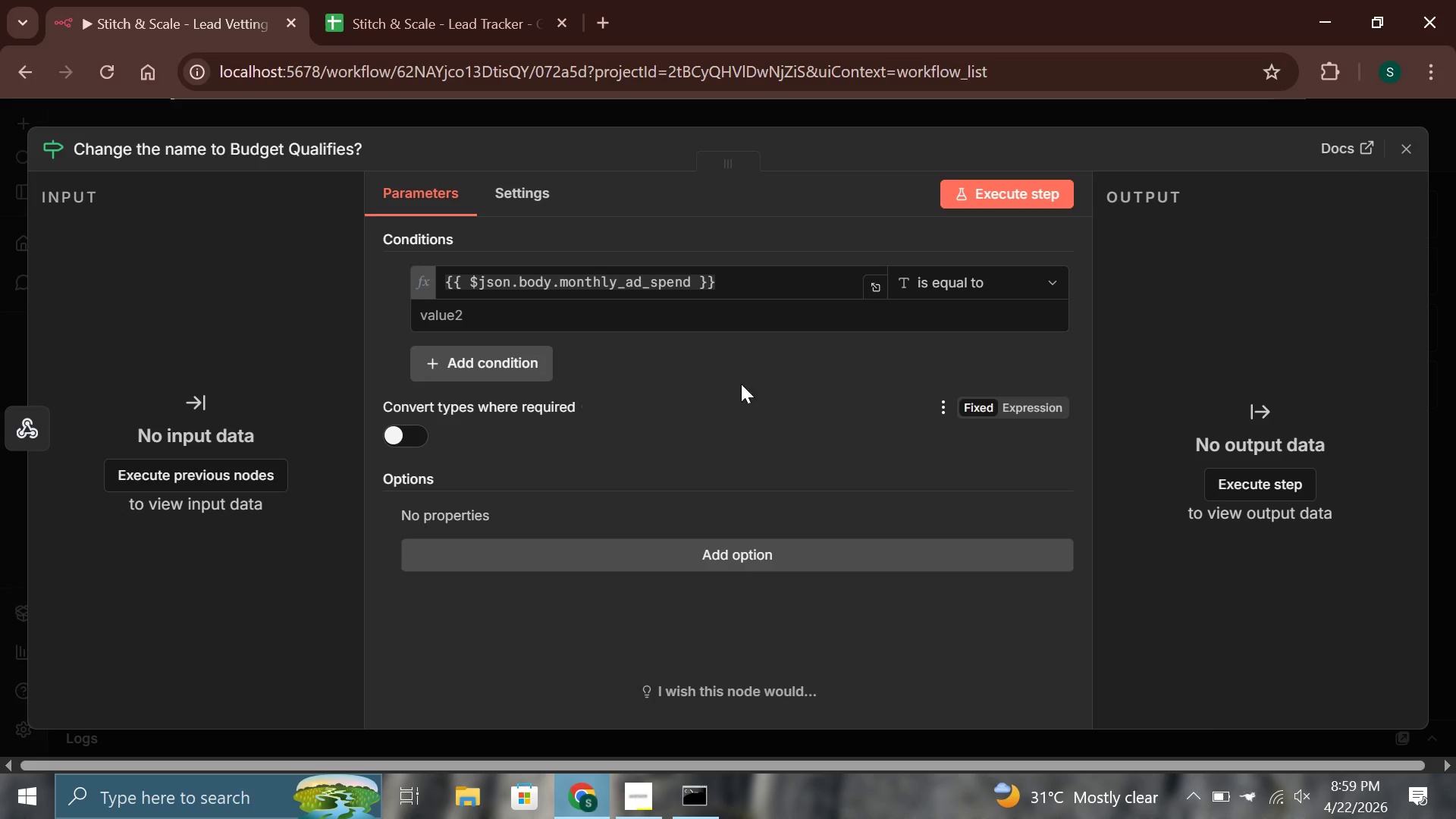 
mouse_move([825, 310])
 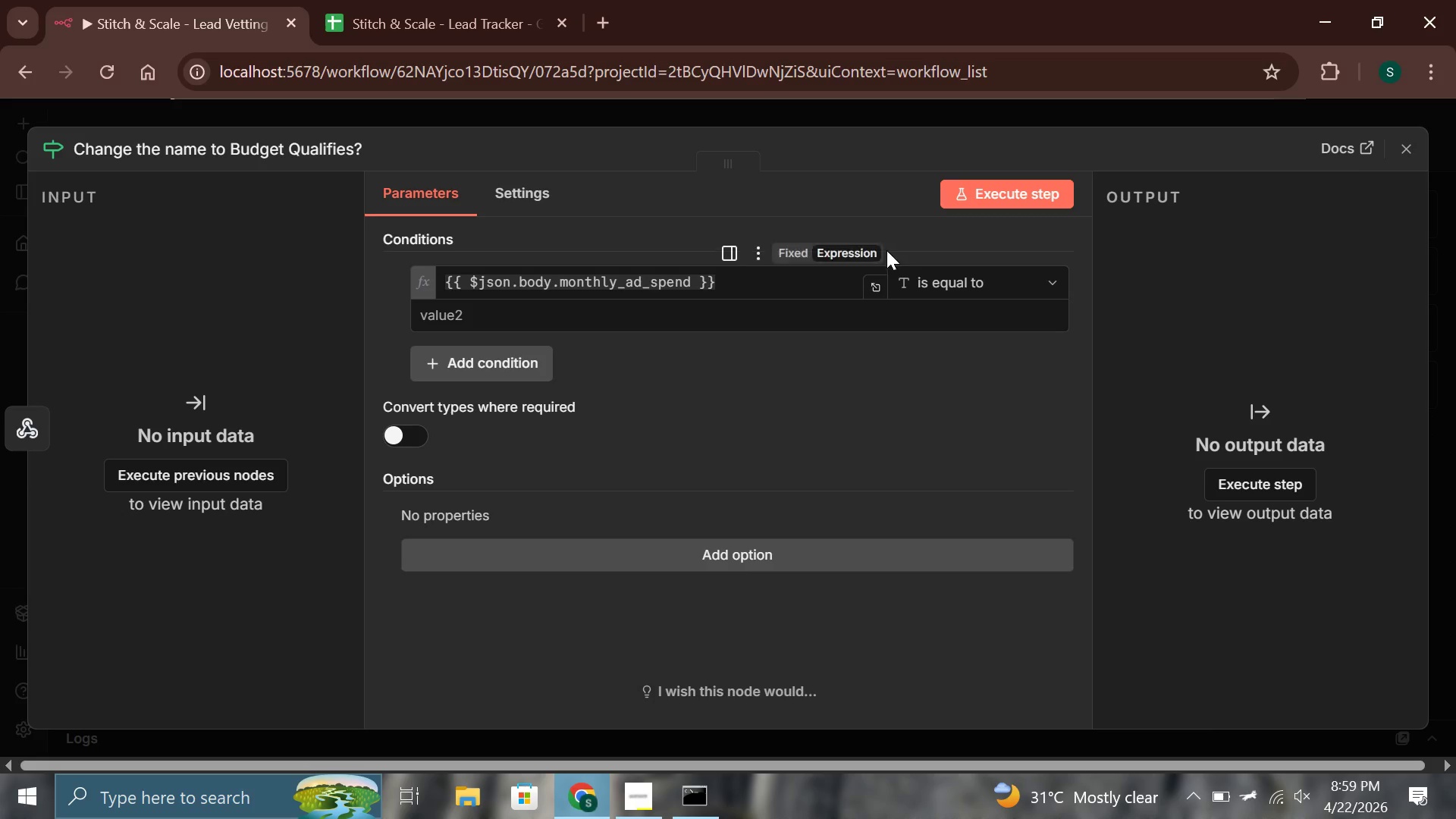 
left_click([961, 271])
 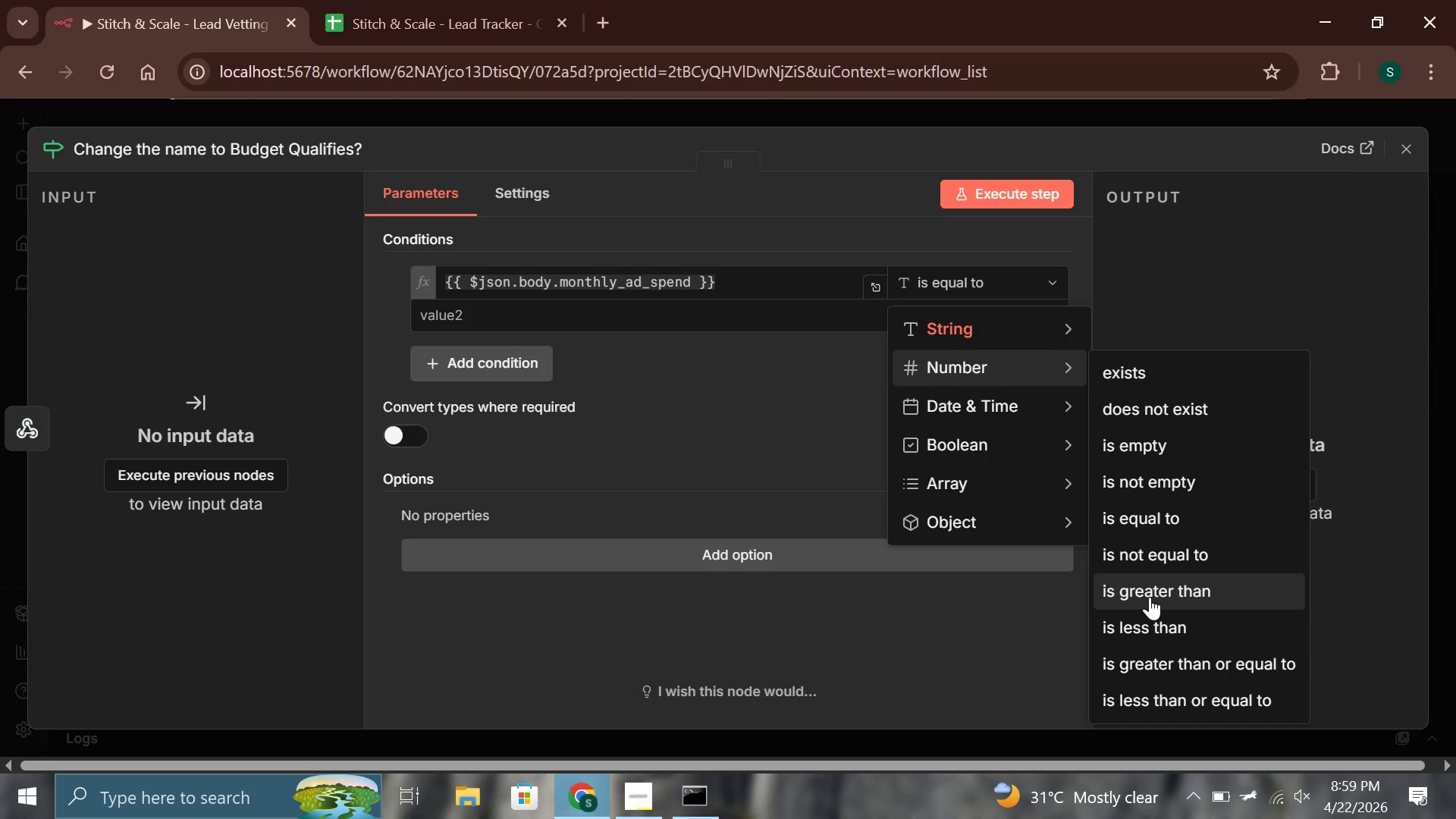 
wait(5.41)
 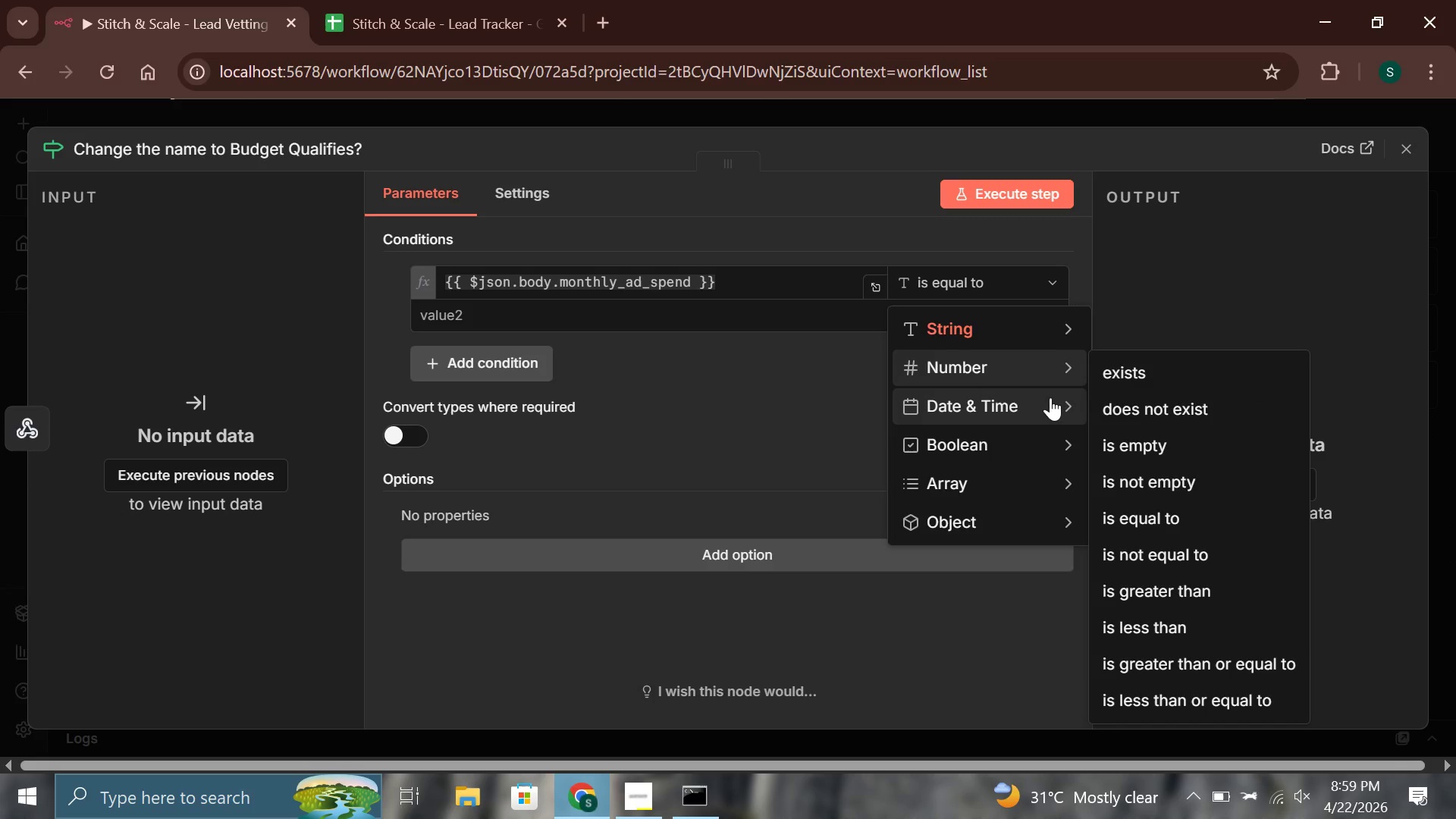 
left_click([1150, 661])
 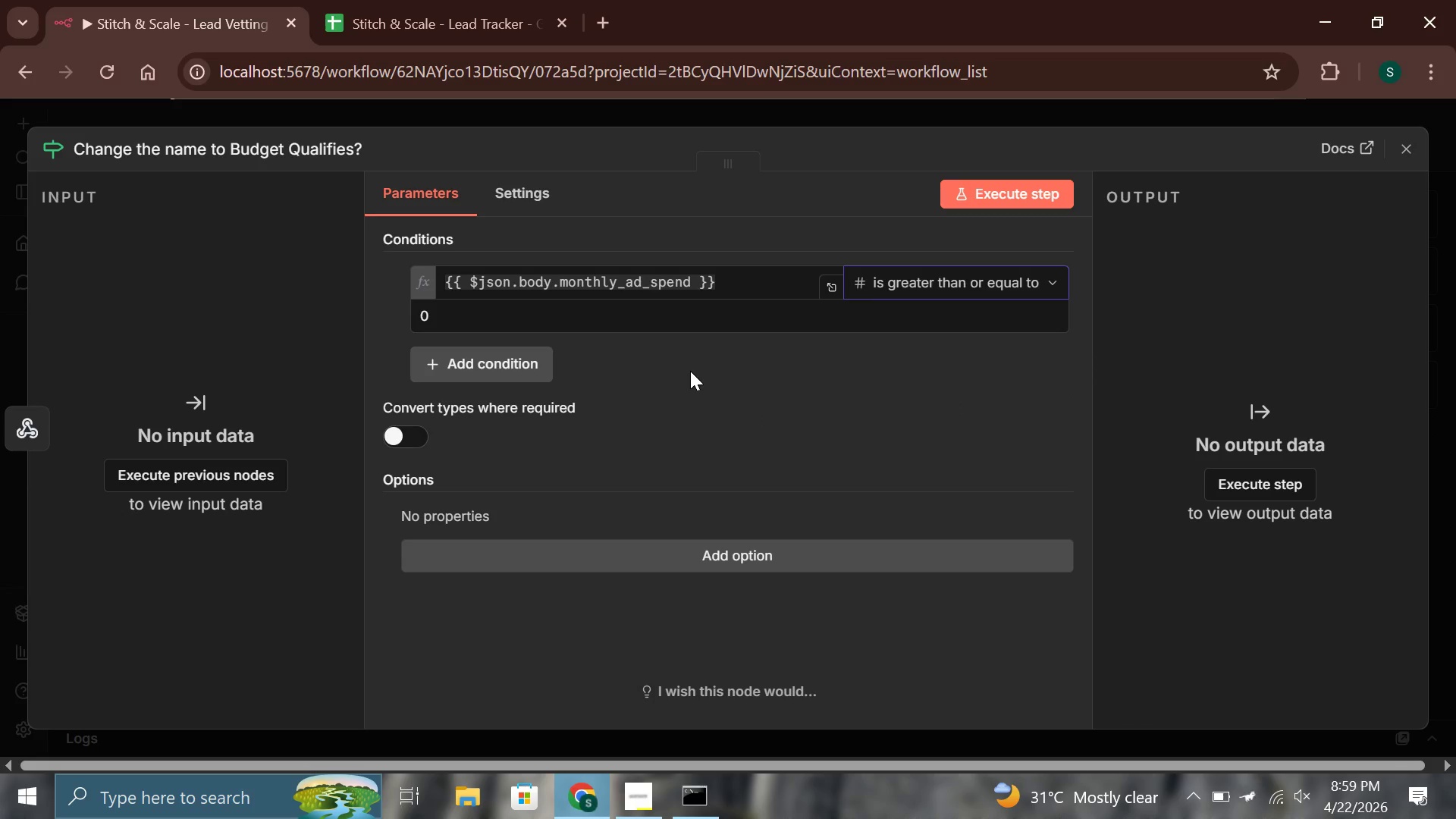 
left_click([618, 317])
 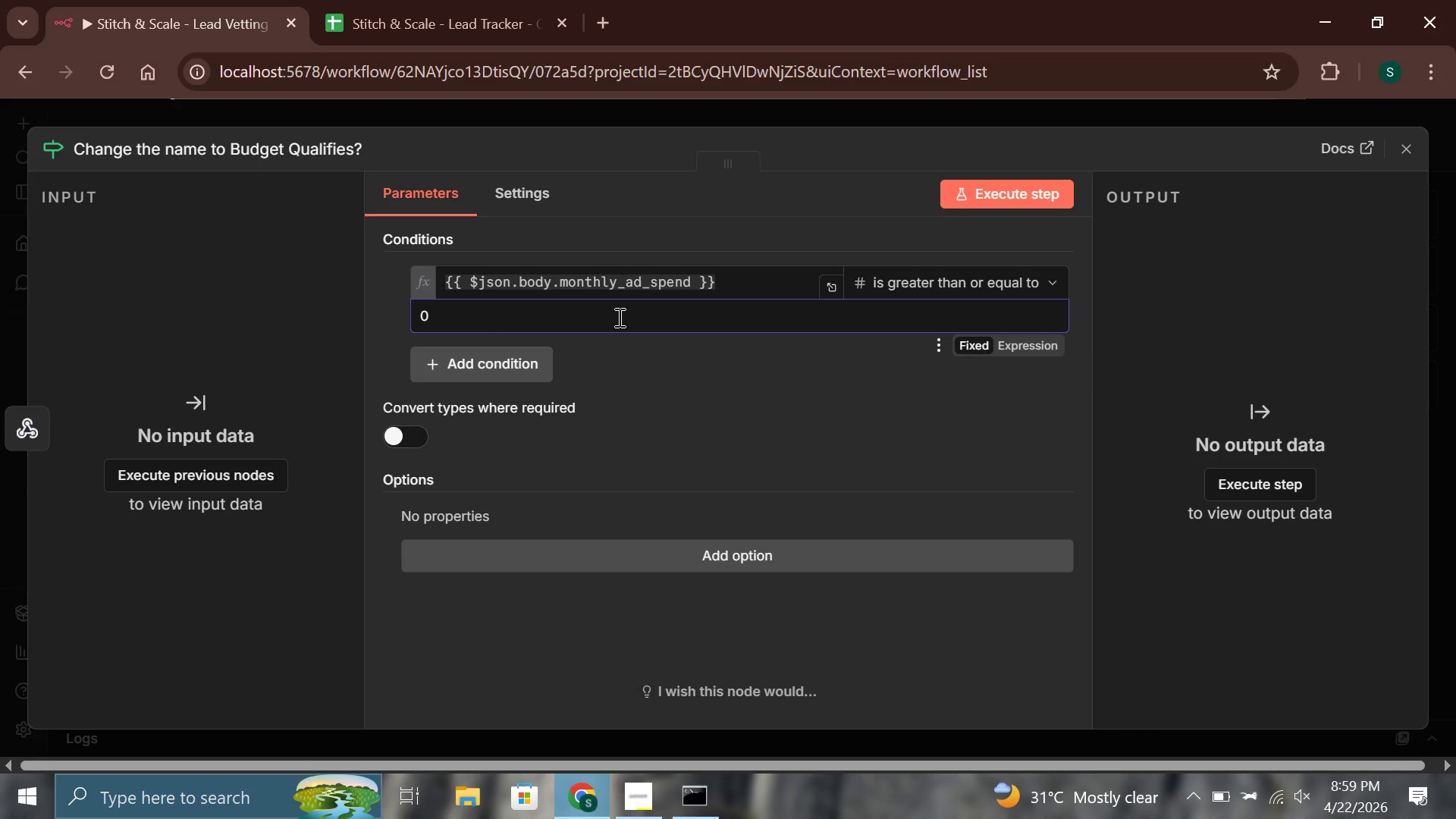 
key(Backspace)
type(2500)
 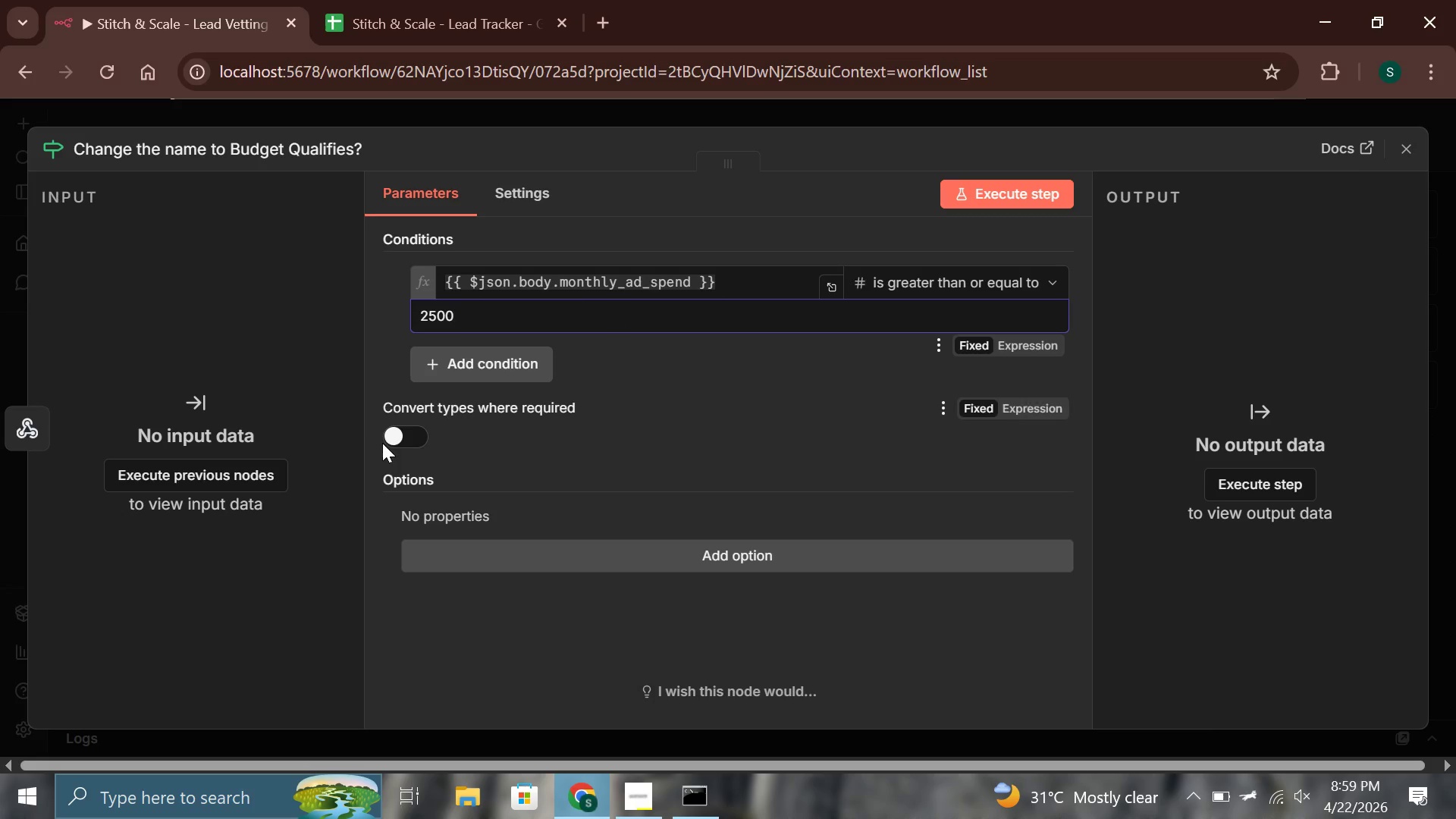 
left_click([403, 439])
 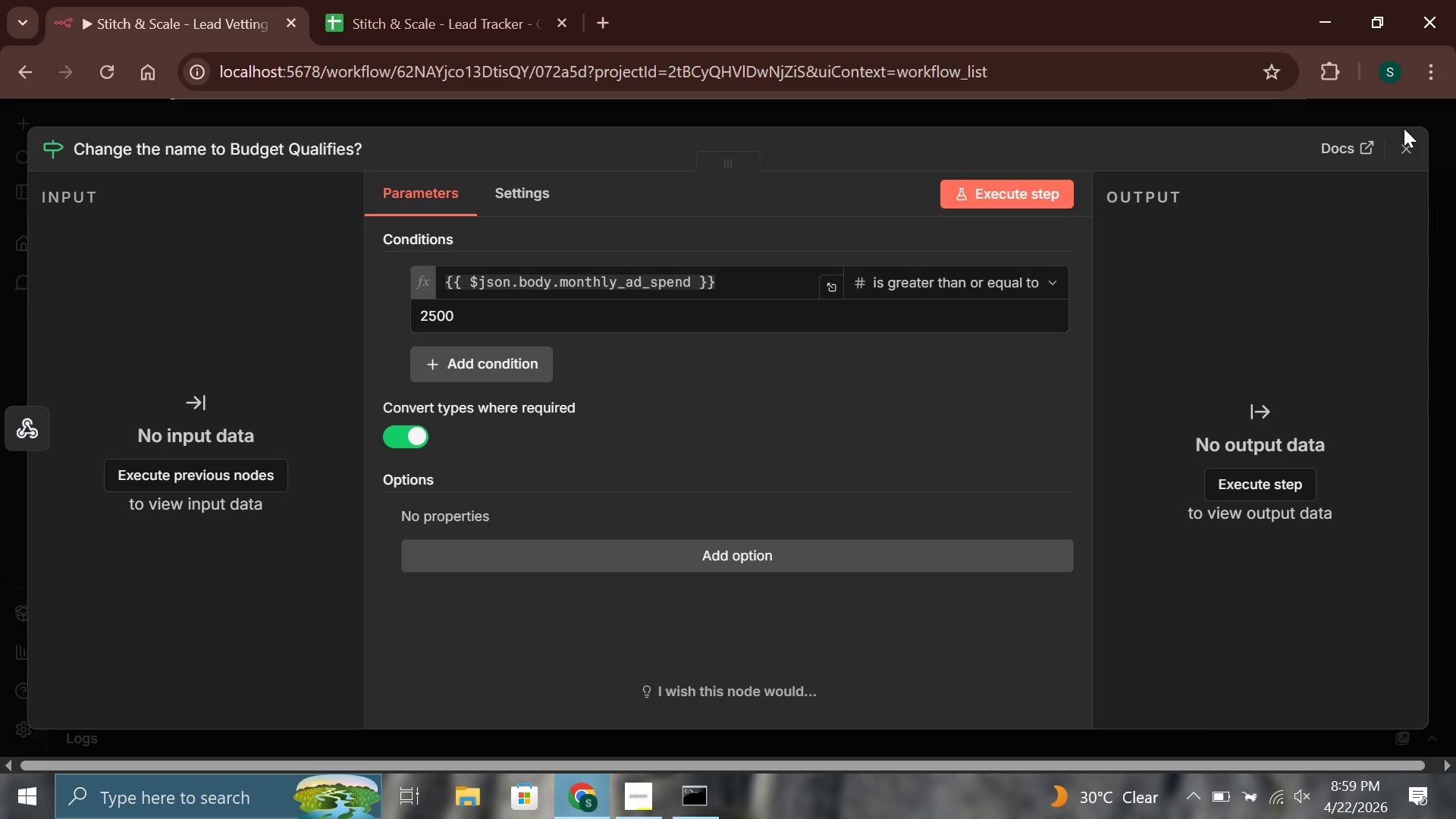 
left_click([1402, 151])
 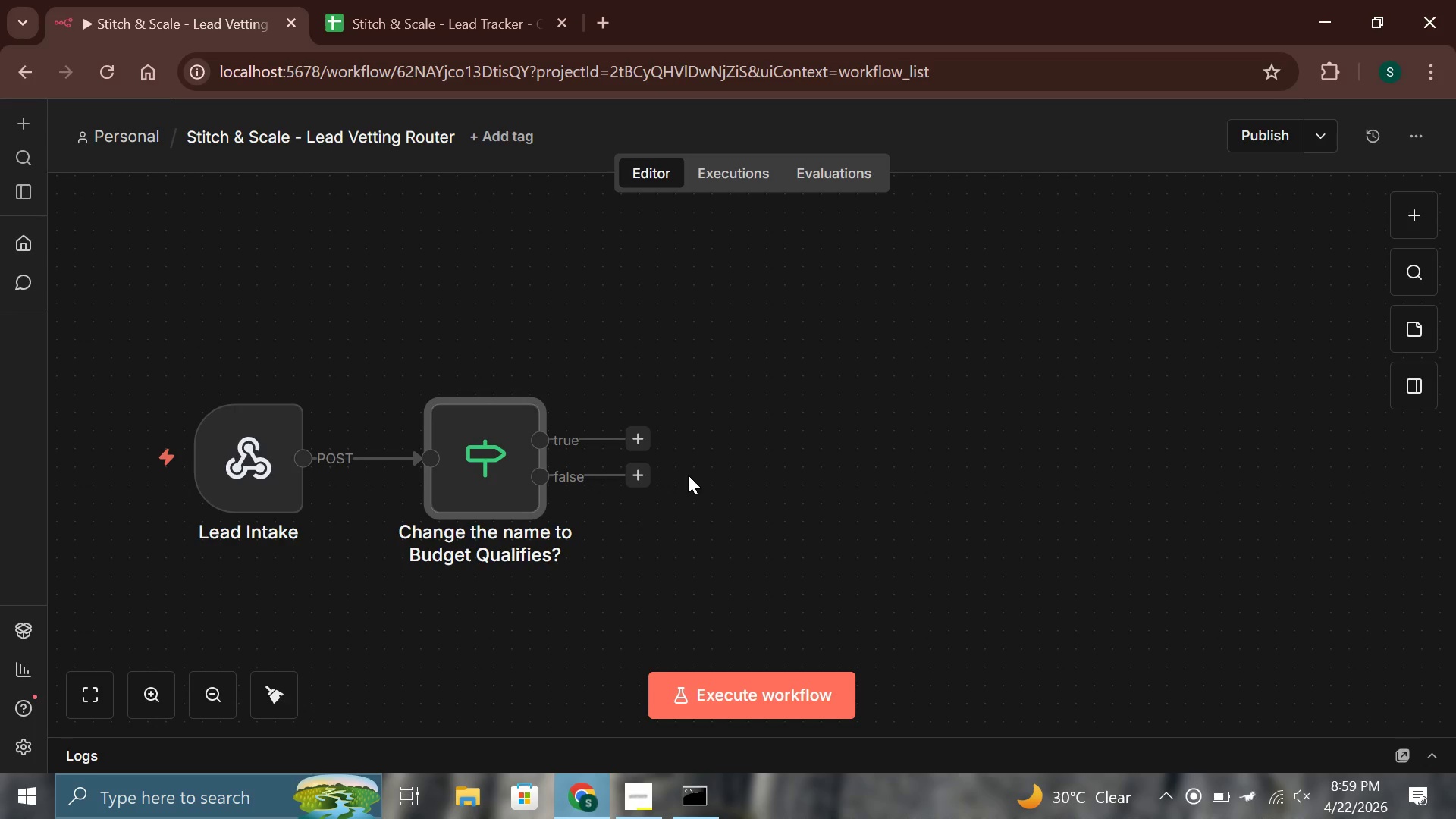 
wait(16.69)
 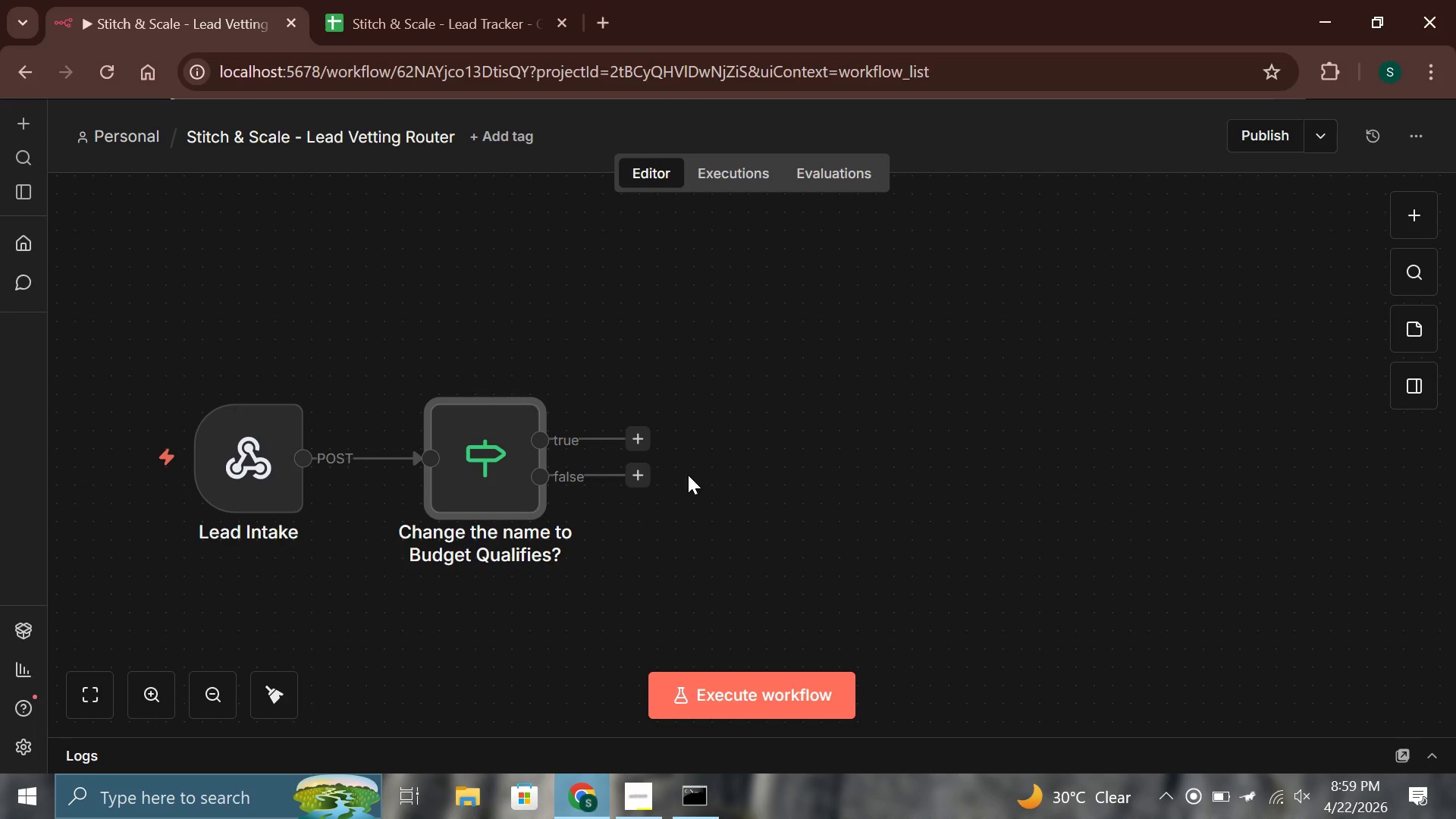 
left_click([637, 440])
 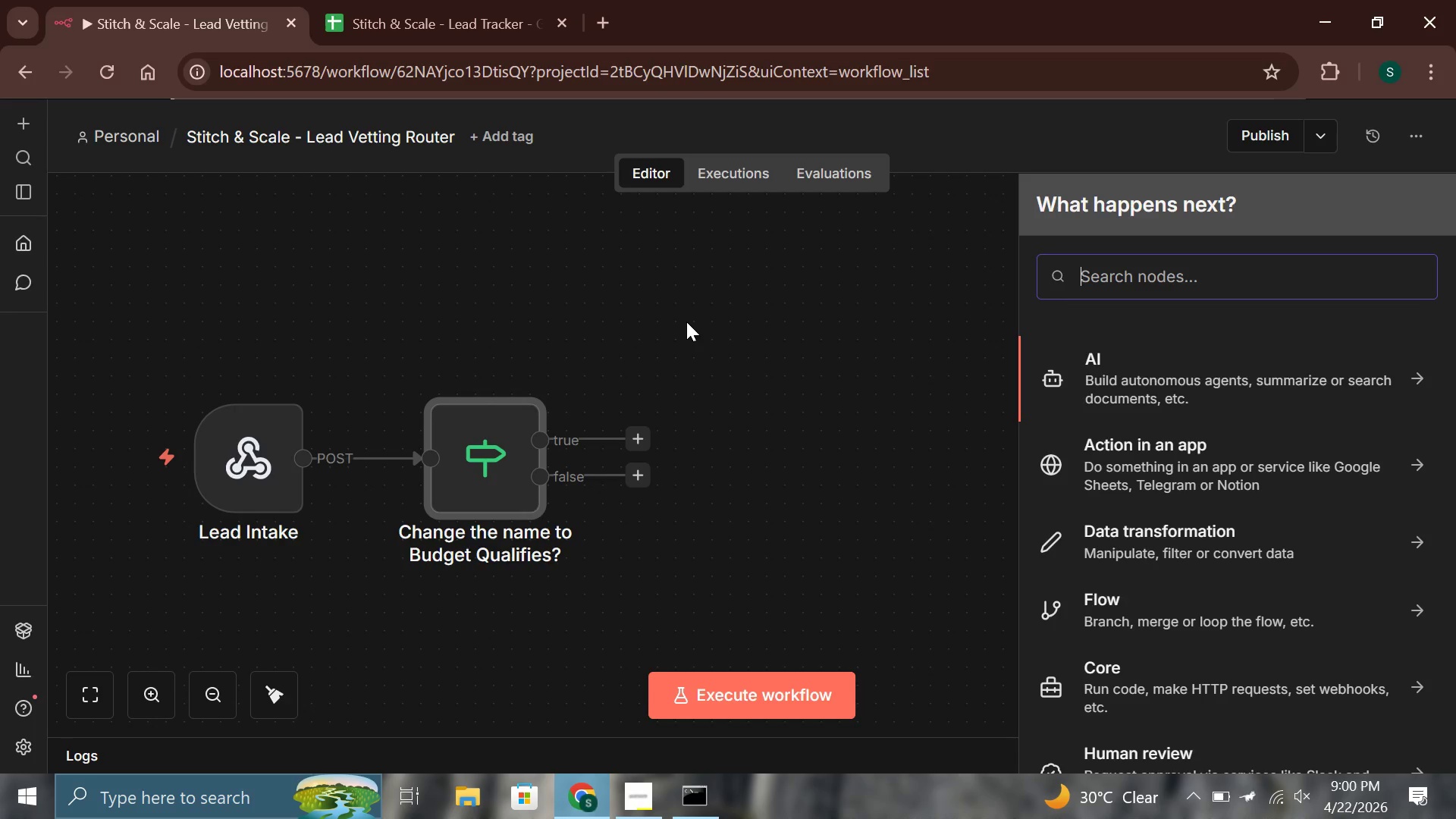 
wait(15.91)
 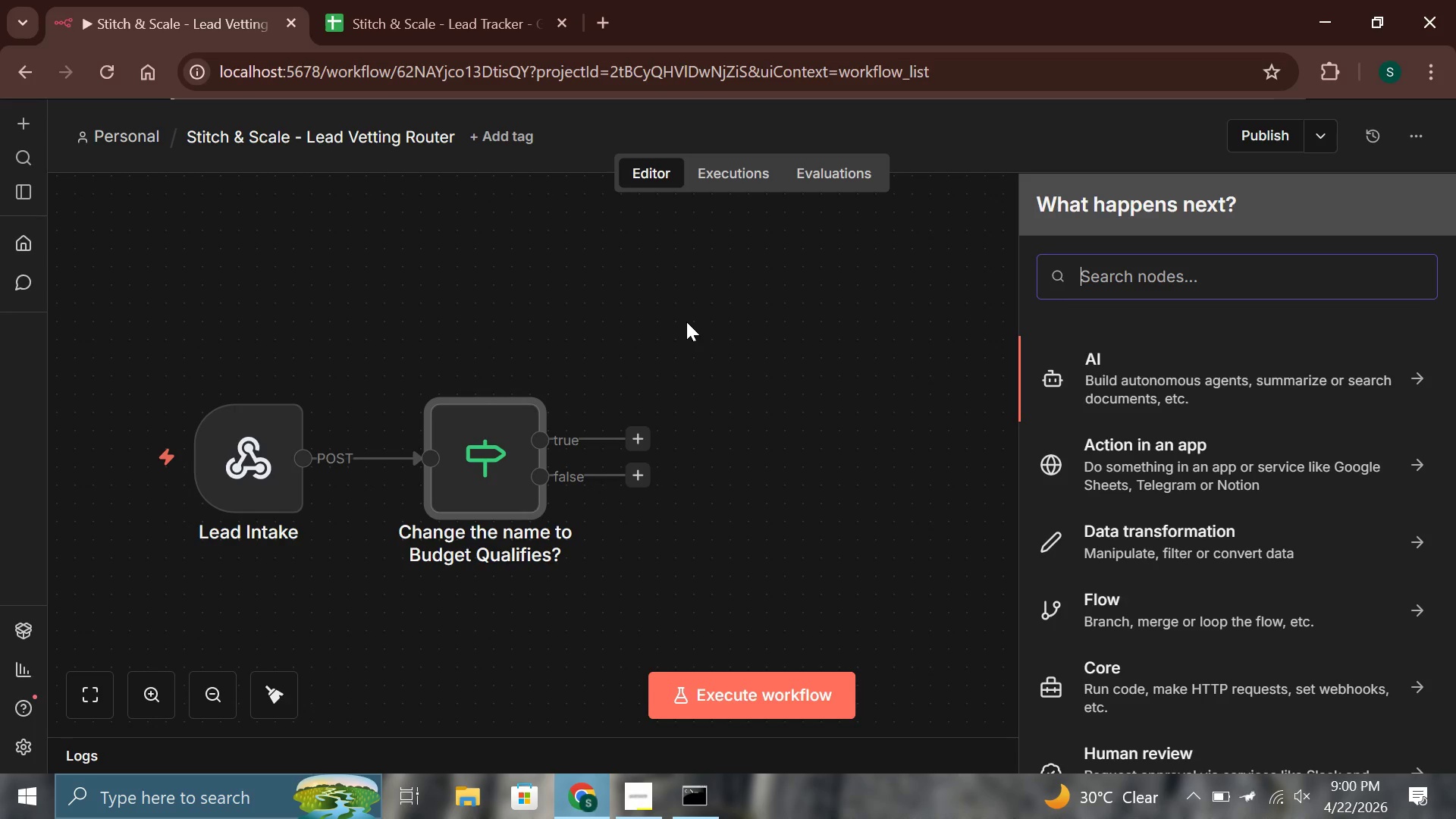 
type(google)
 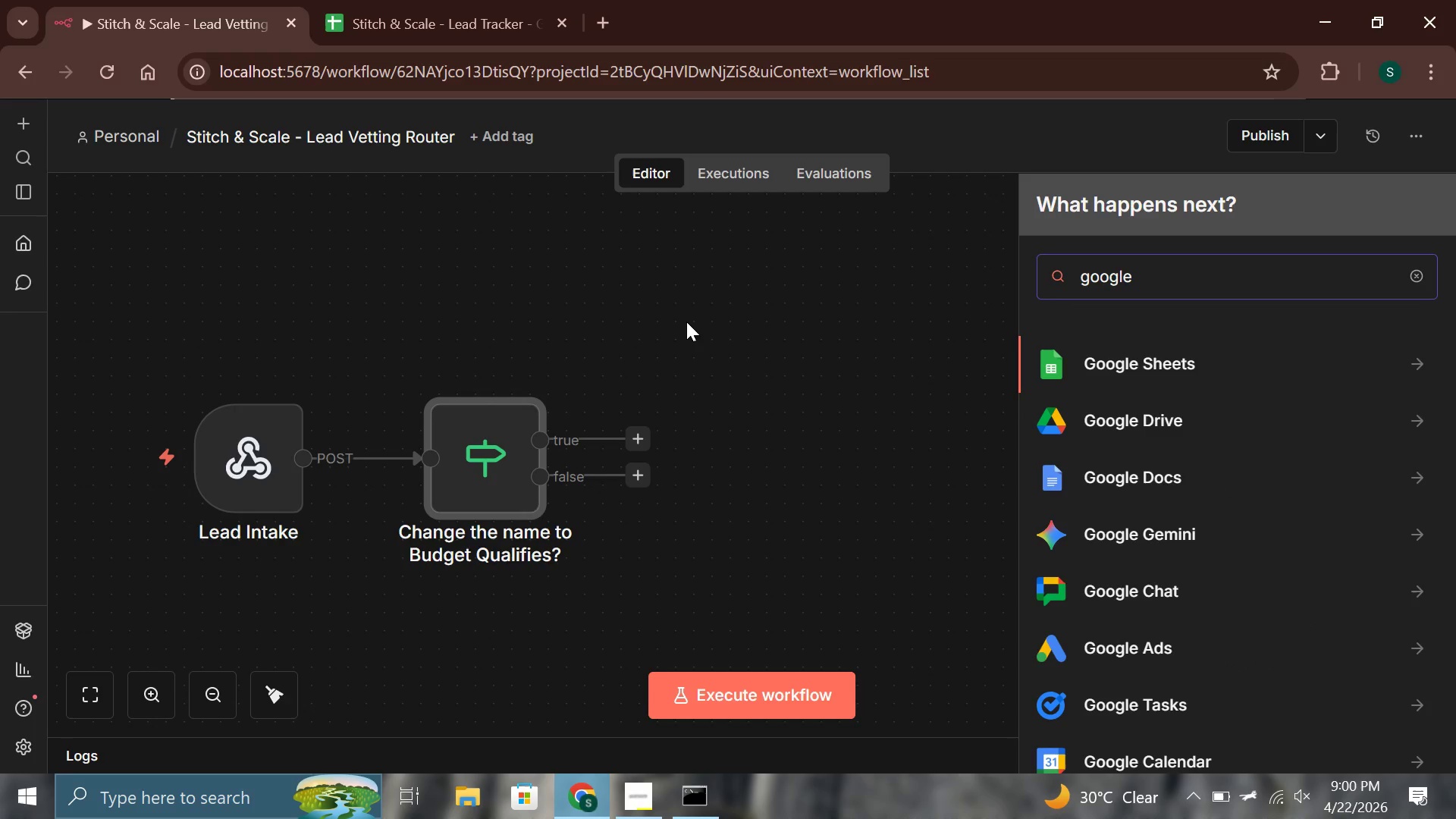 
key(Enter)
 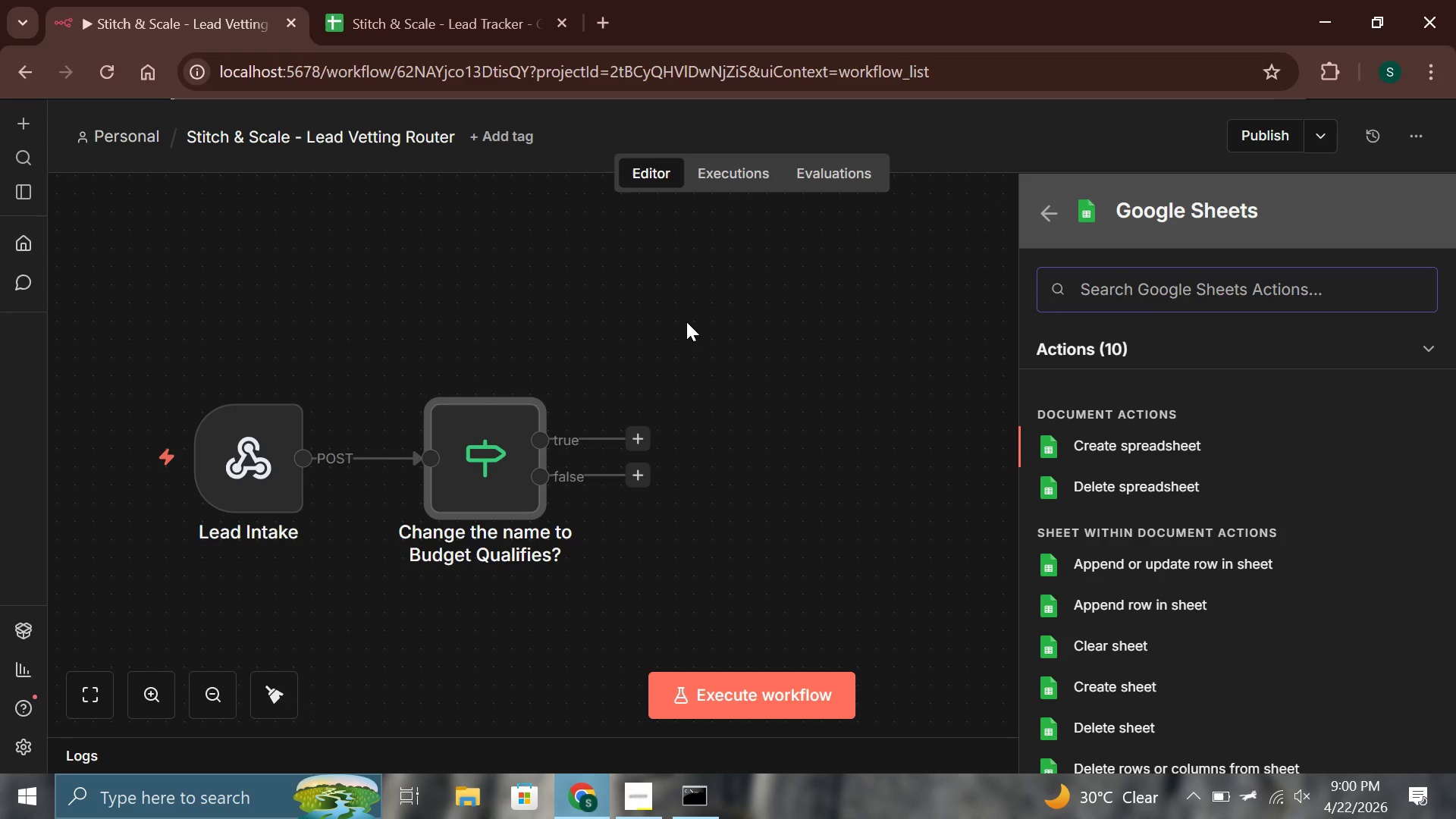 
key(ArrowDown)
 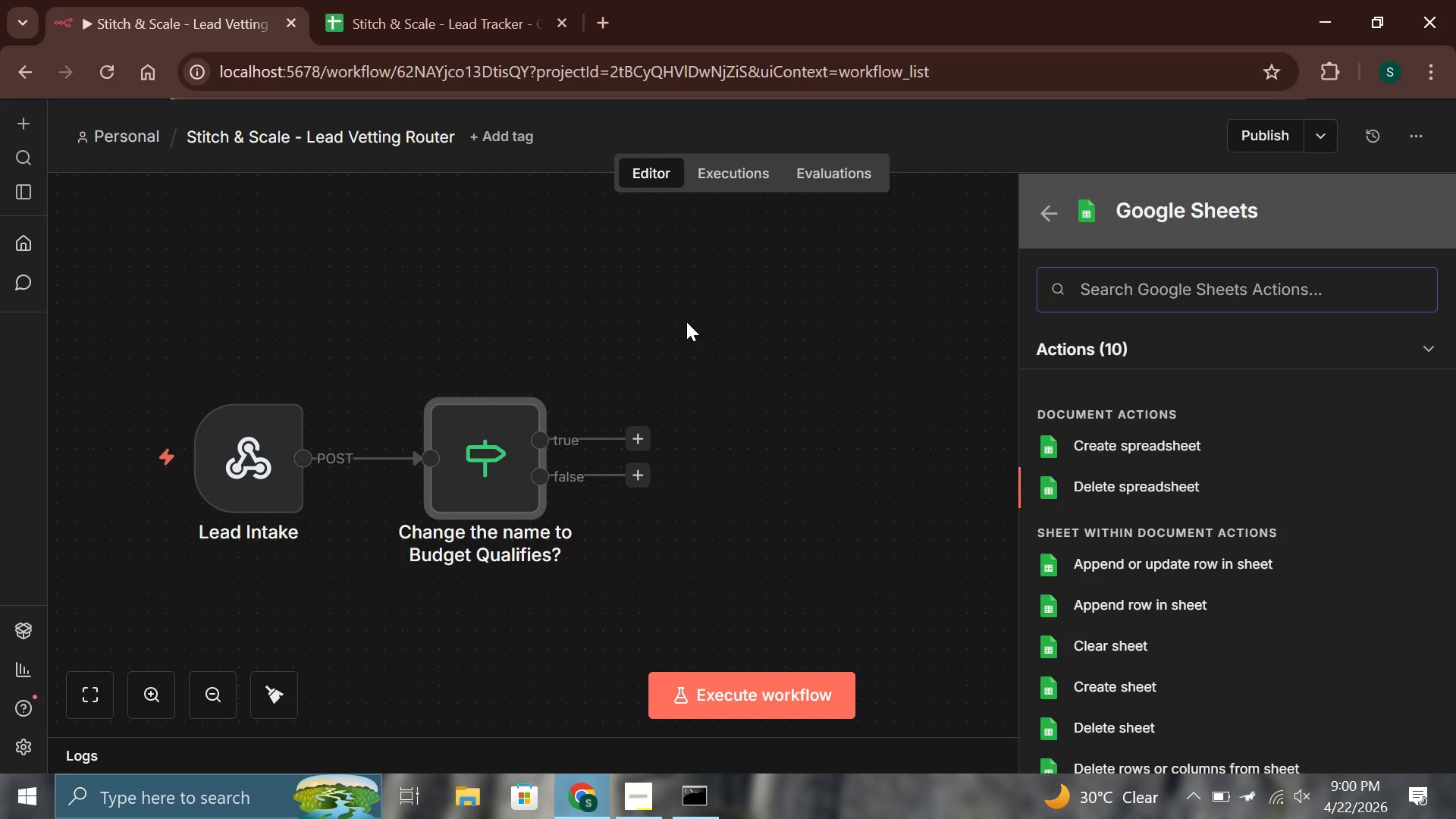 
key(ArrowDown)
 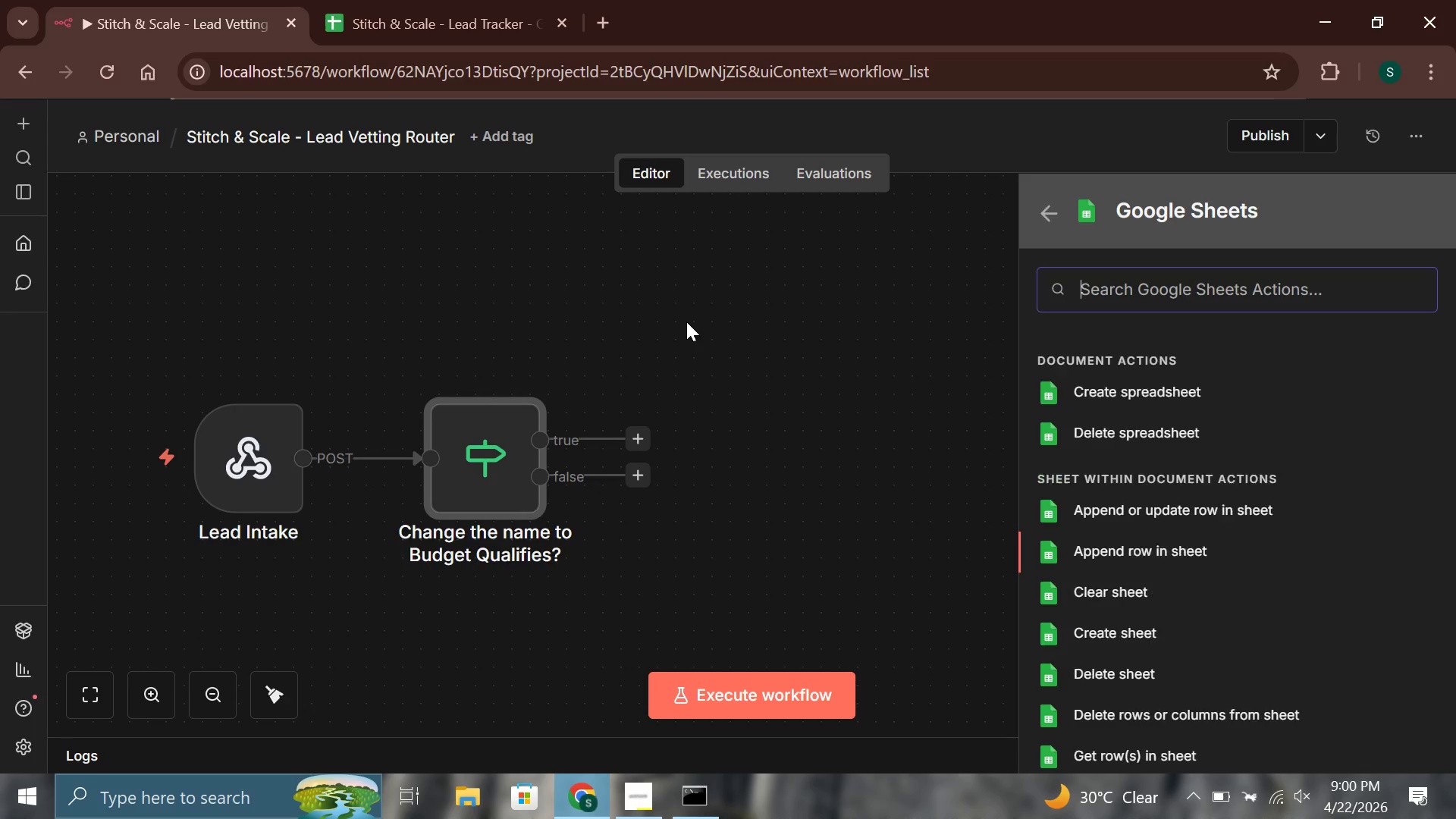 
key(ArrowDown)
 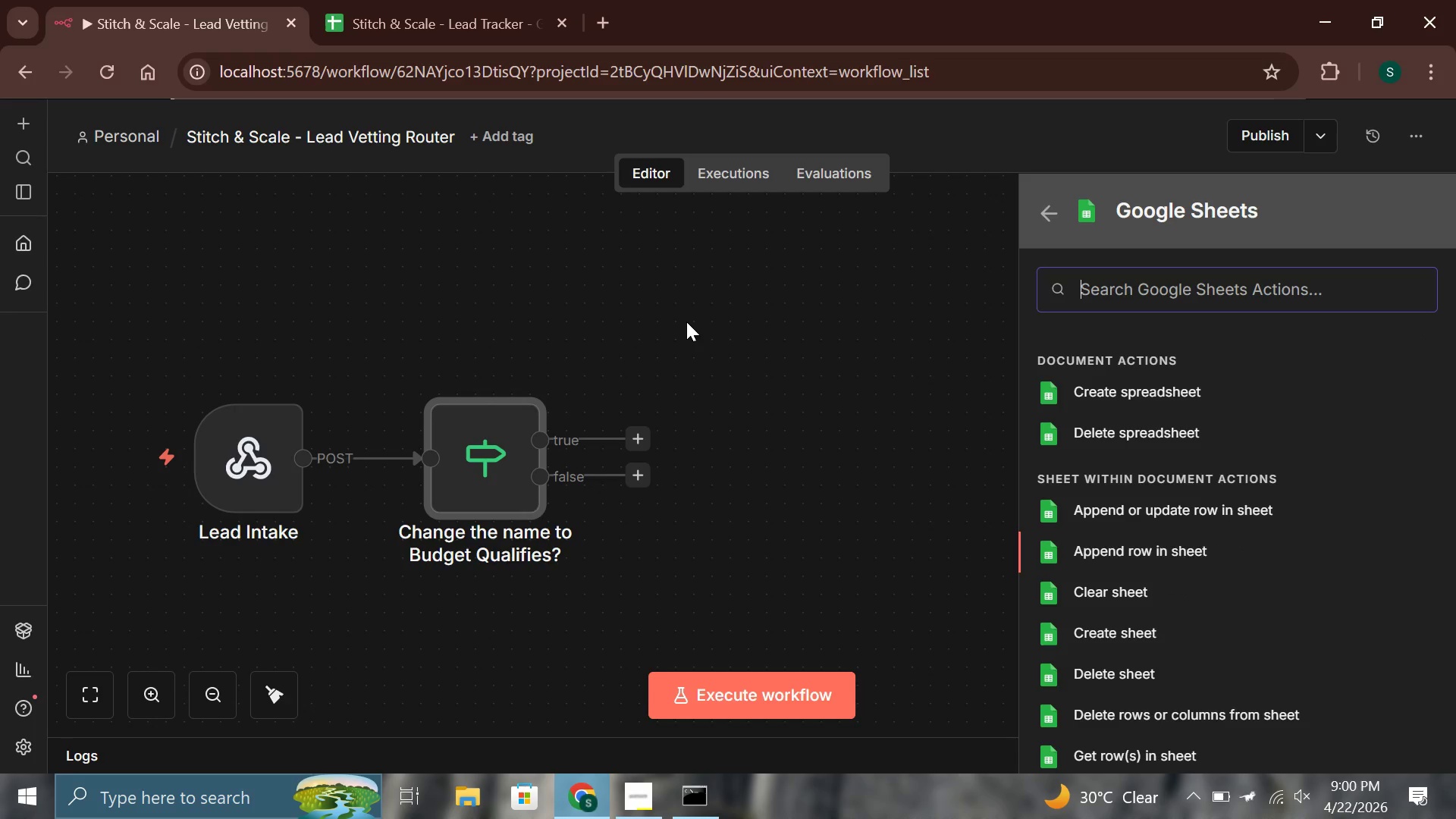 
key(Enter)
 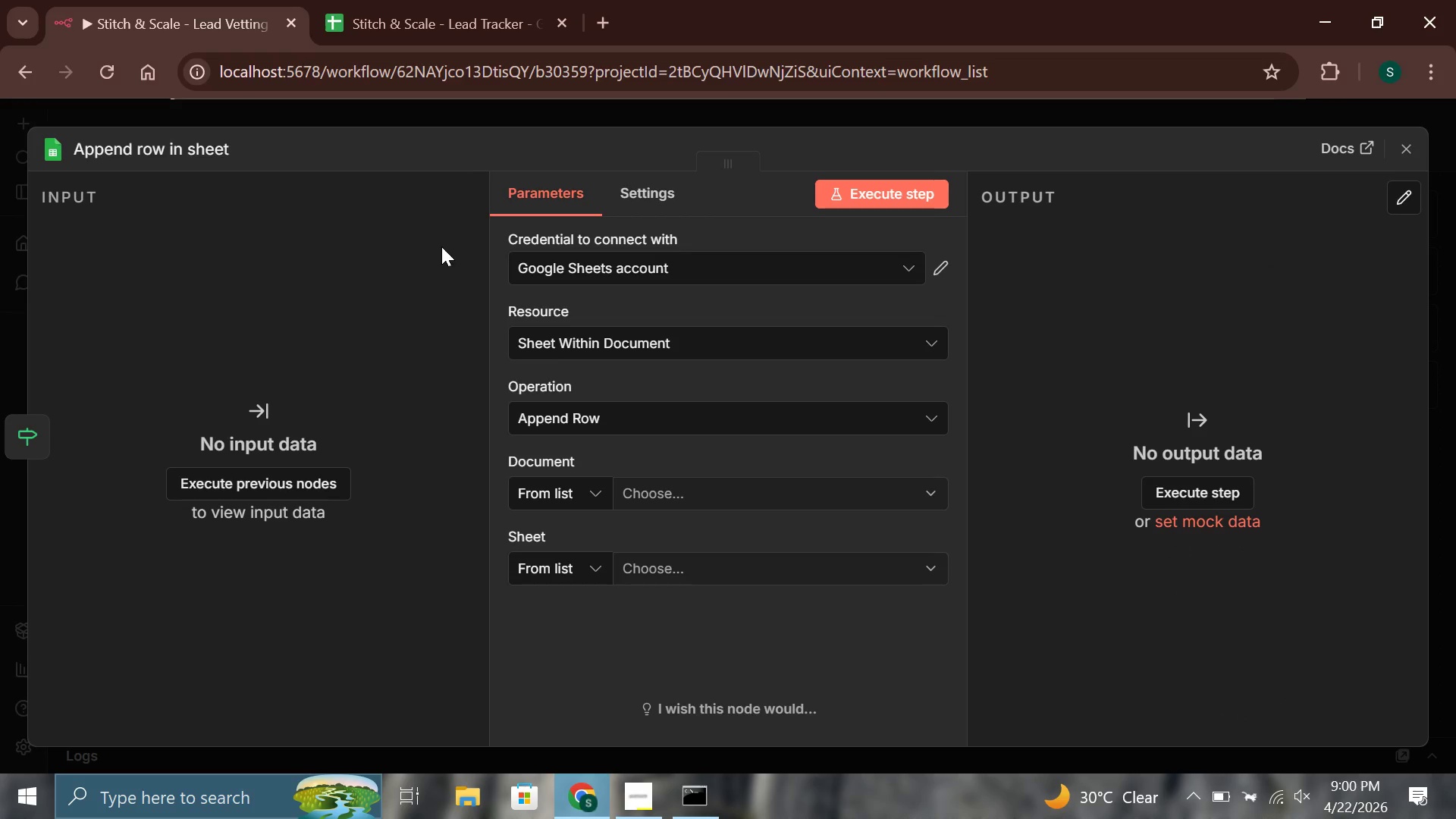 
wait(5.16)
 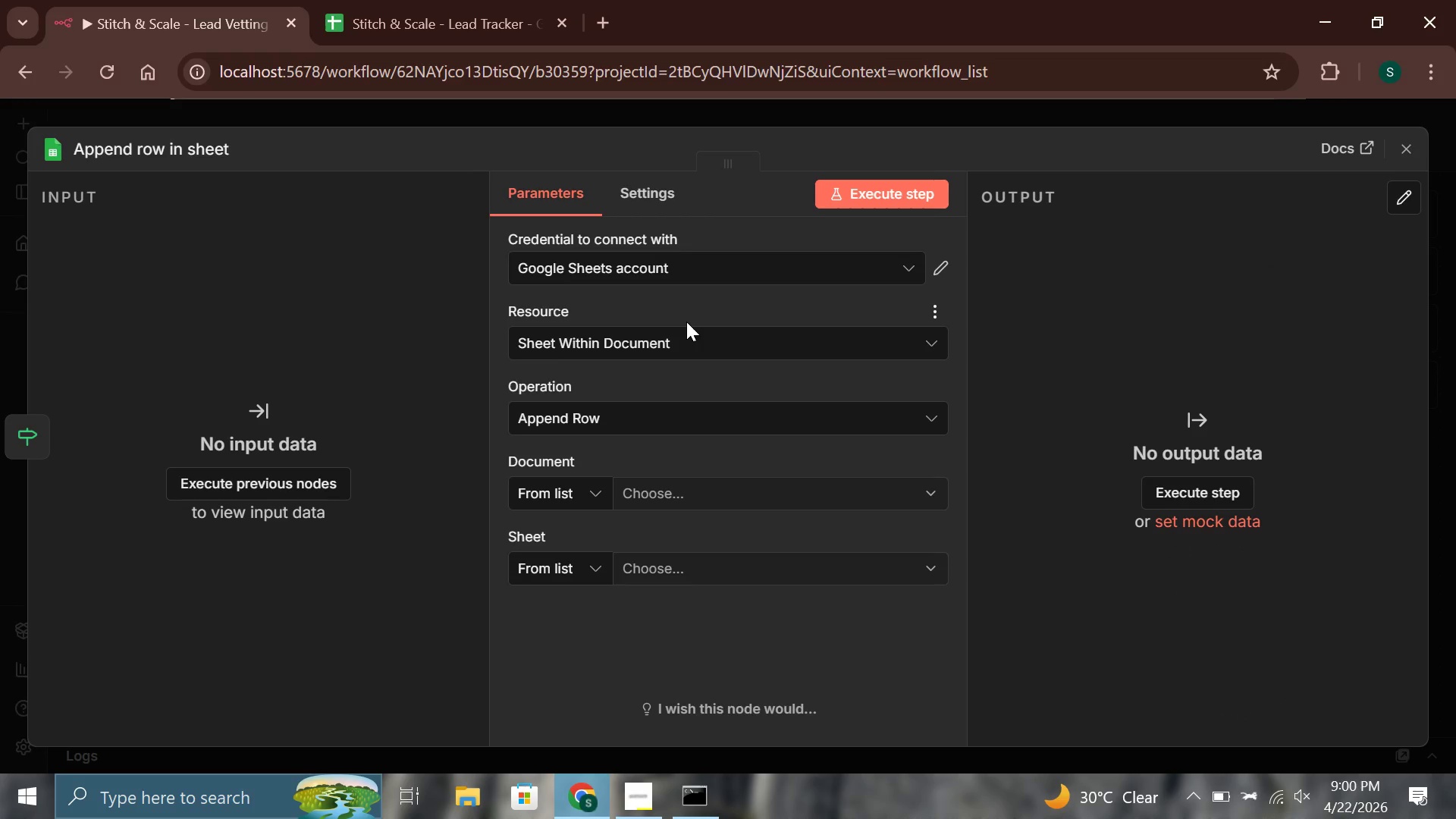 
left_click([165, 150])
 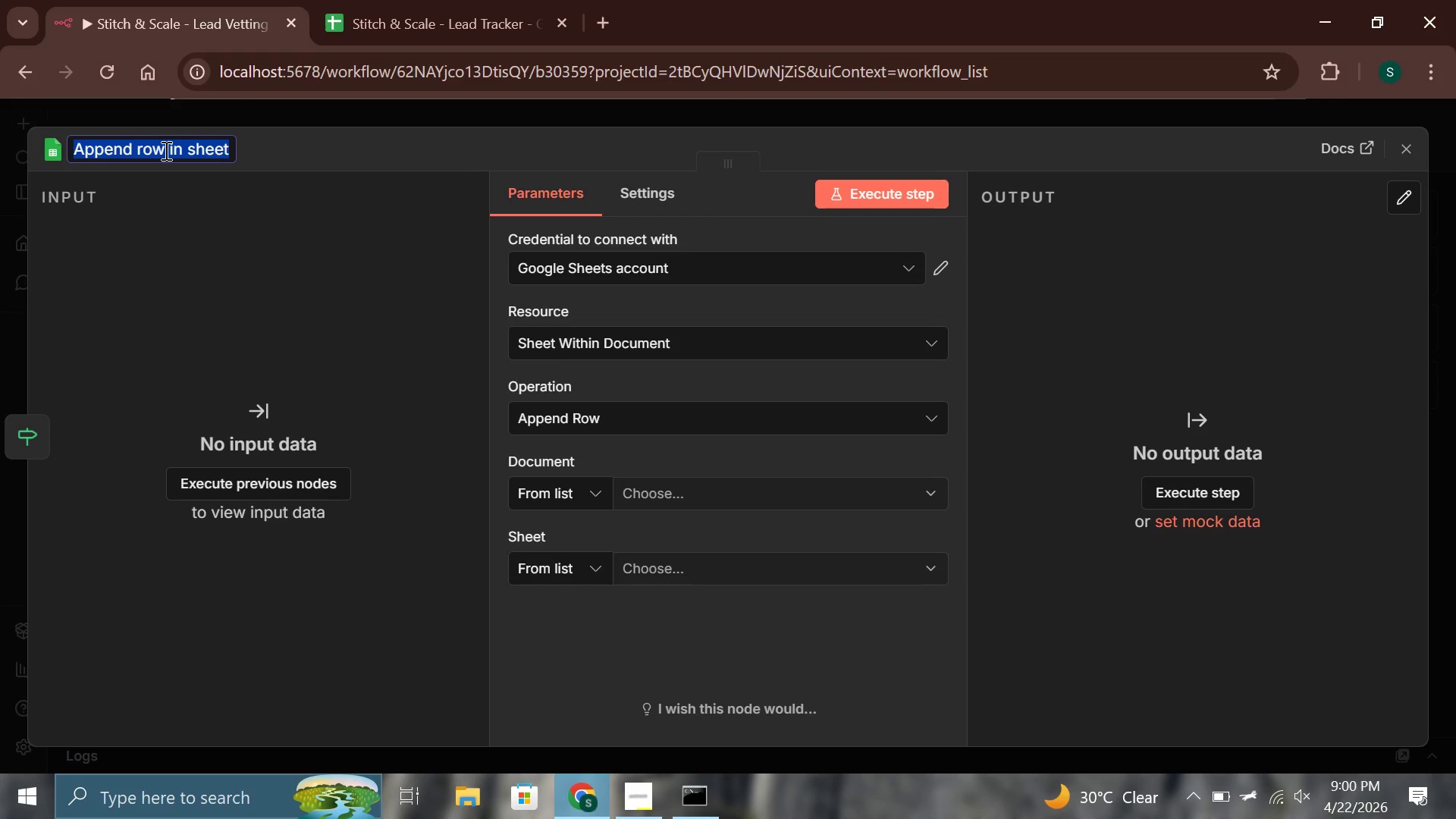 
key(Backspace)
type(Log Qualified Lead)
 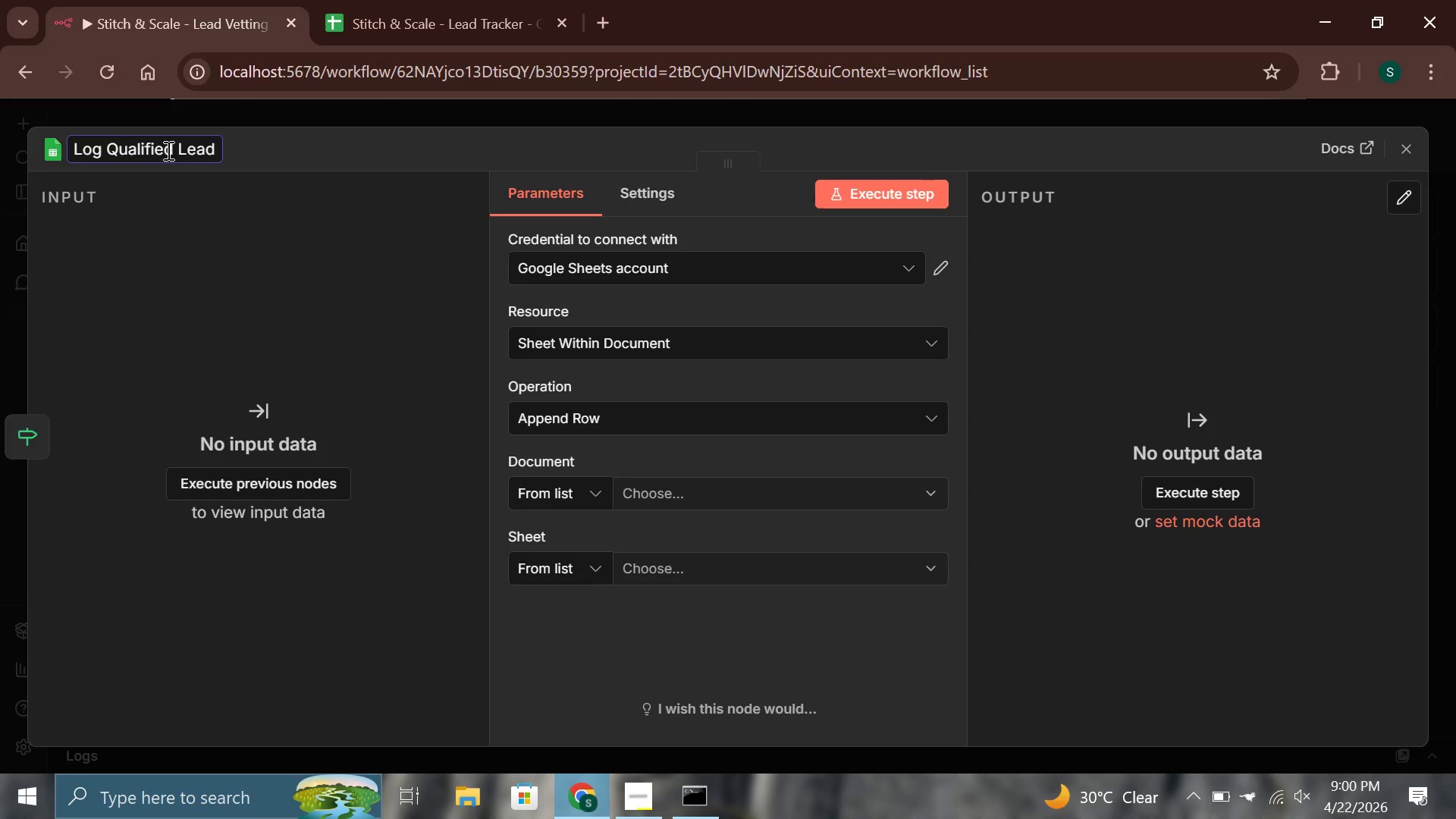 
left_click([316, 149])
 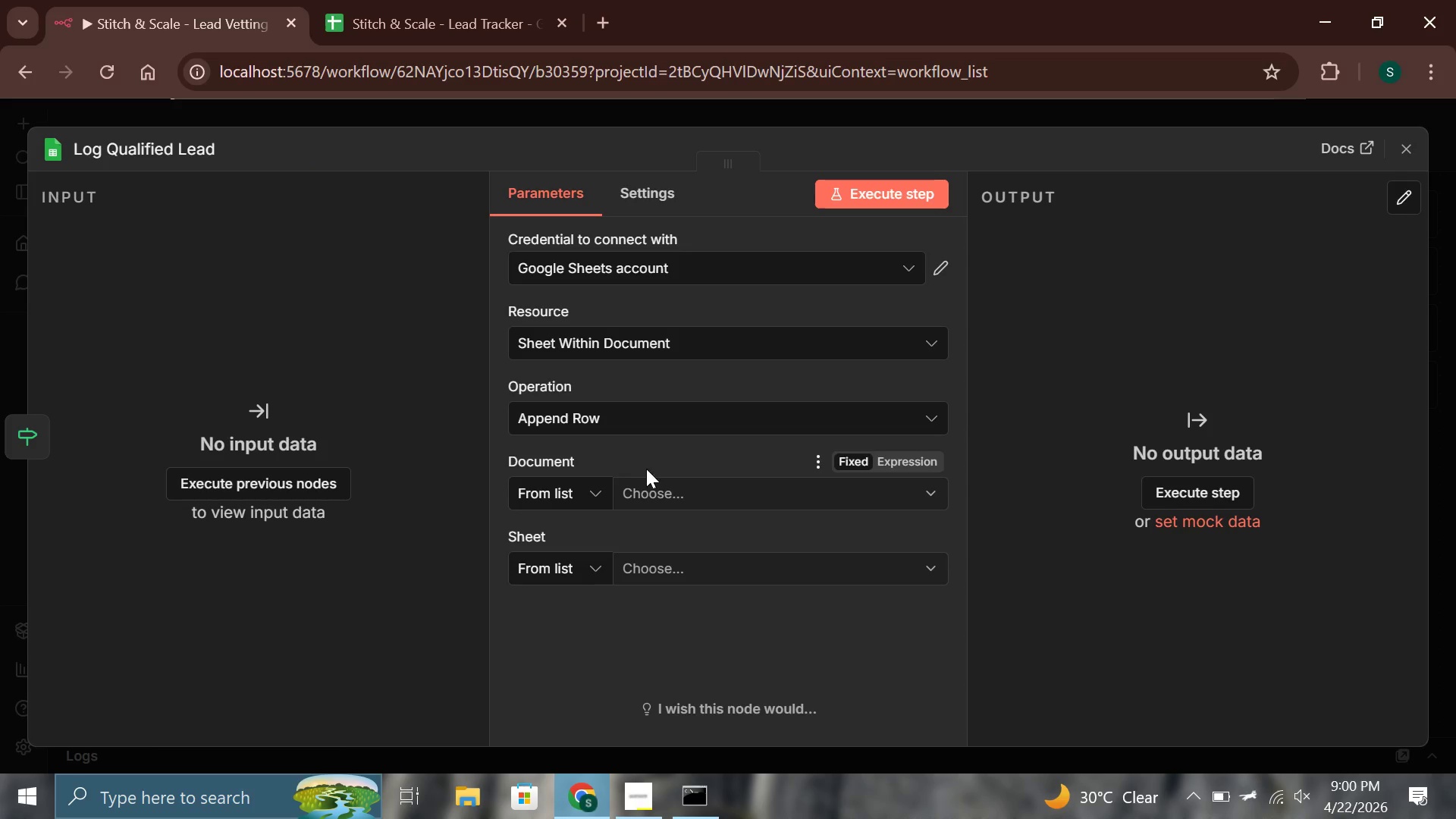 
left_click([592, 487])
 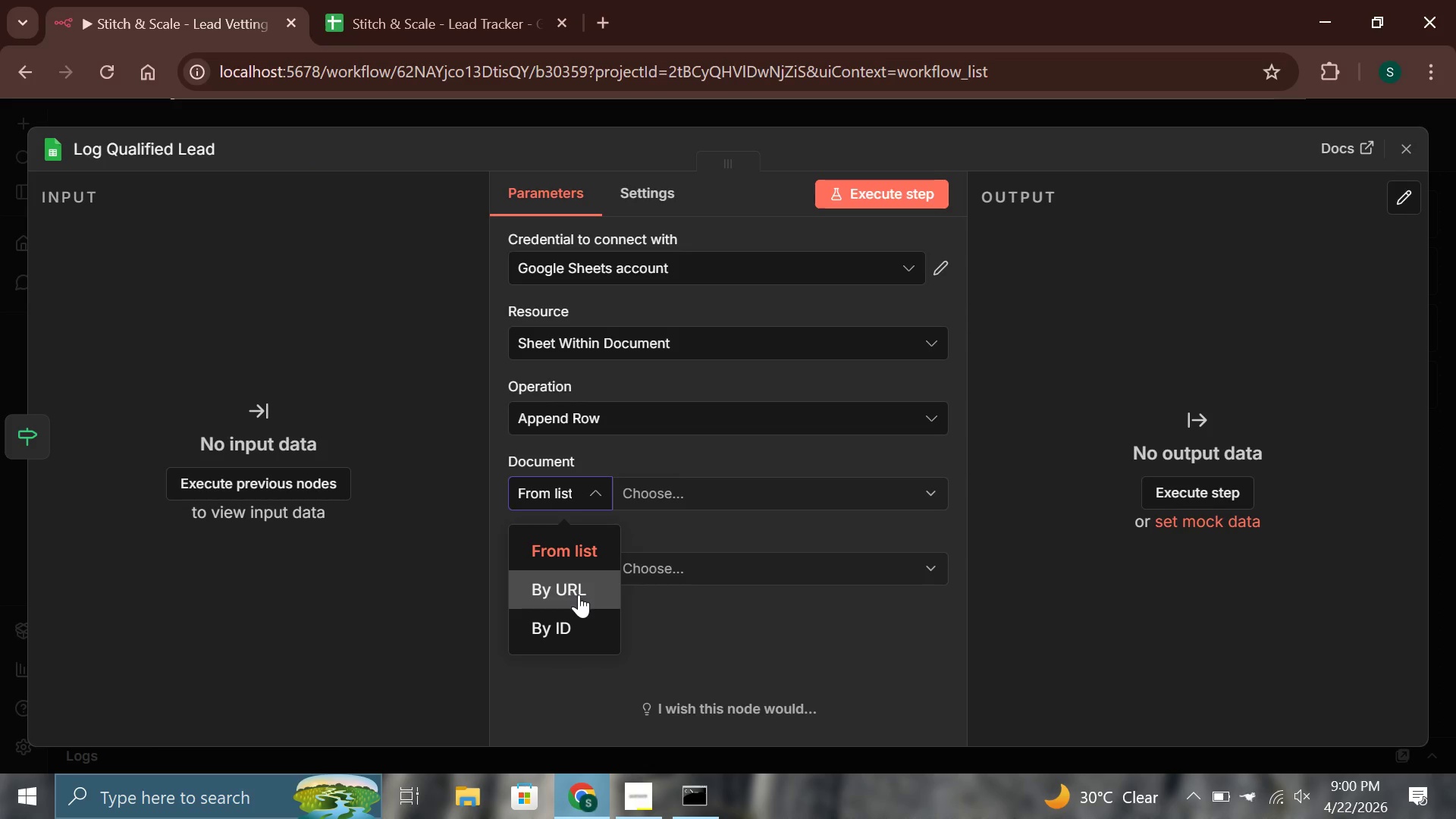 
left_click([579, 595])
 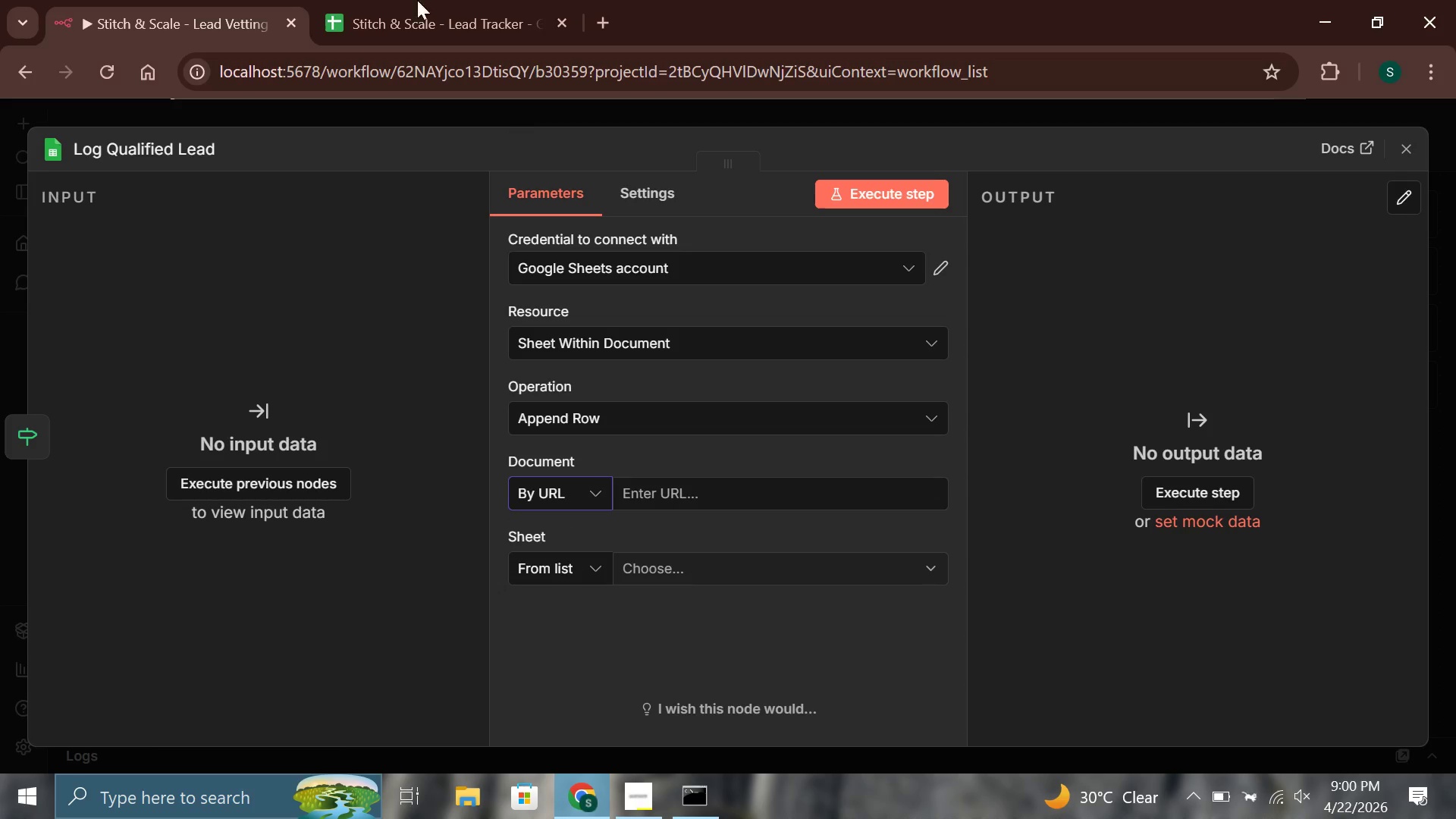 
left_click([375, 0])
 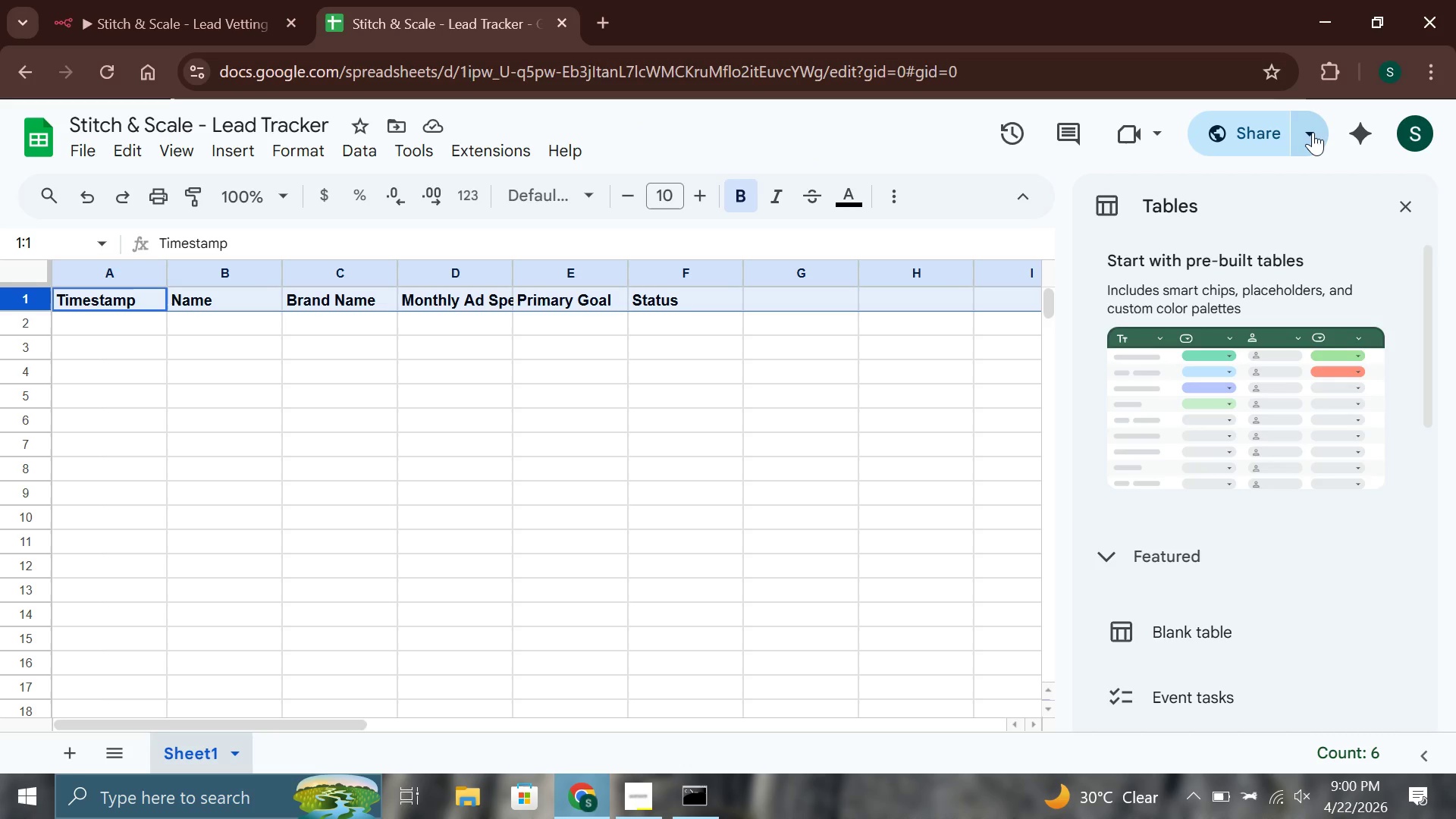 
left_click([1317, 128])
 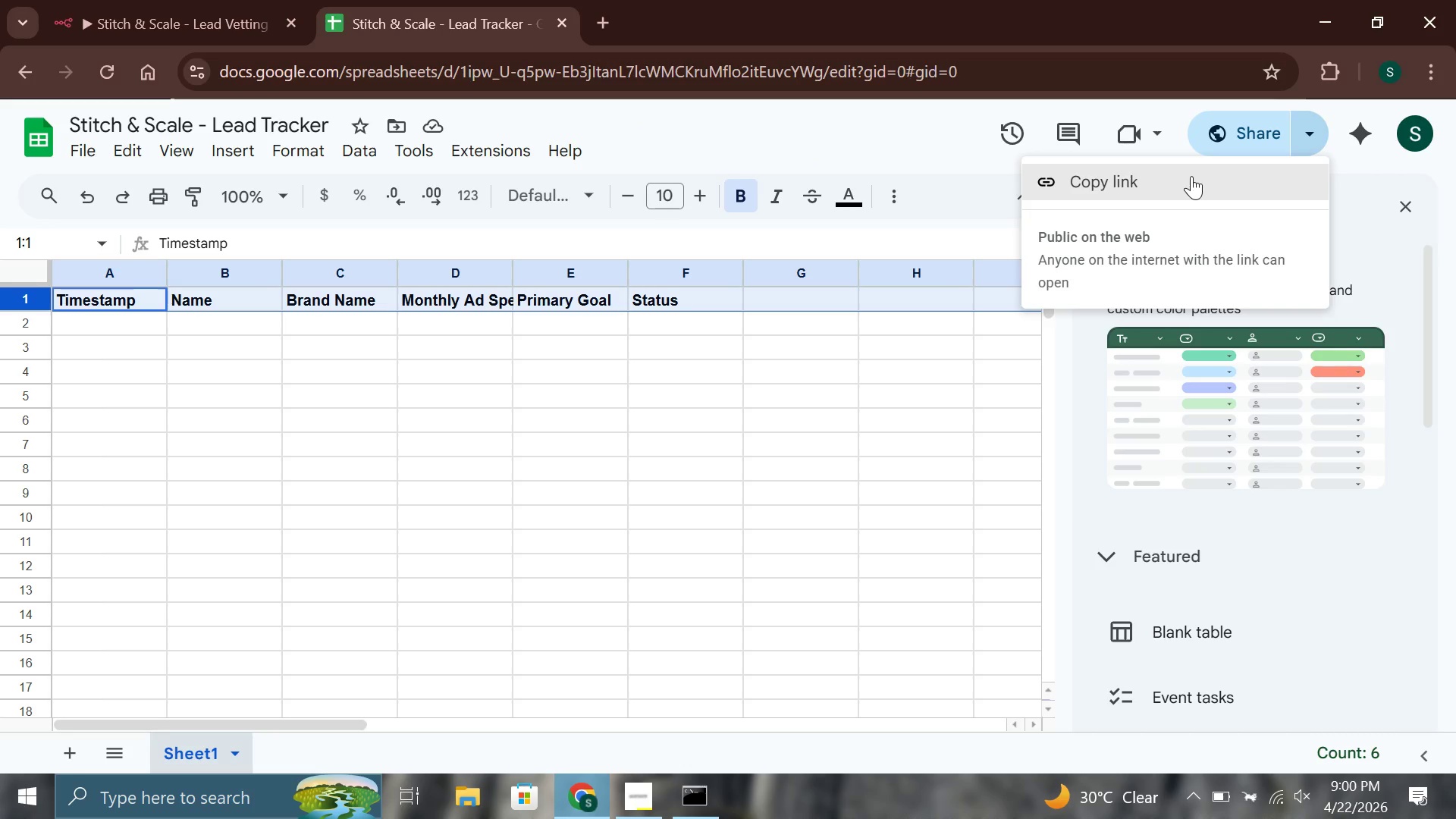 
left_click([1185, 176])
 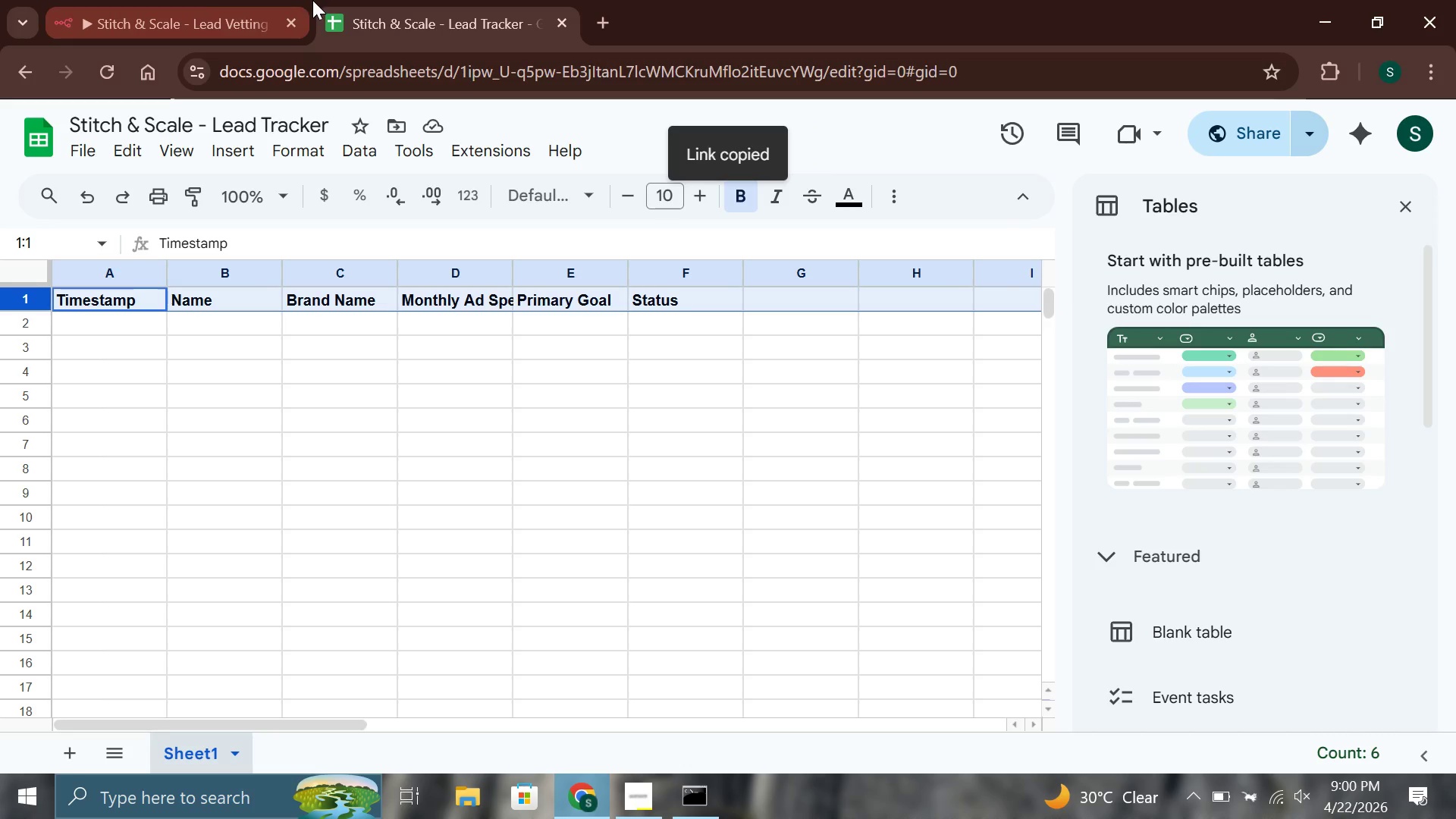 
left_click([212, 0])
 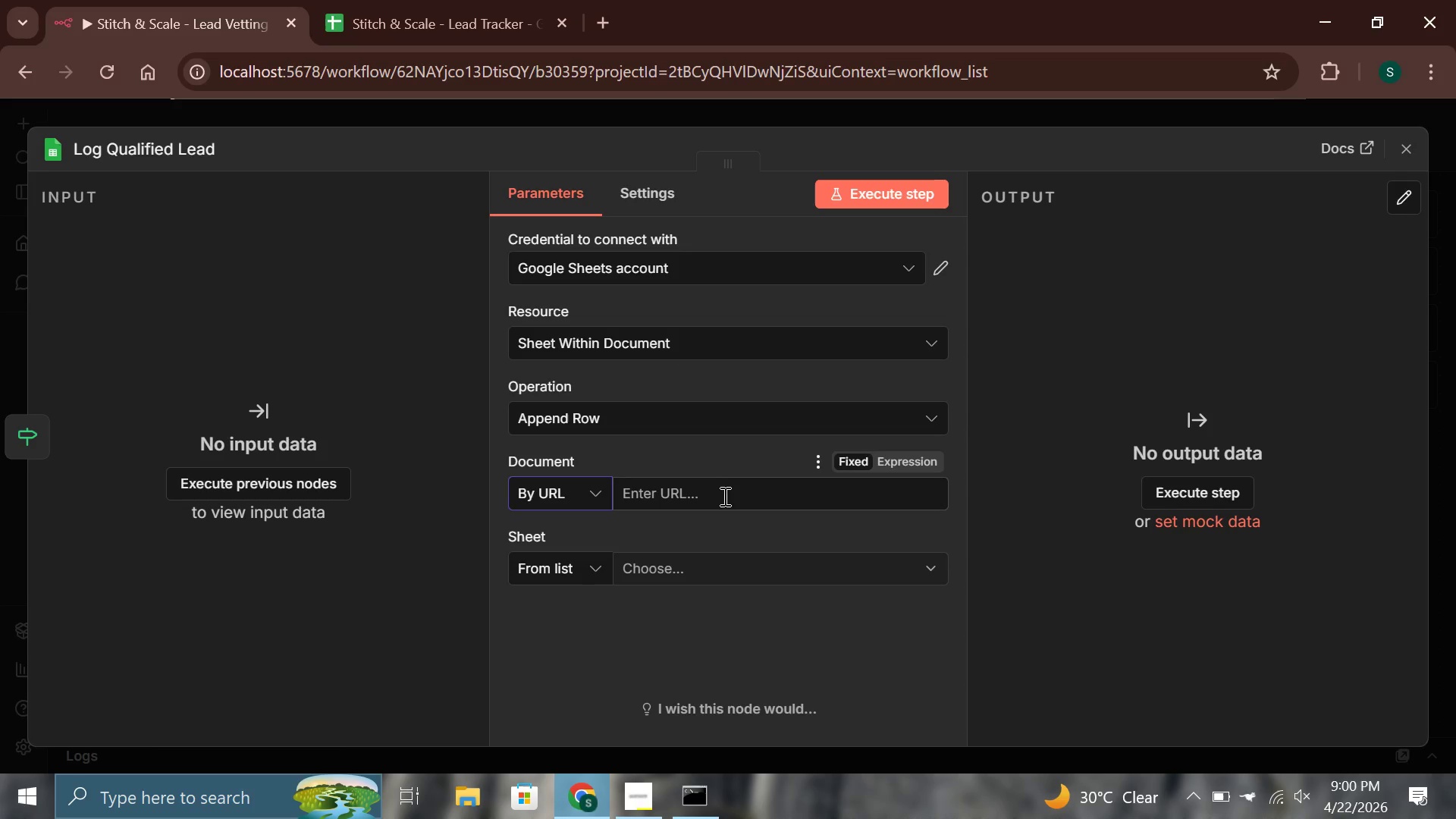 
left_click([723, 498])
 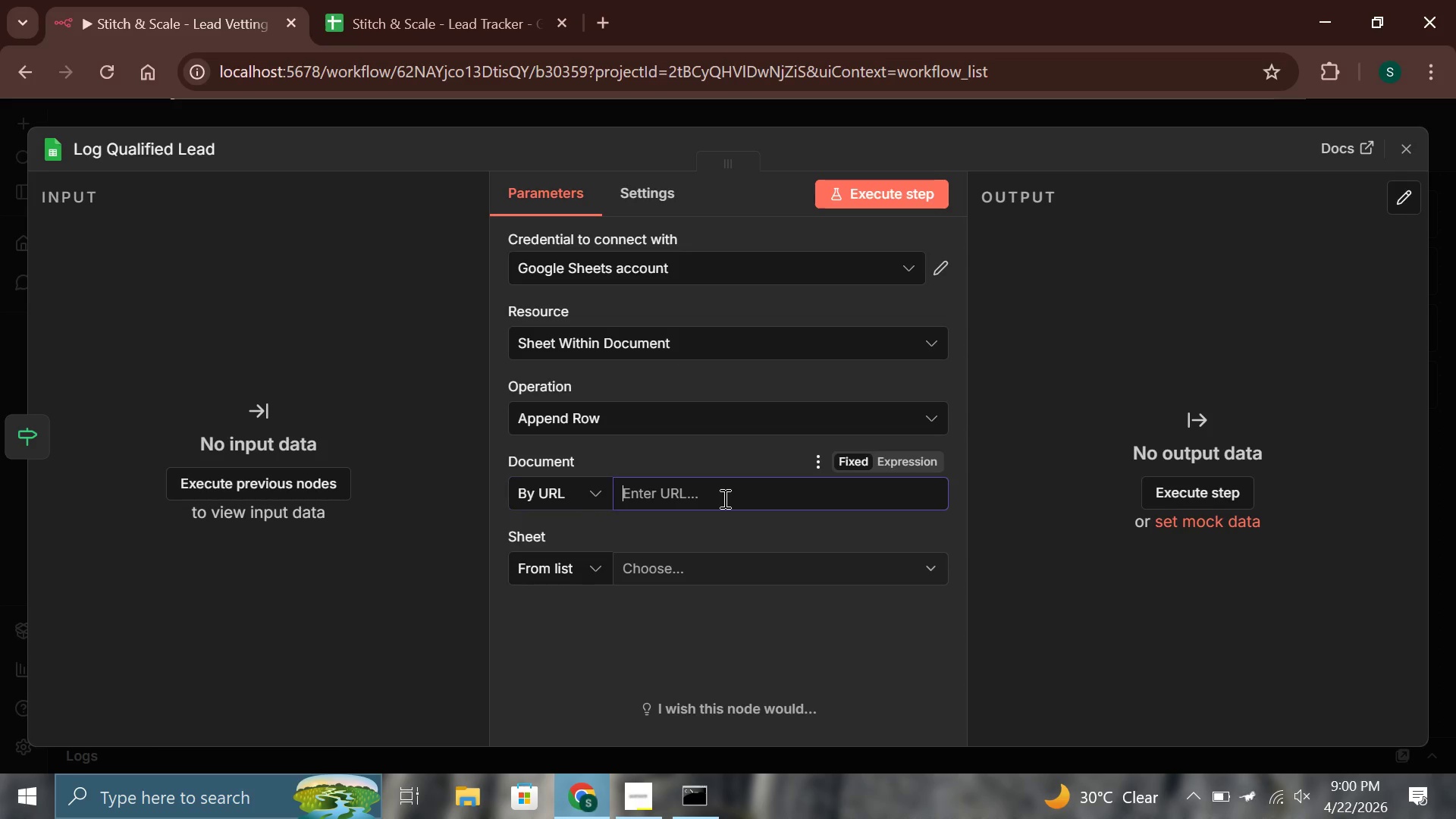 
key(Control+V)
 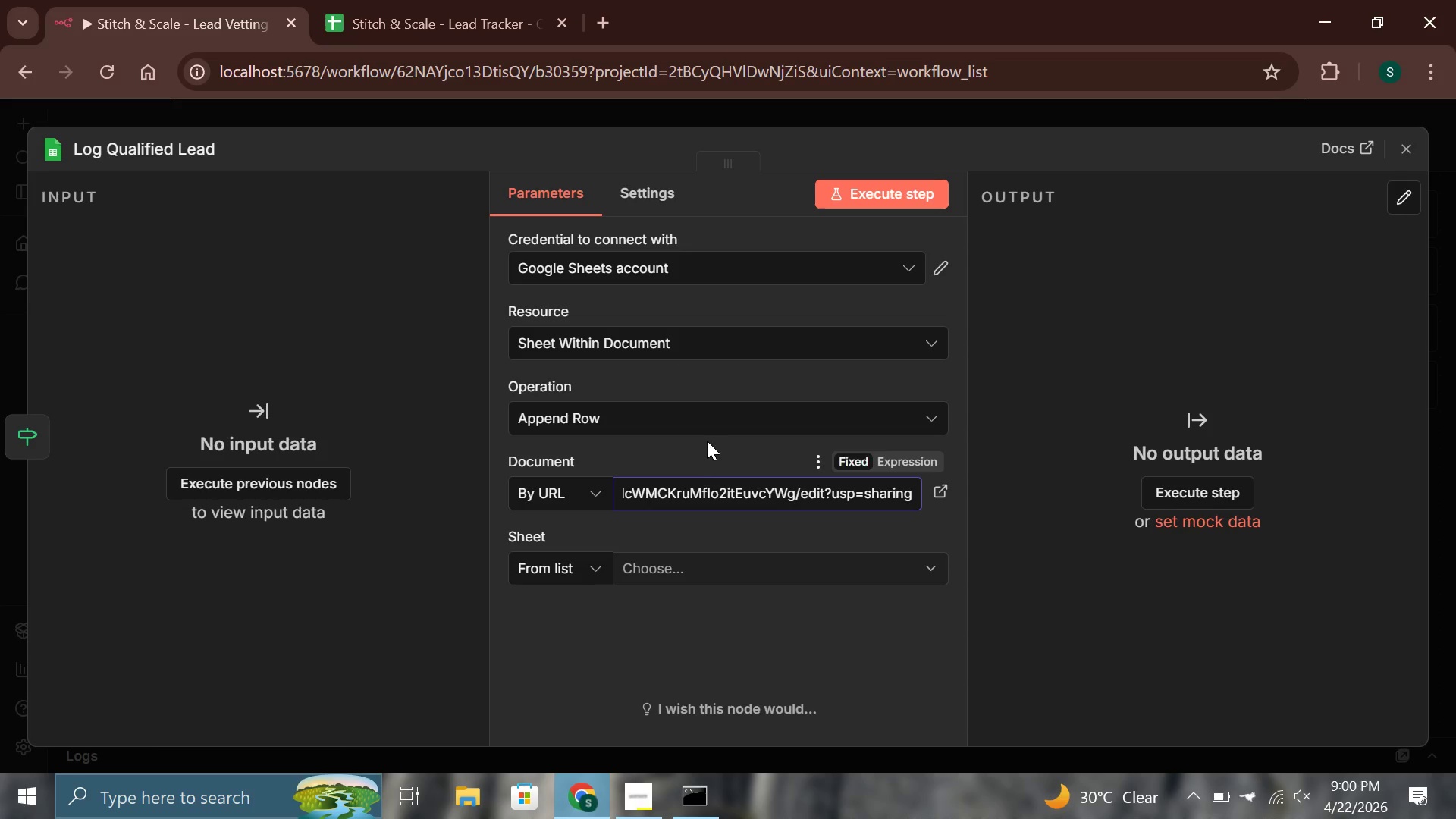 
left_click([707, 441])
 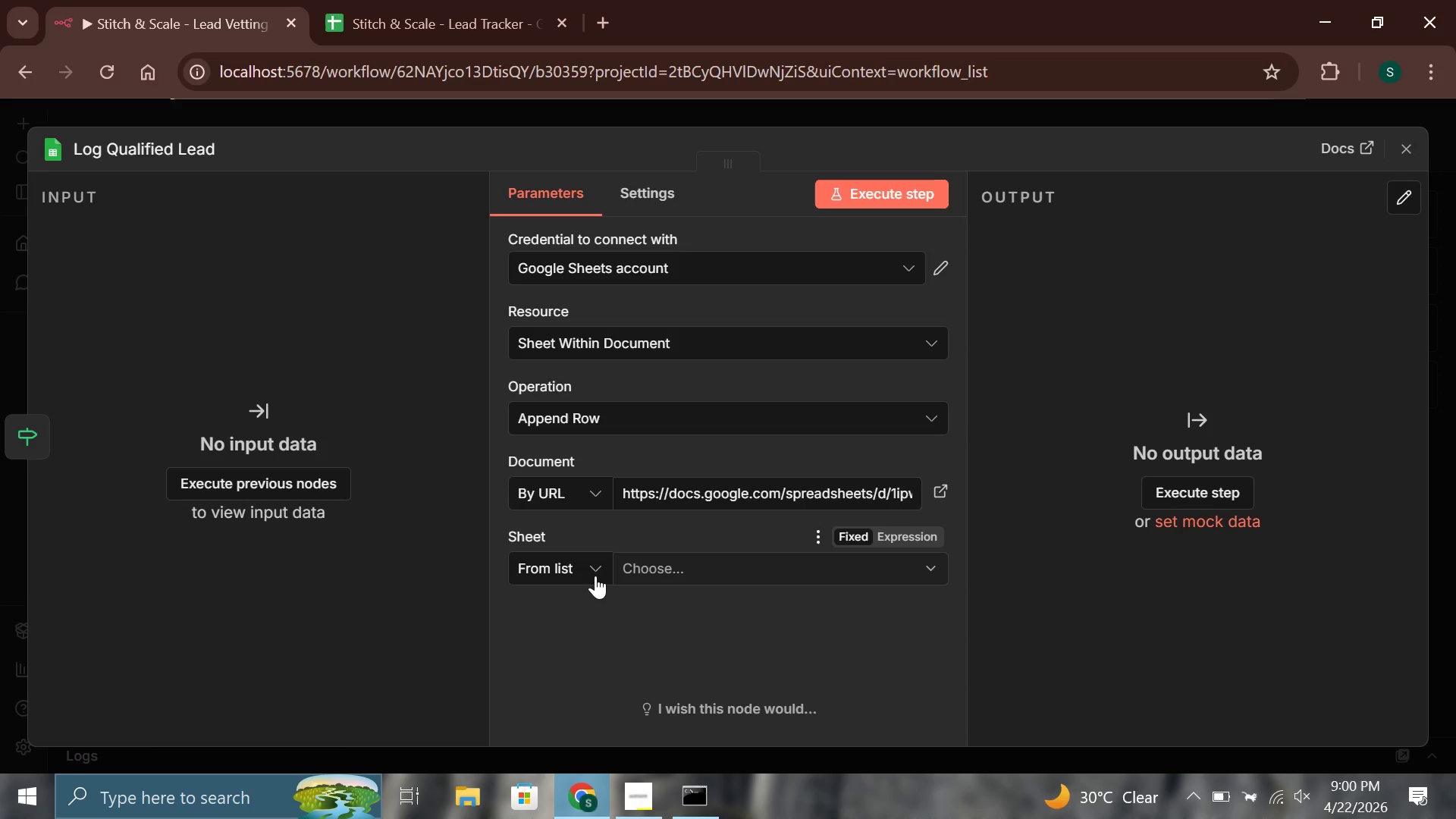 
left_click_drag(start_coordinate=[692, 585], to_coordinate=[695, 578])
 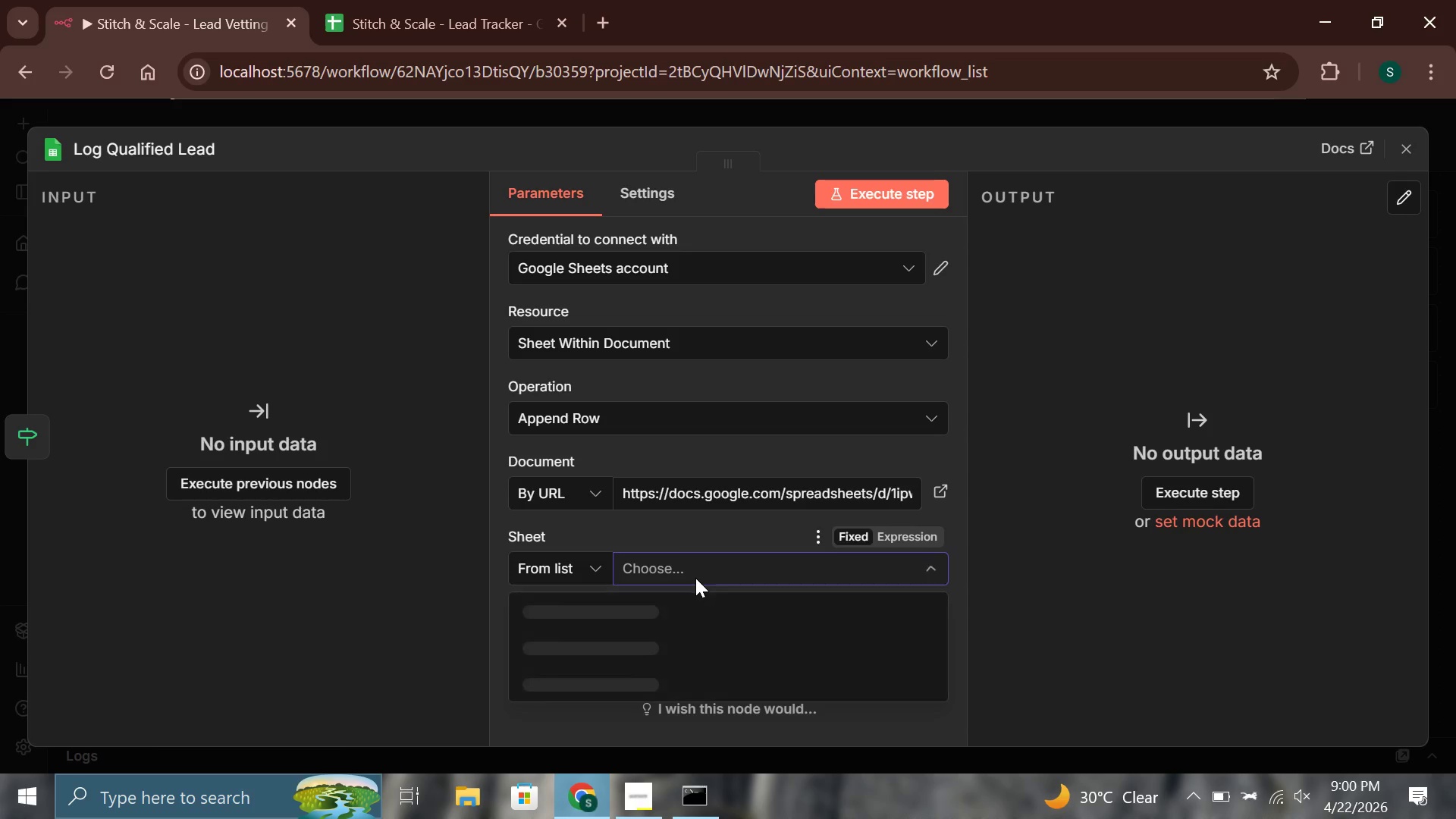 
left_click([695, 578])
 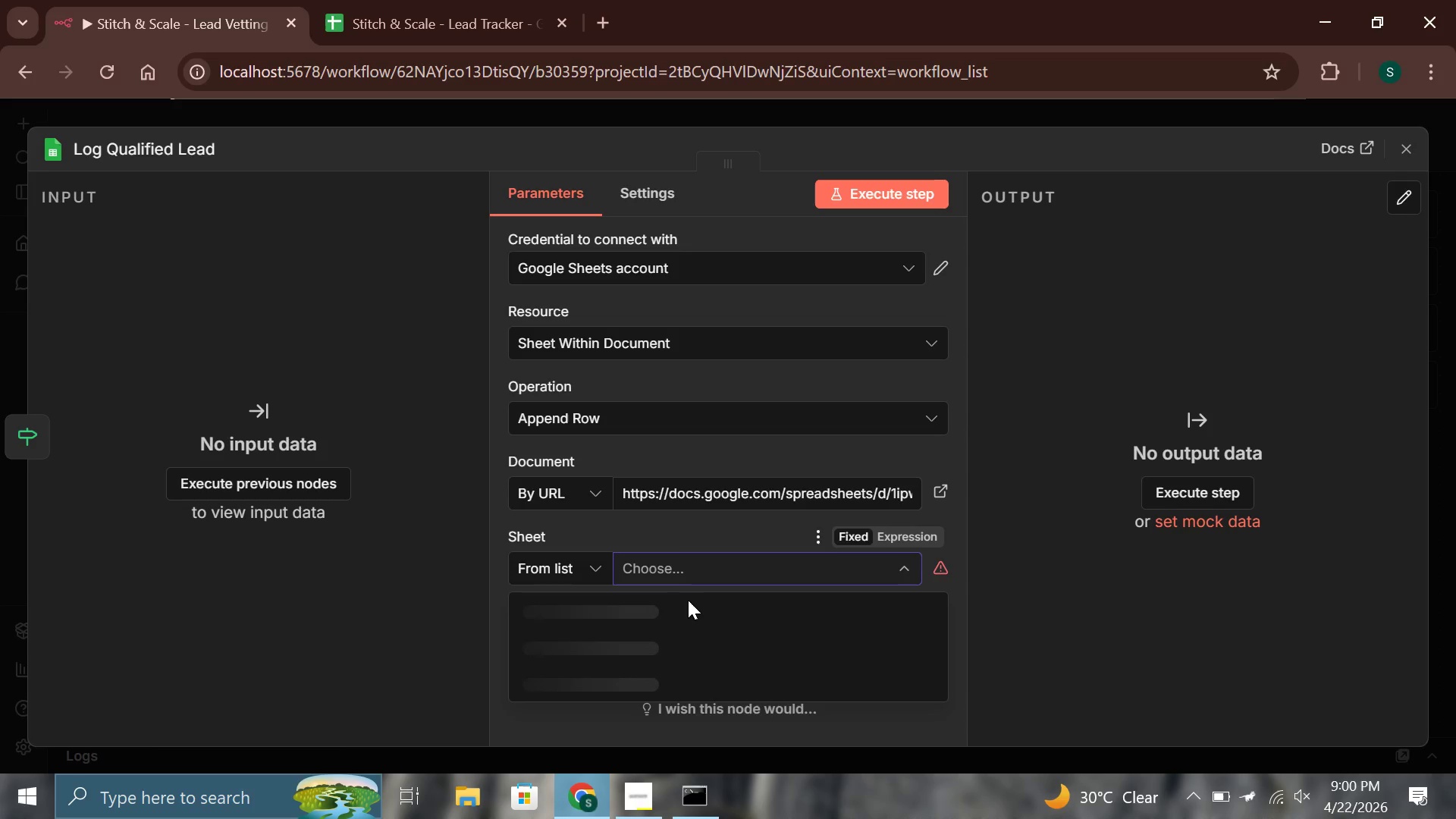 
mouse_move([654, 610])
 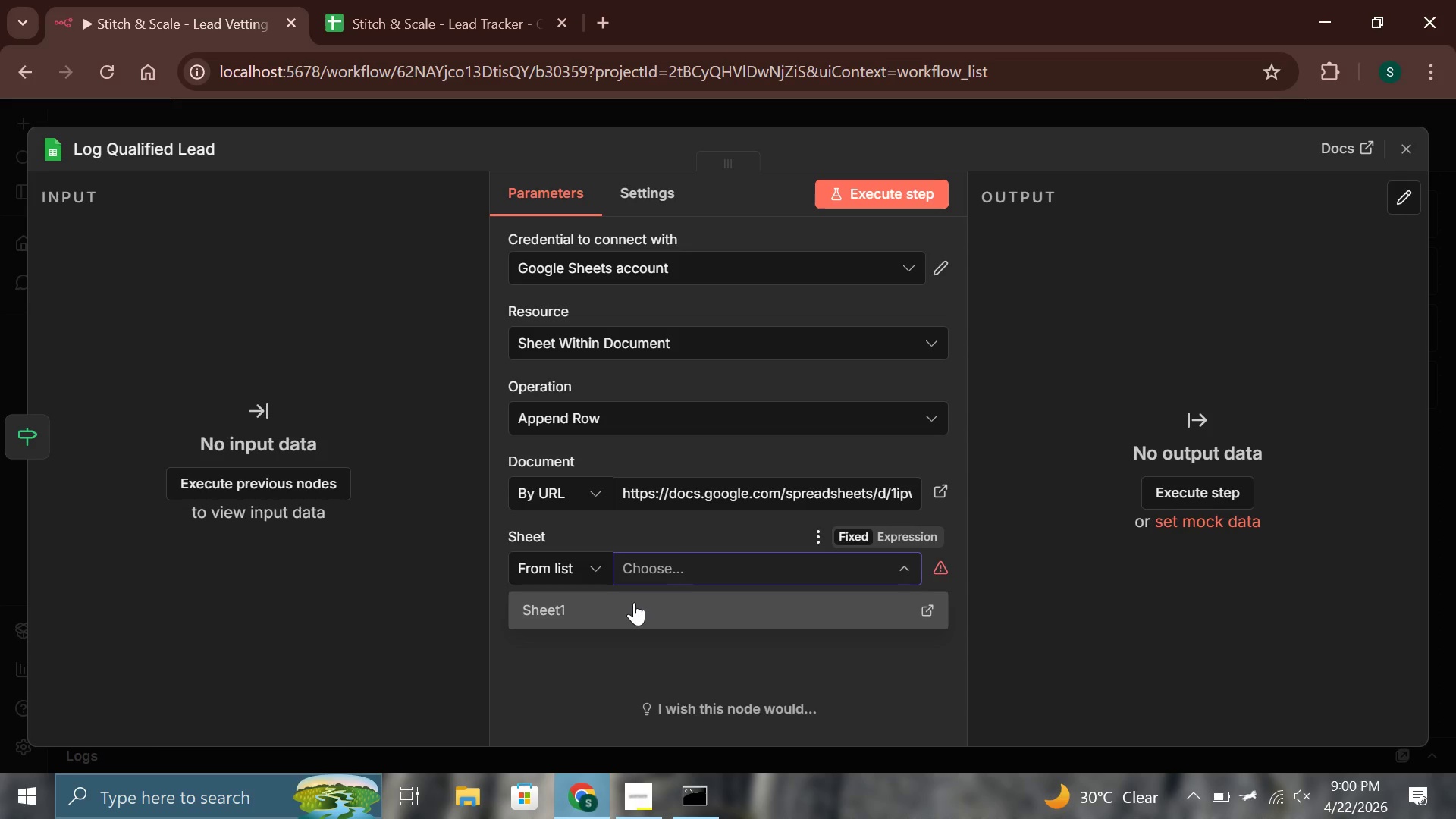 
left_click([634, 602])
 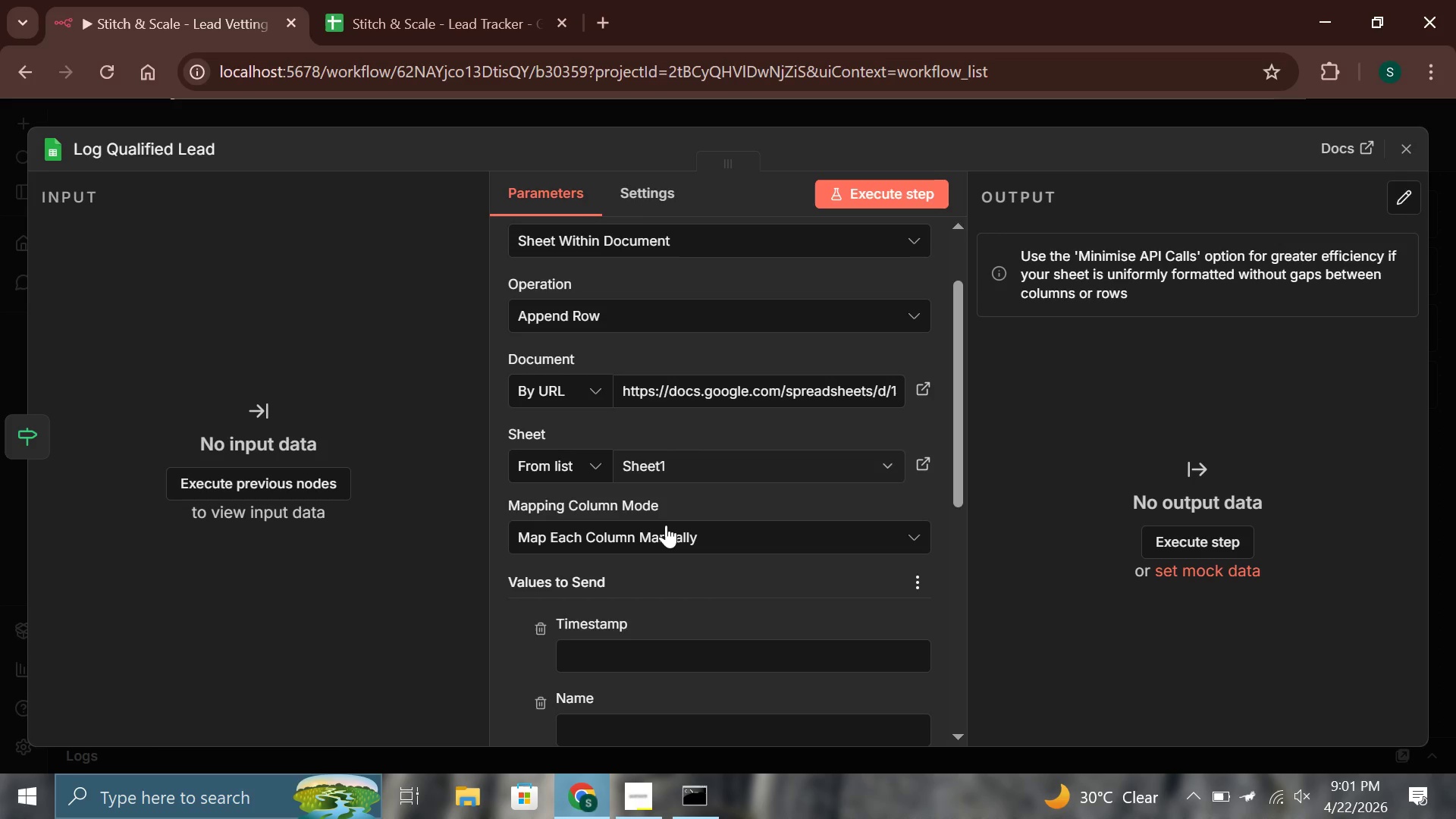 
wait(23.77)
 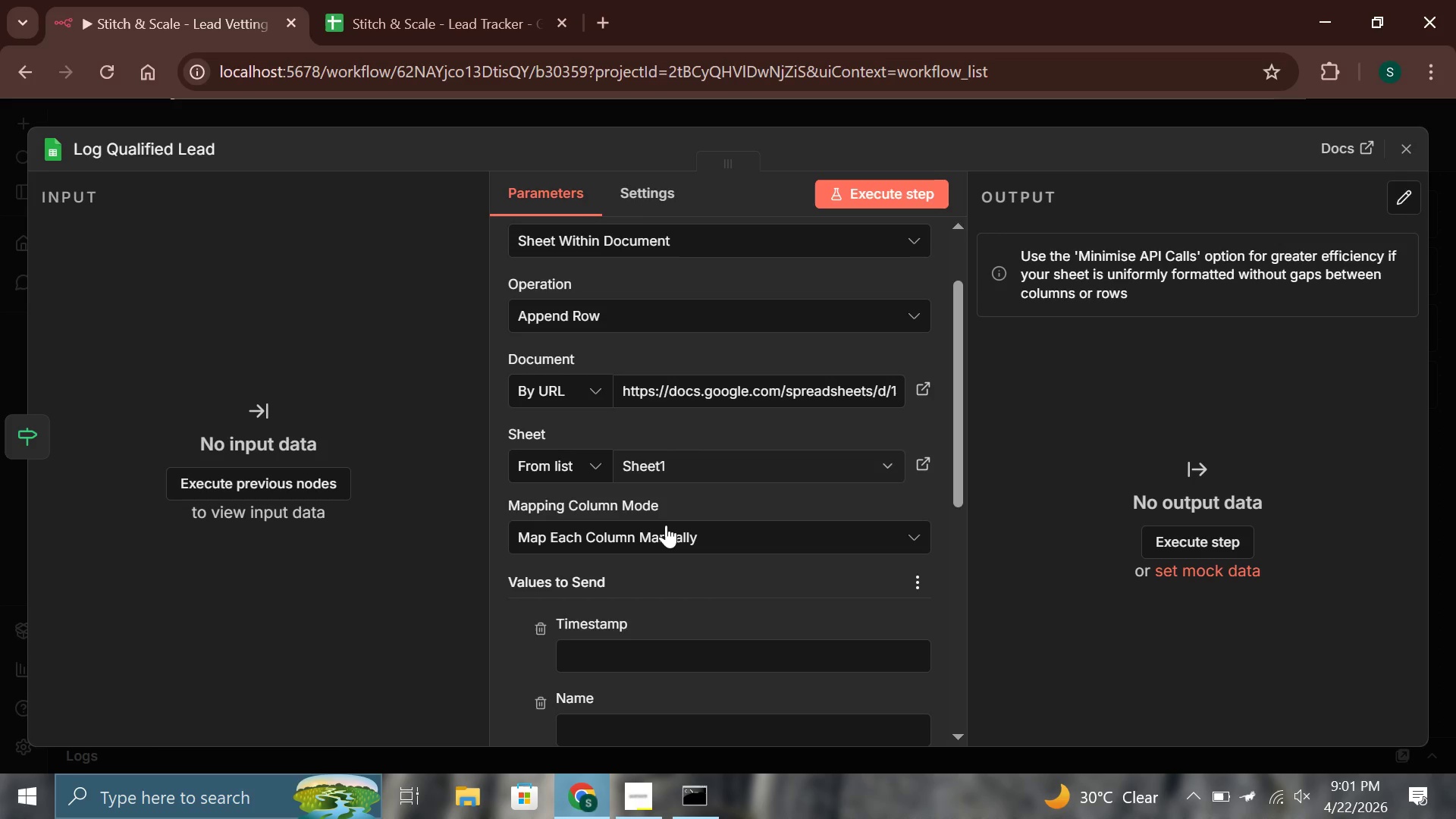 
left_click([466, 0])
 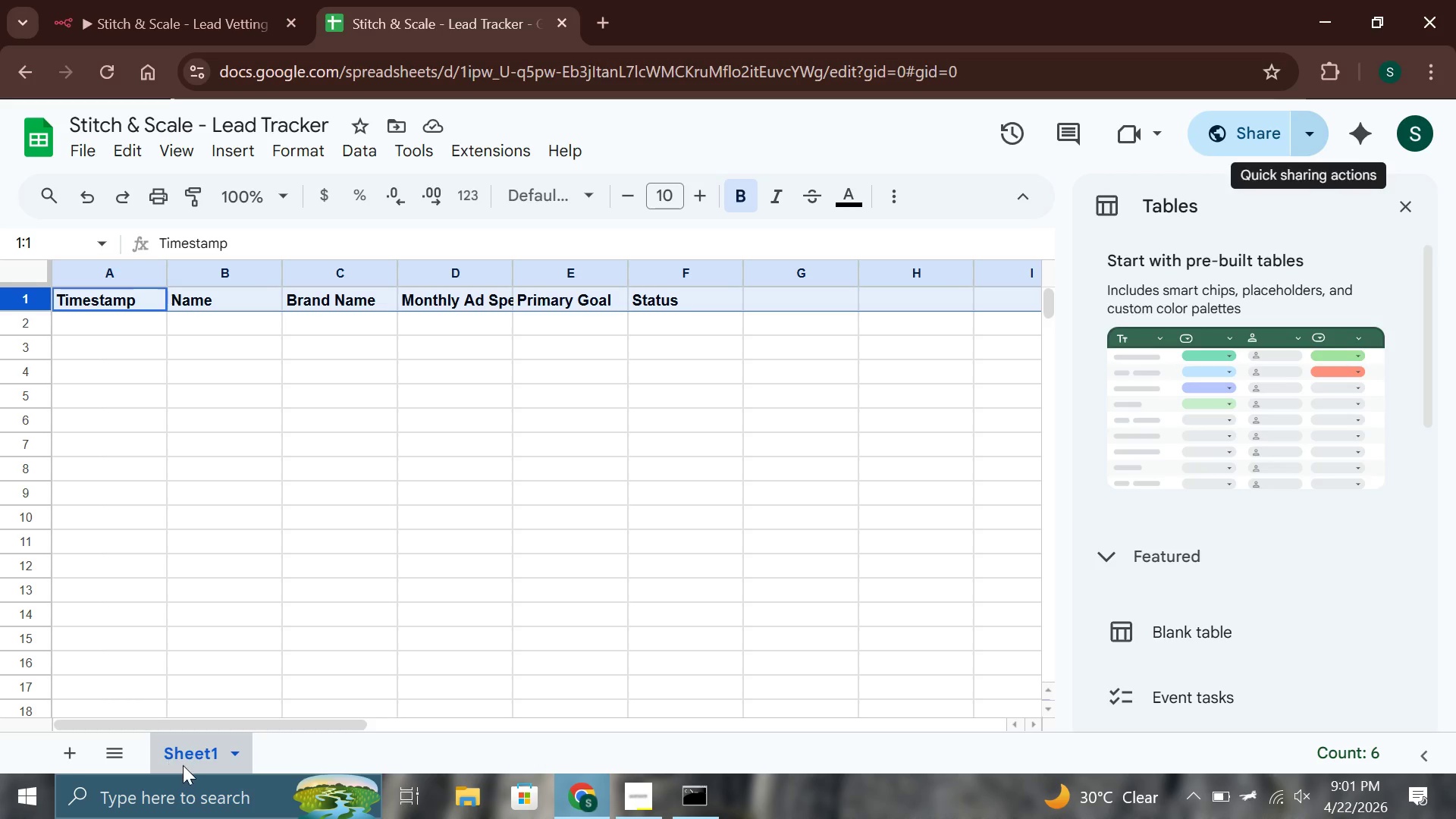 
double_click([184, 758])
 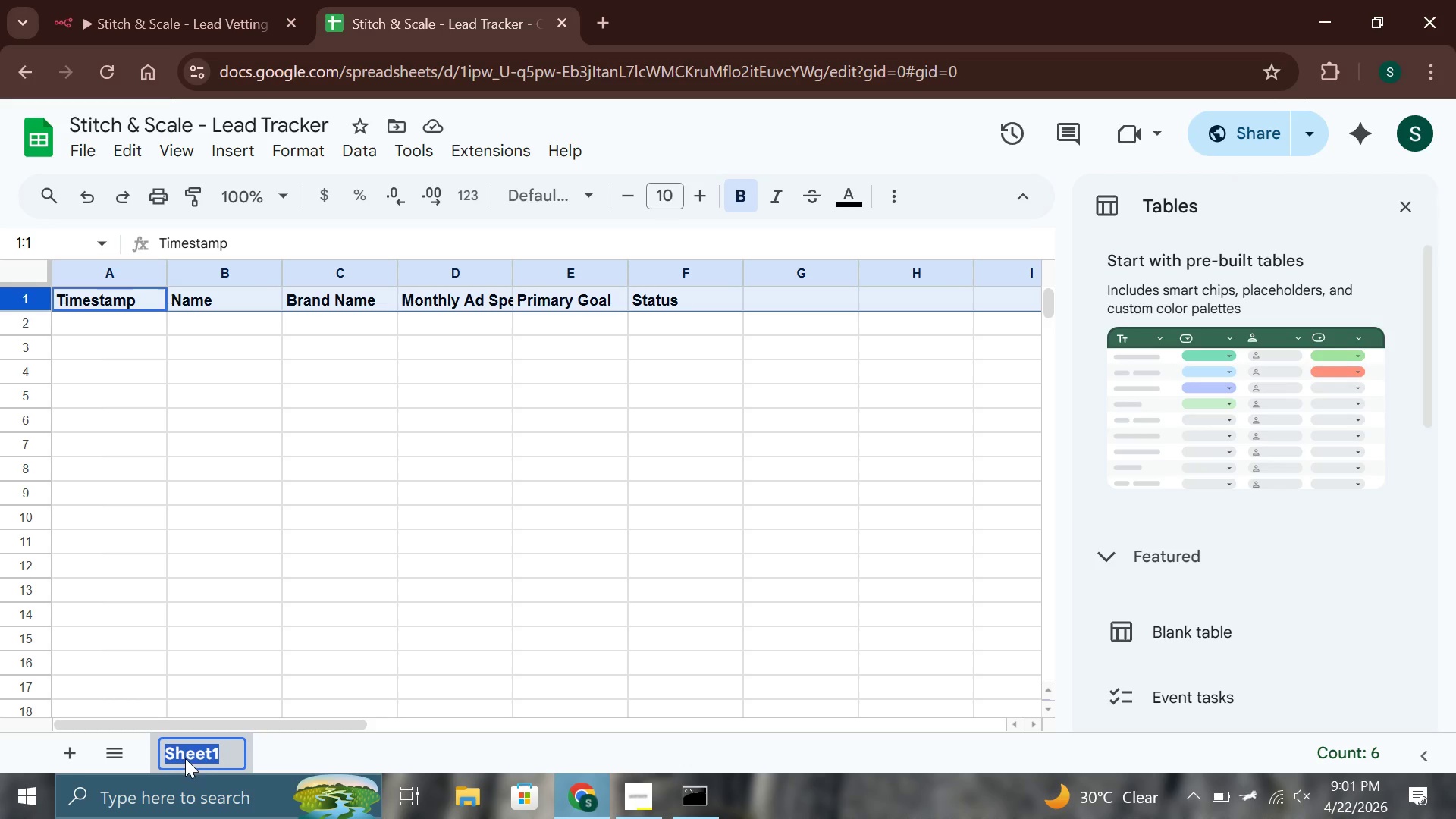 
key(Backspace)
type(Qualified_l)
key(Backspace)
type(Leads)
 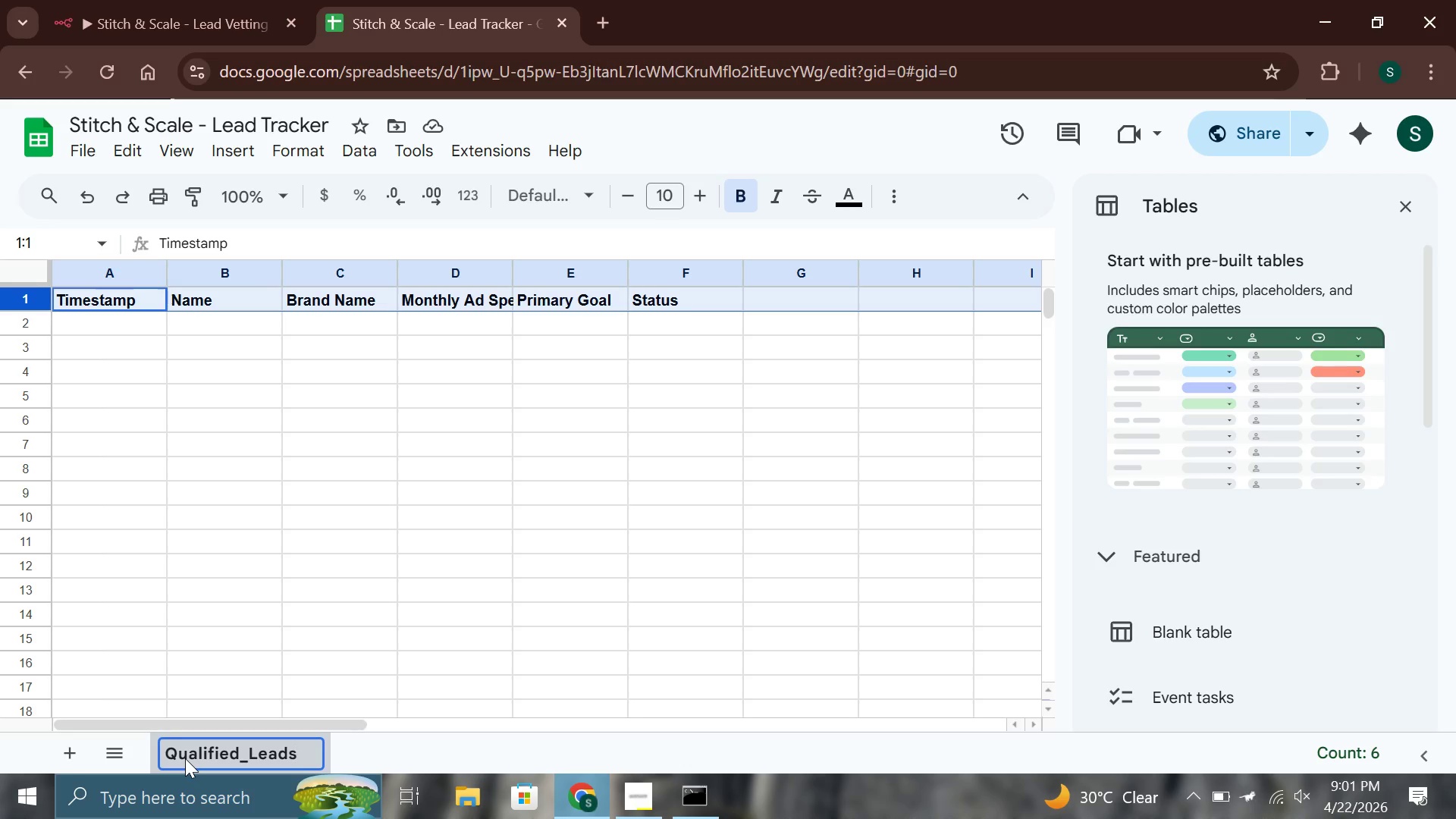 
left_click([262, 363])
 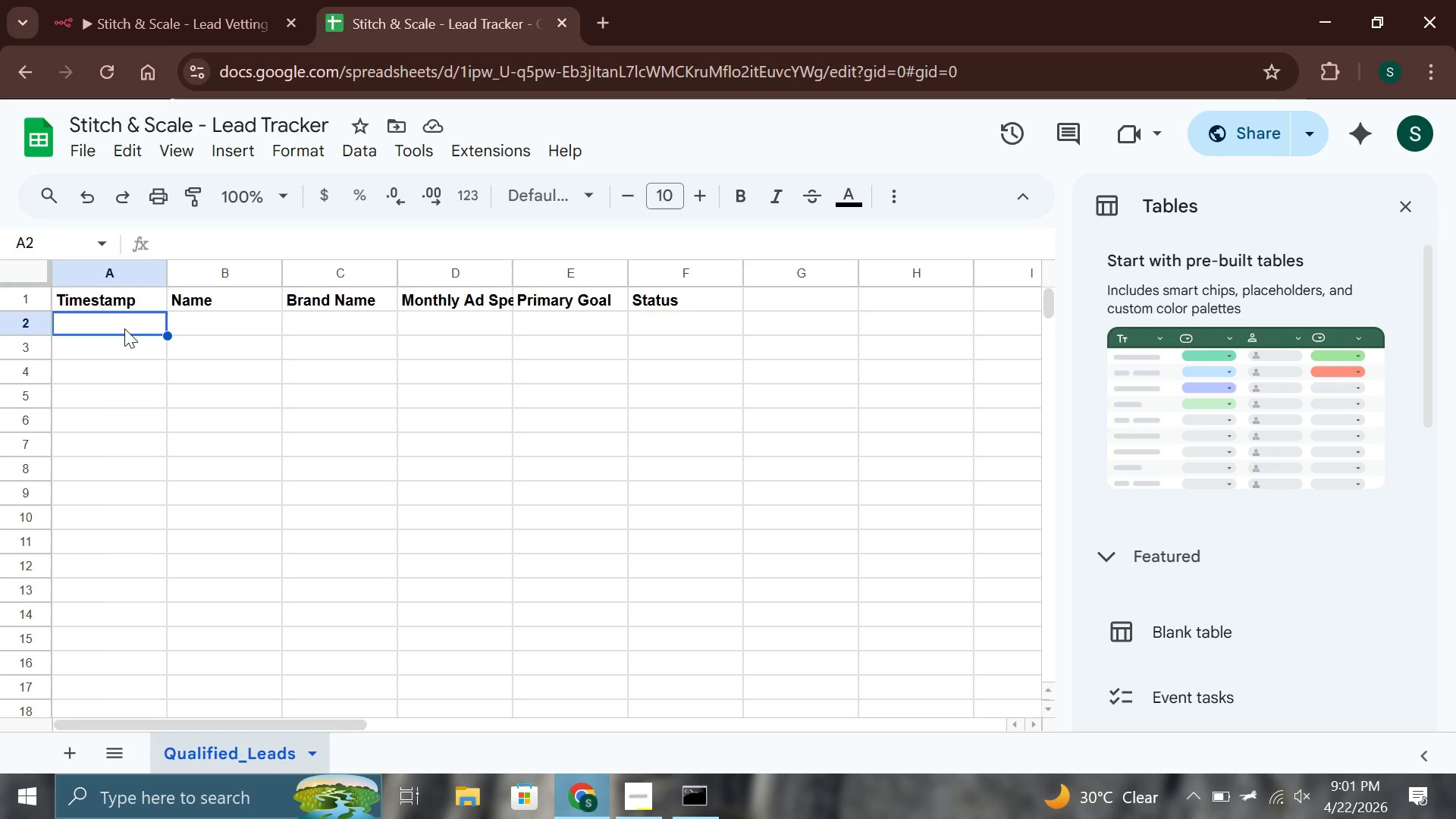 
wait(24.19)
 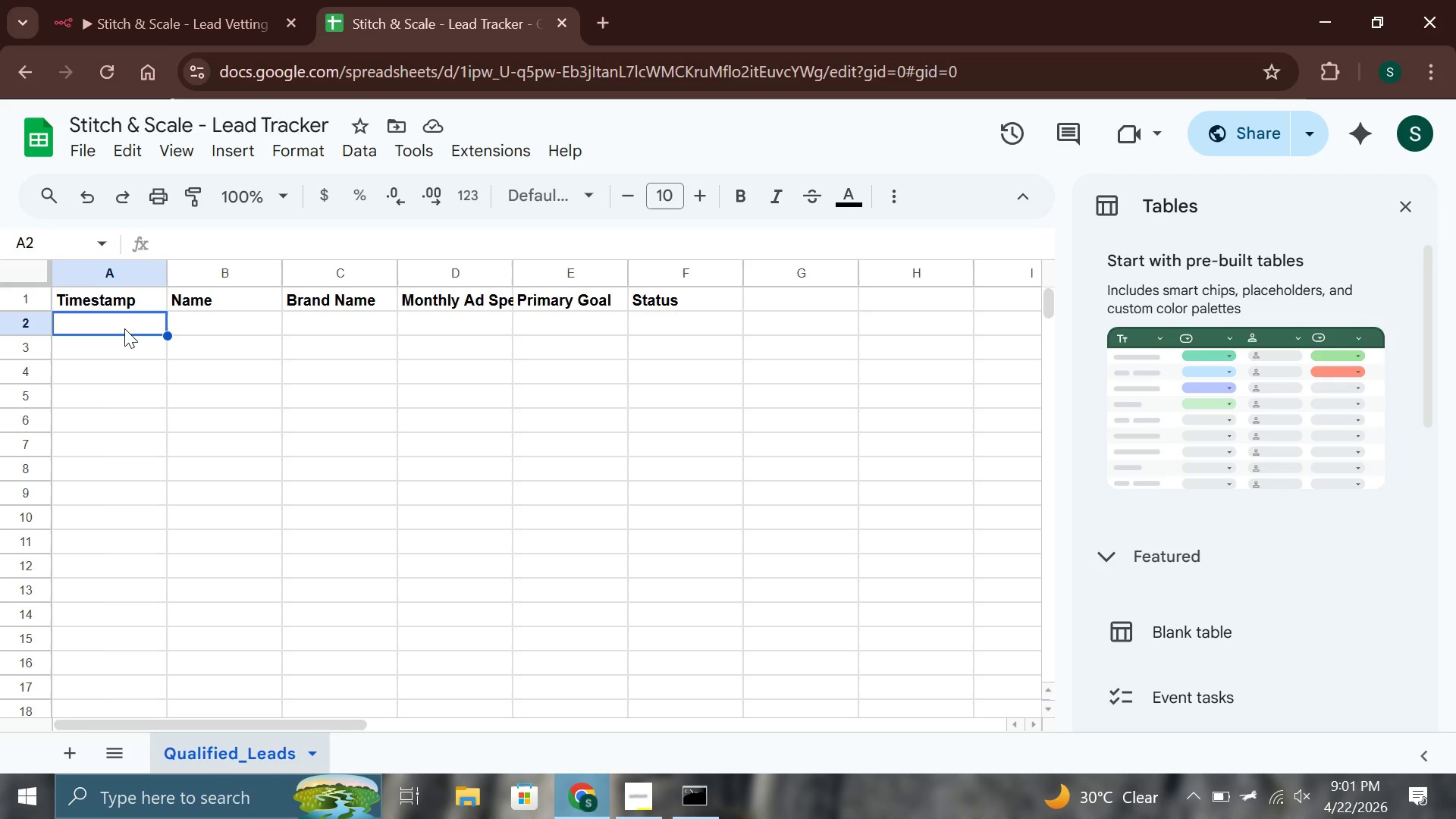 
left_click([846, 465])
 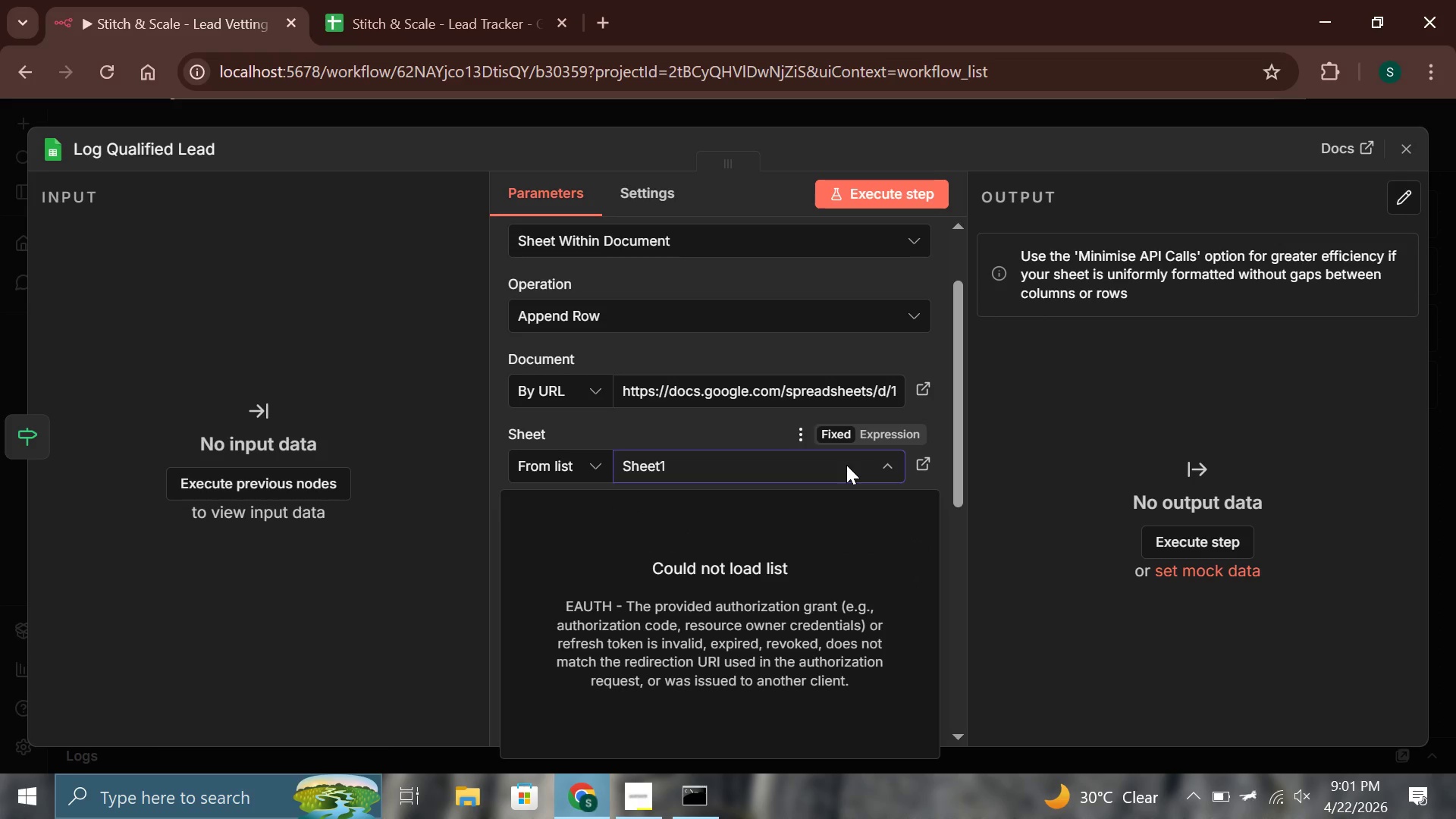 
left_click([822, 469])
 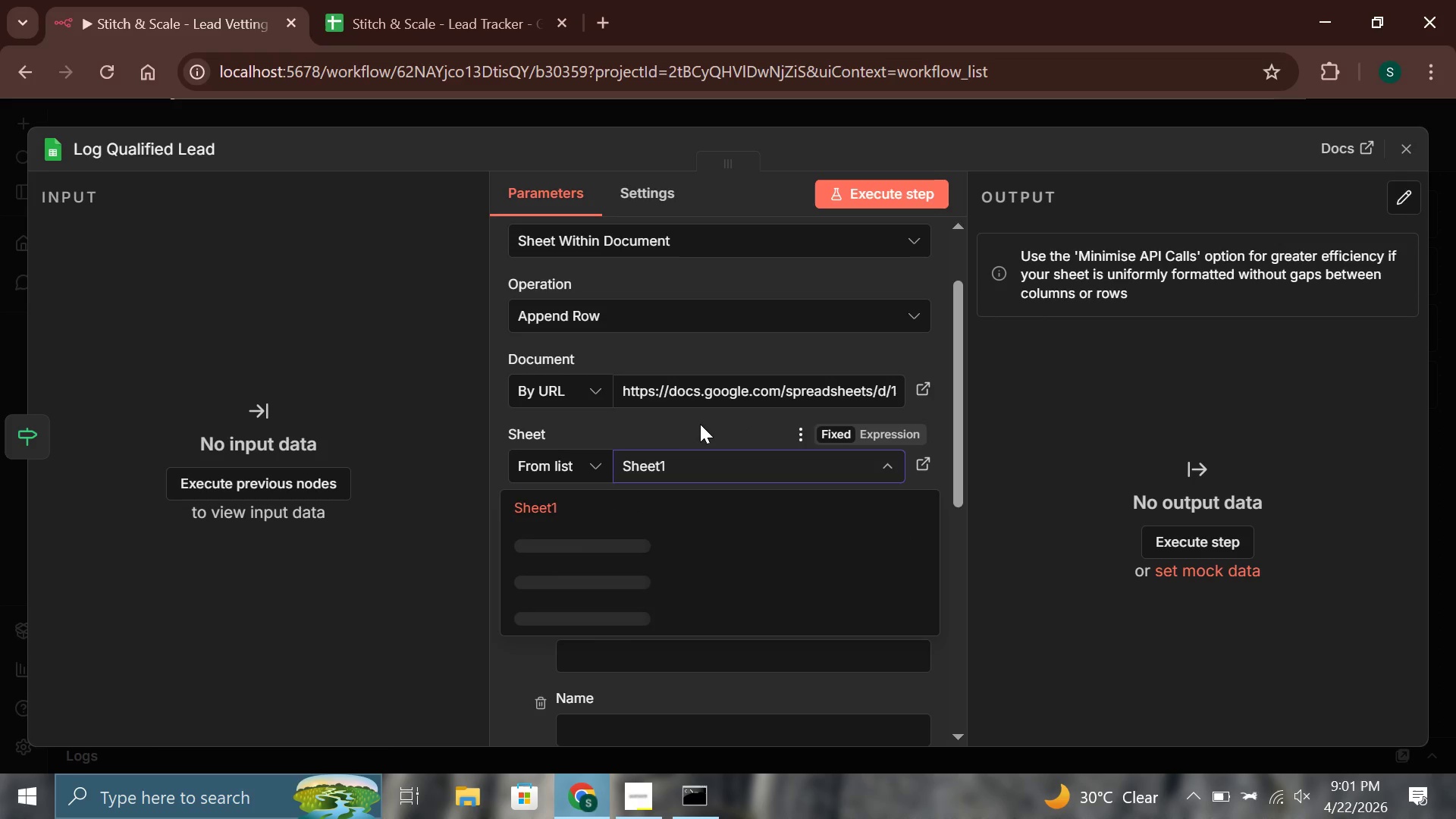 
left_click([690, 419])
 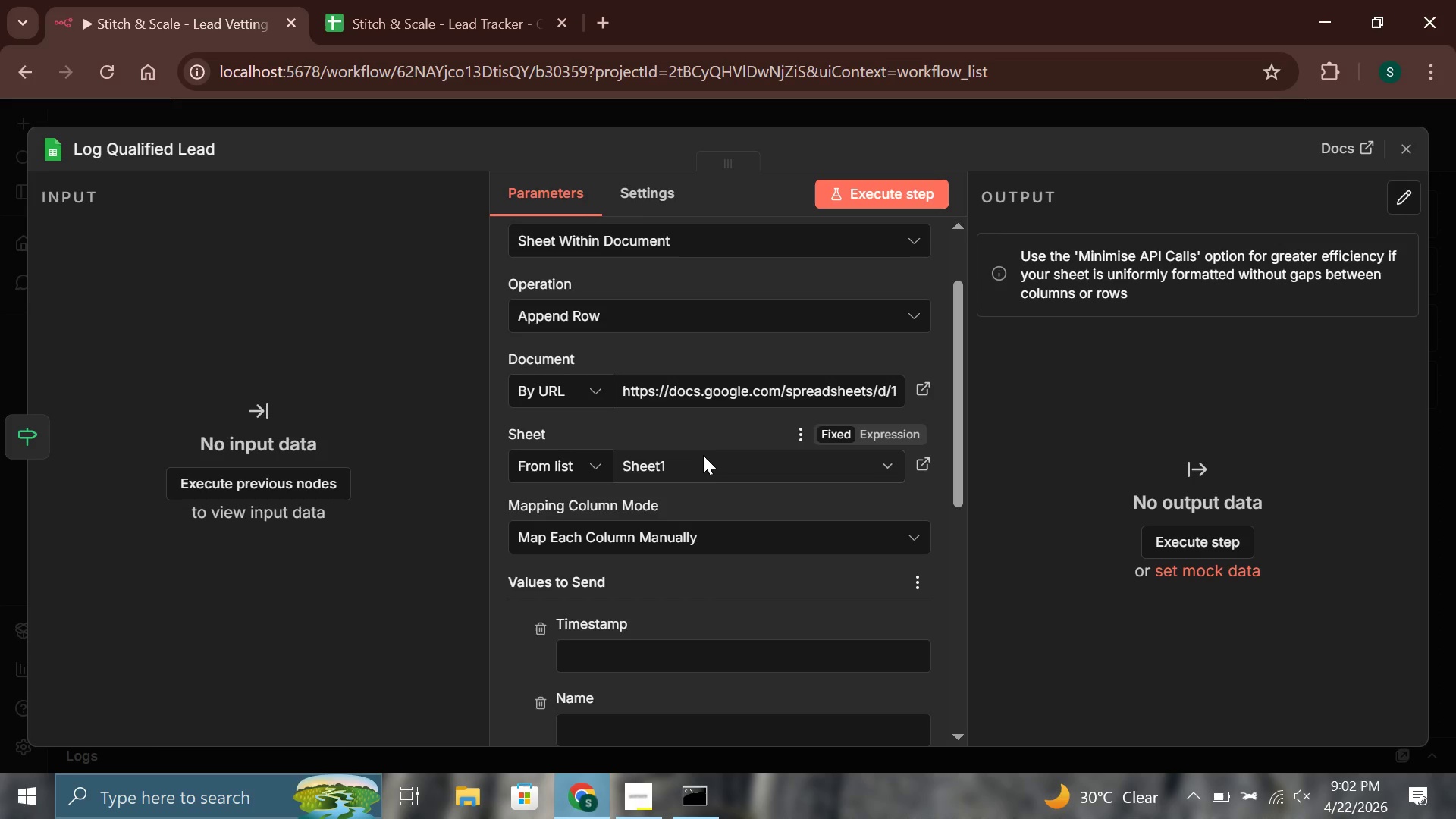 
left_click([703, 457])
 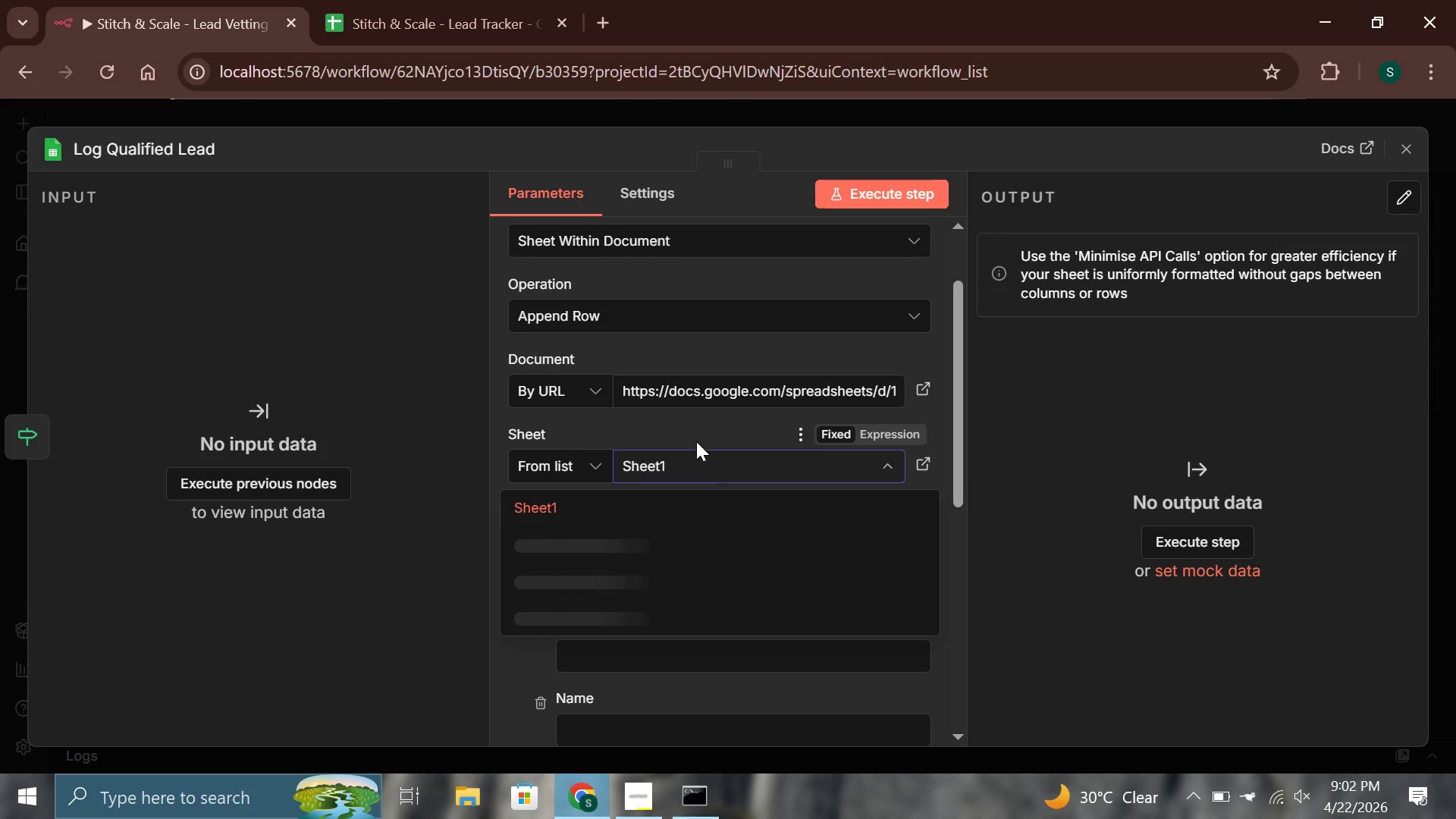 
left_click([695, 424])
 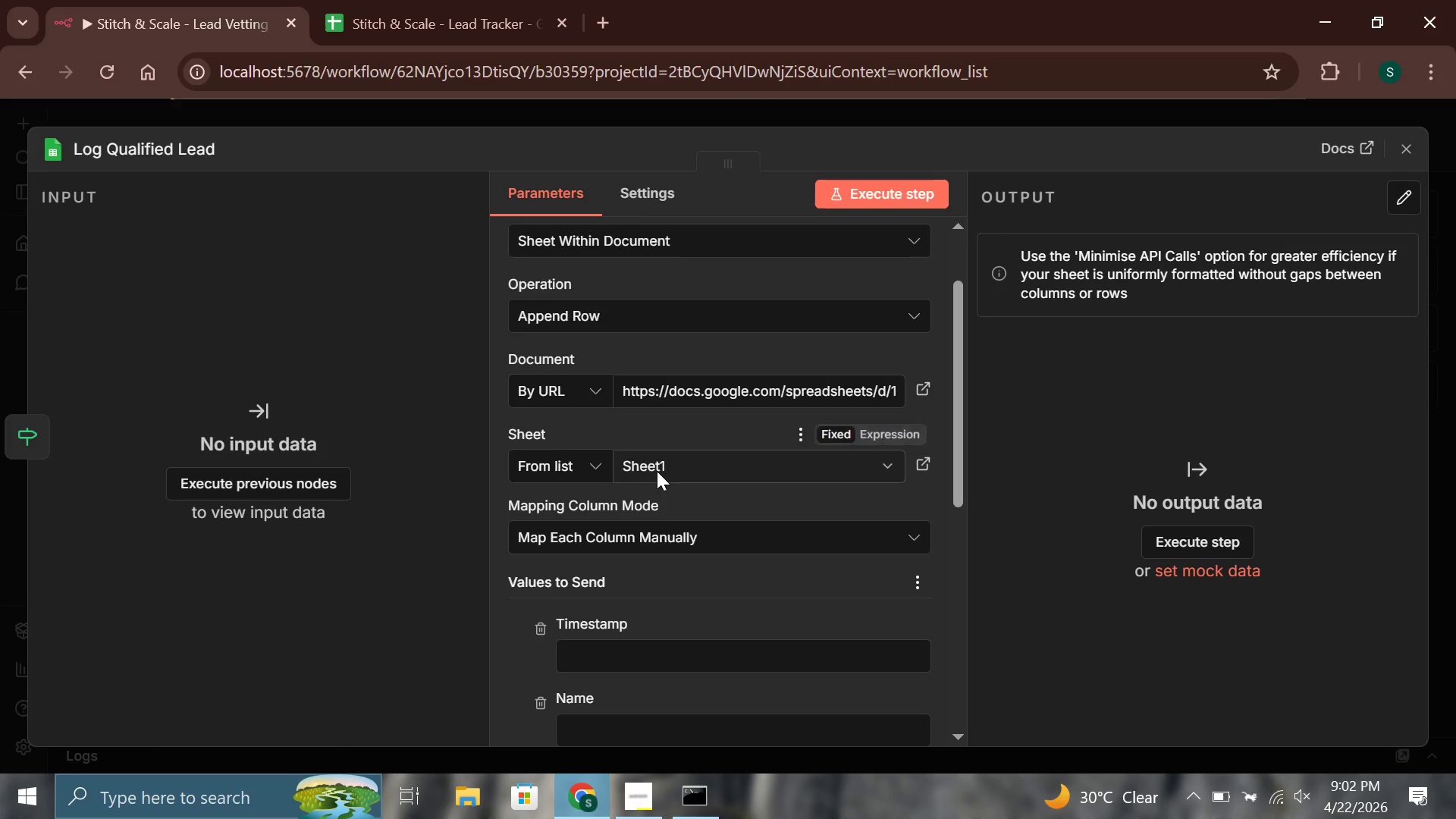 
left_click([598, 469])
 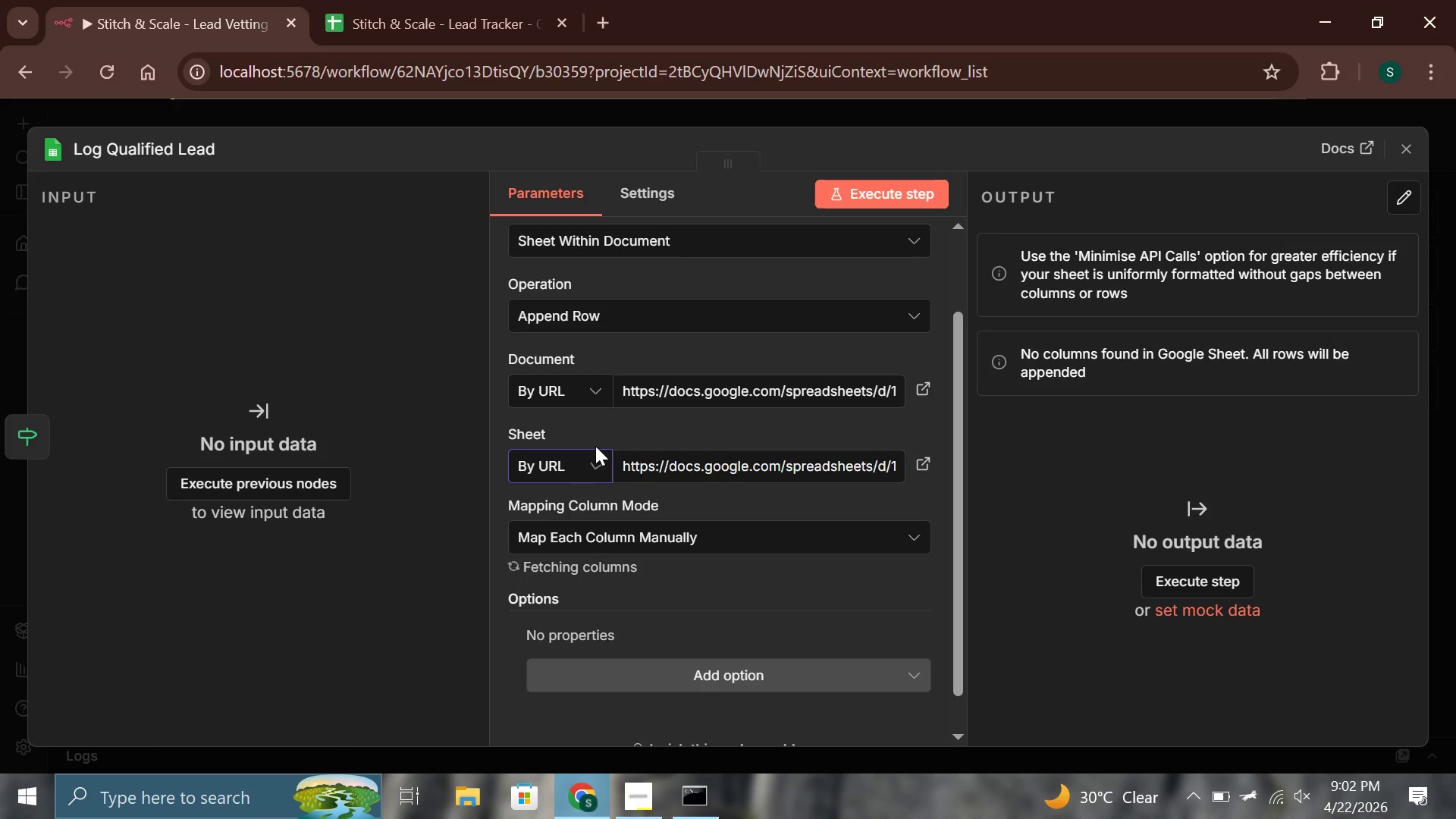 
left_click([591, 464])
 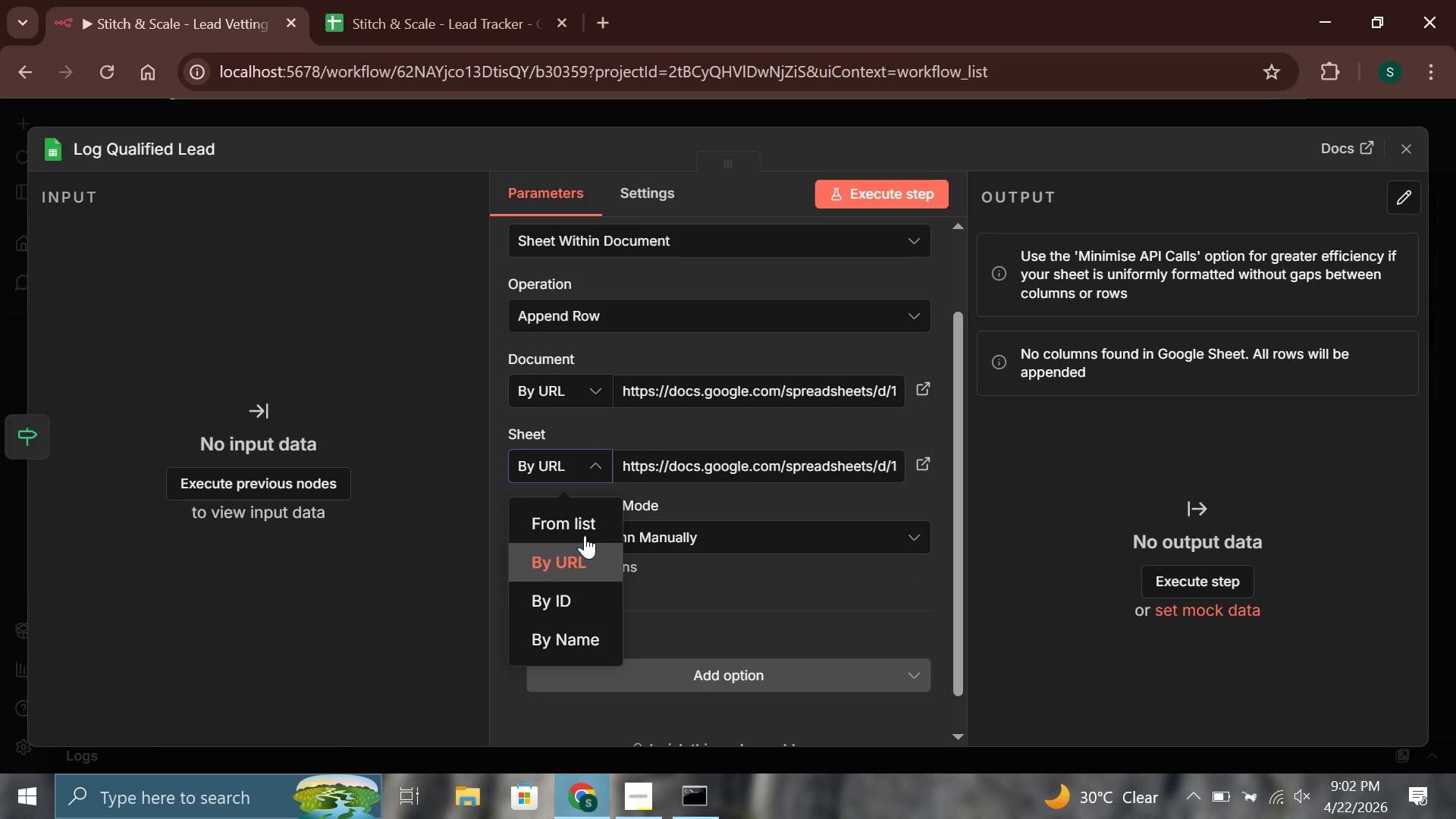 
left_click([585, 535])
 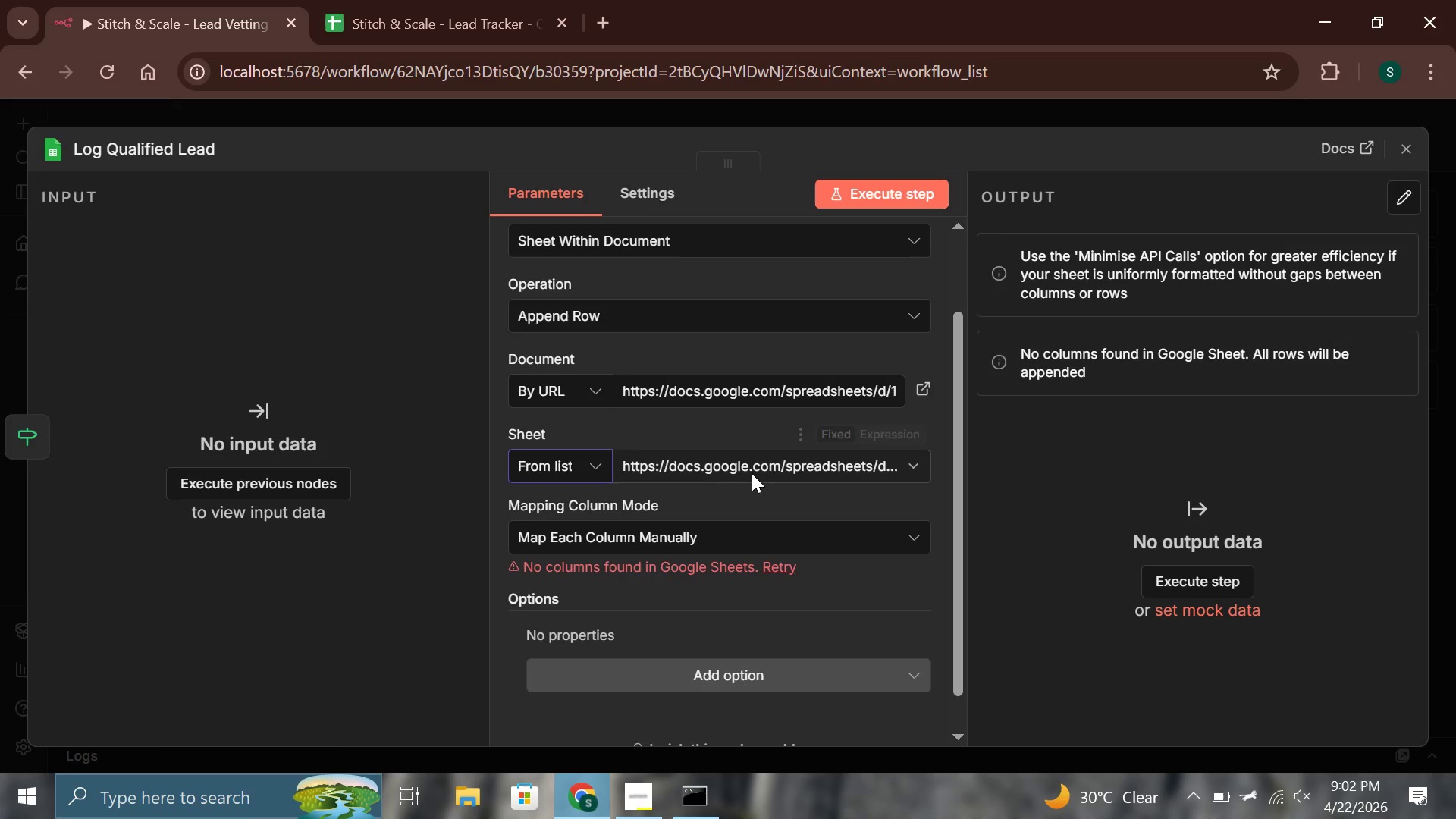 
left_click([761, 466])
 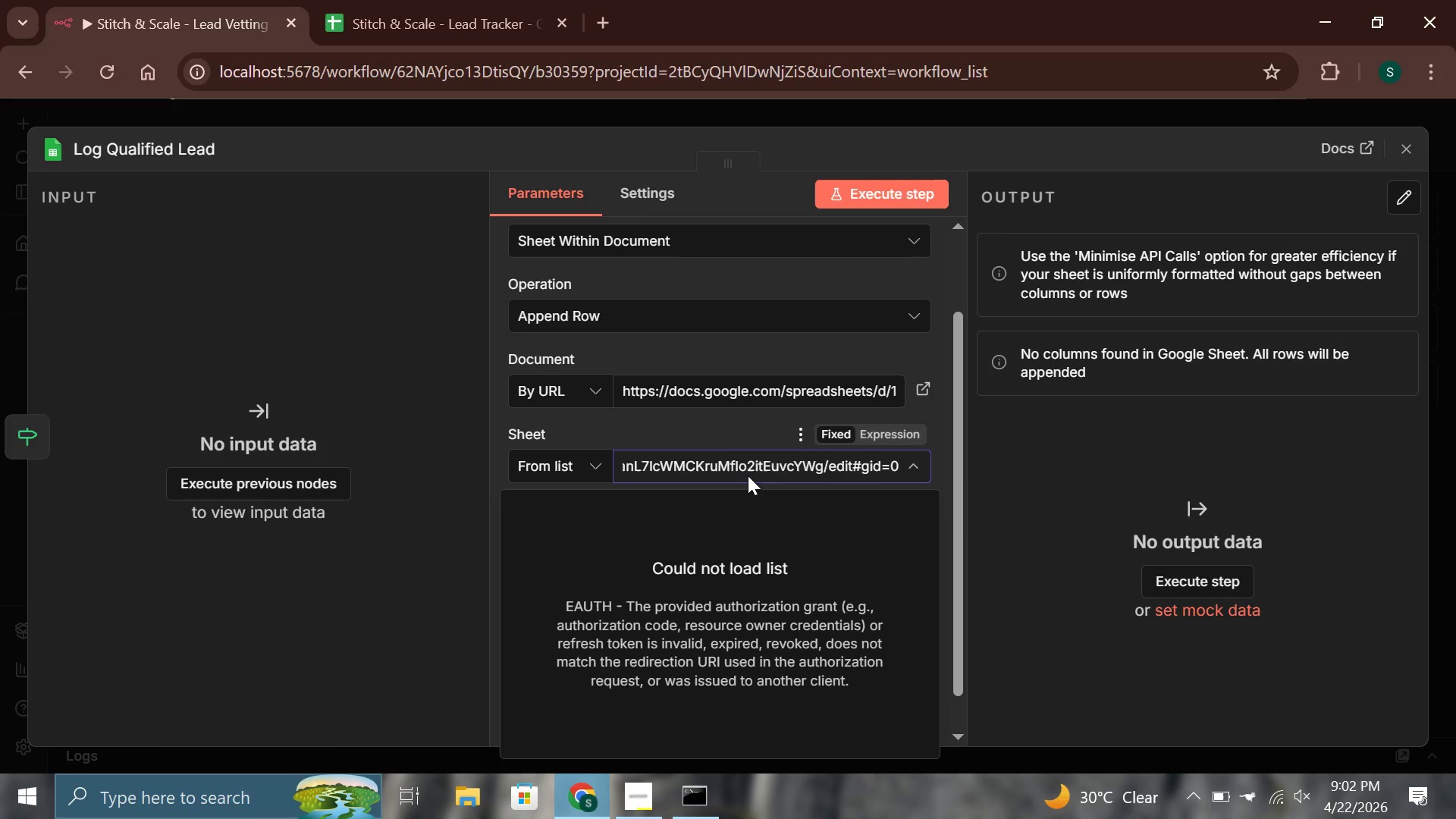 
left_click([748, 475])
 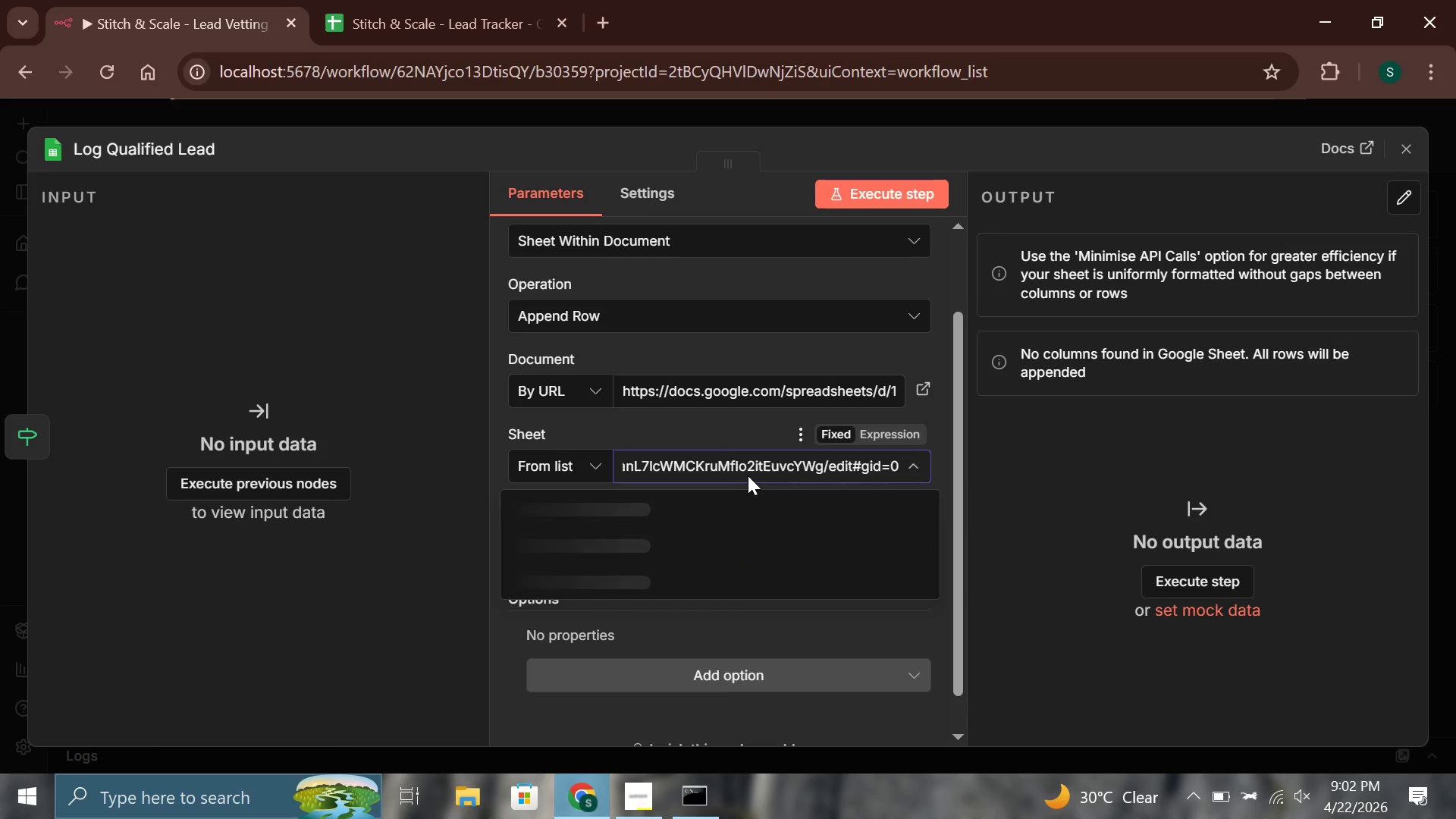 
key(Control+A)
 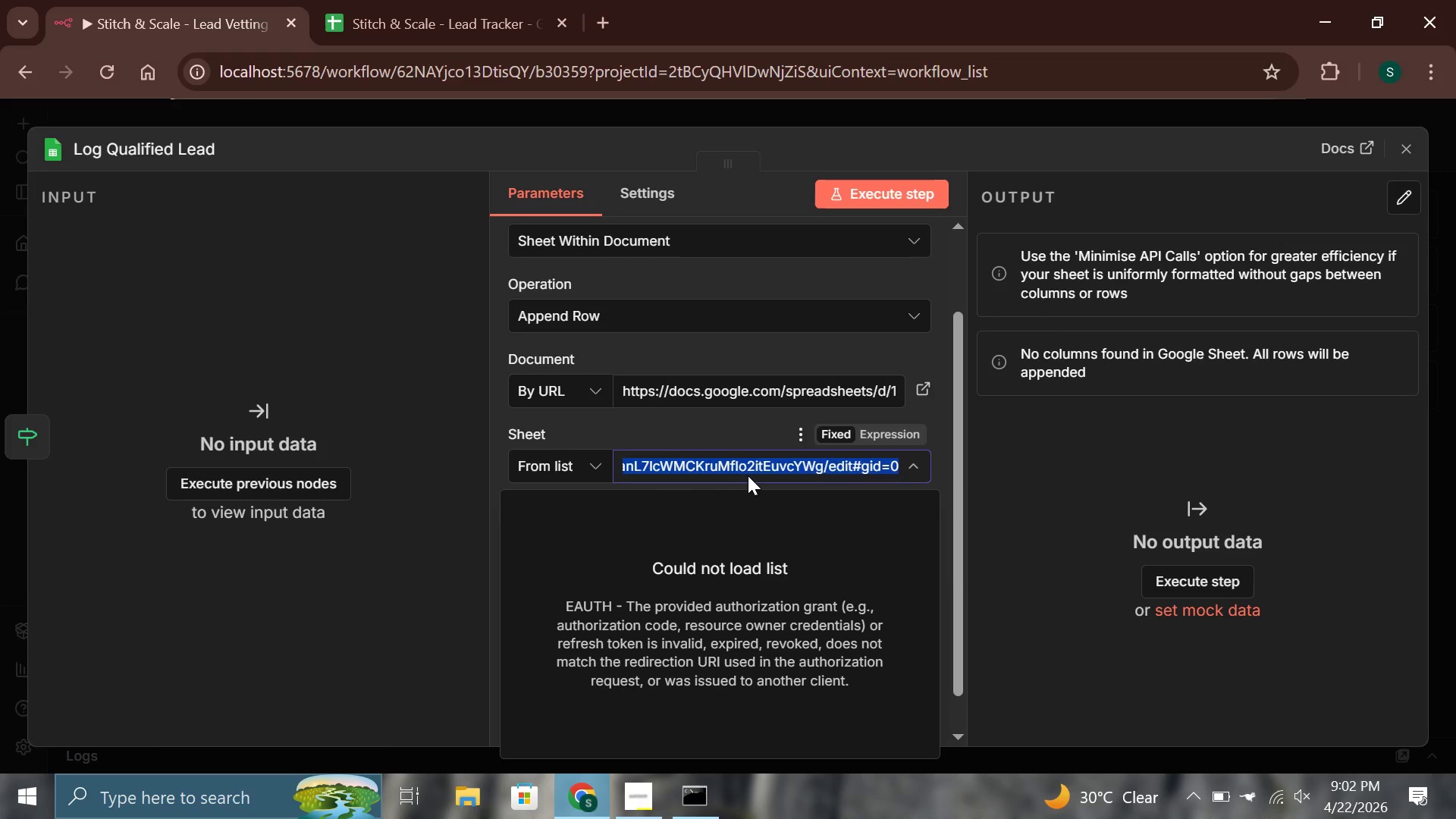 
key(Backspace)
 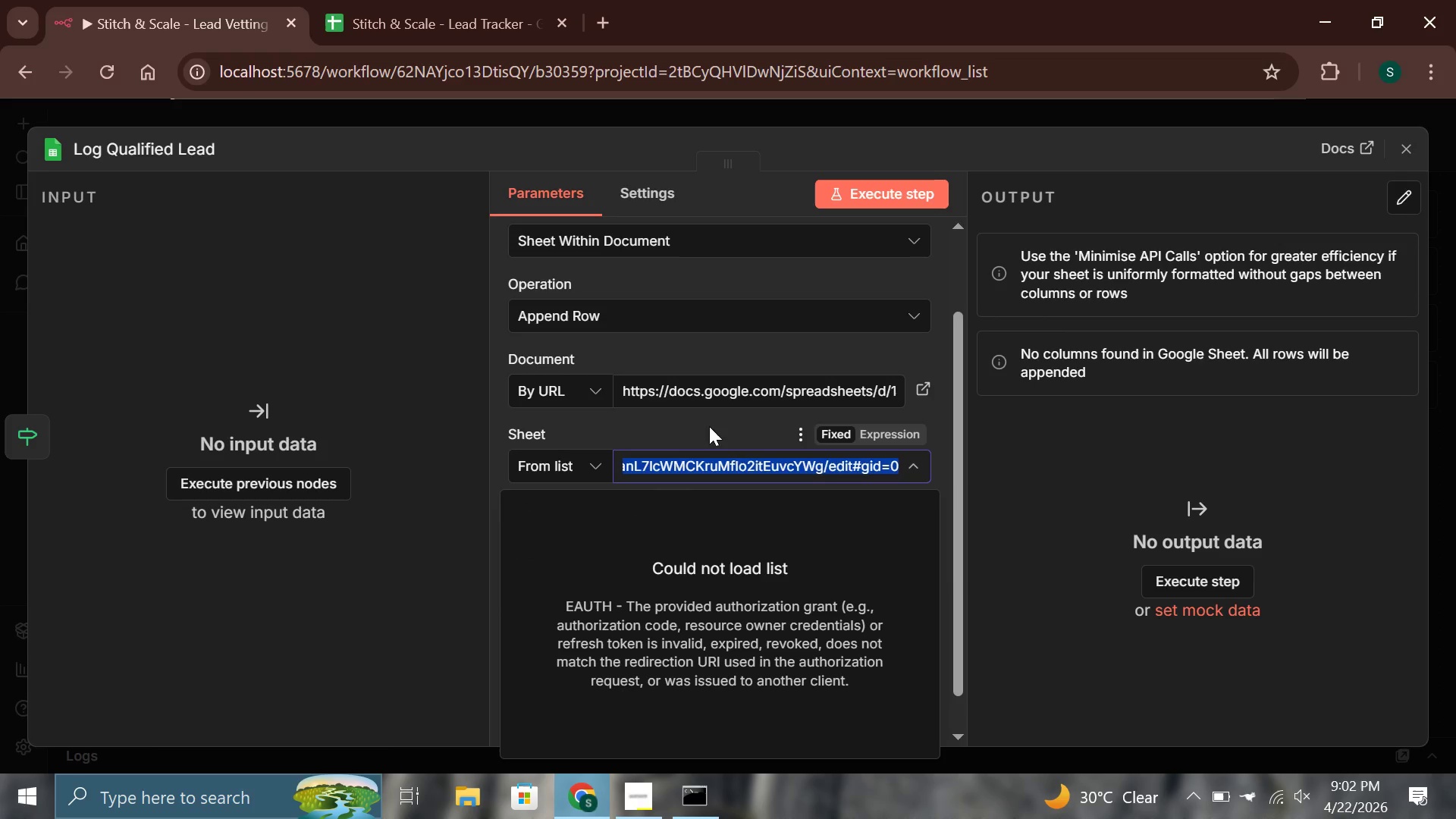 
double_click([700, 421])
 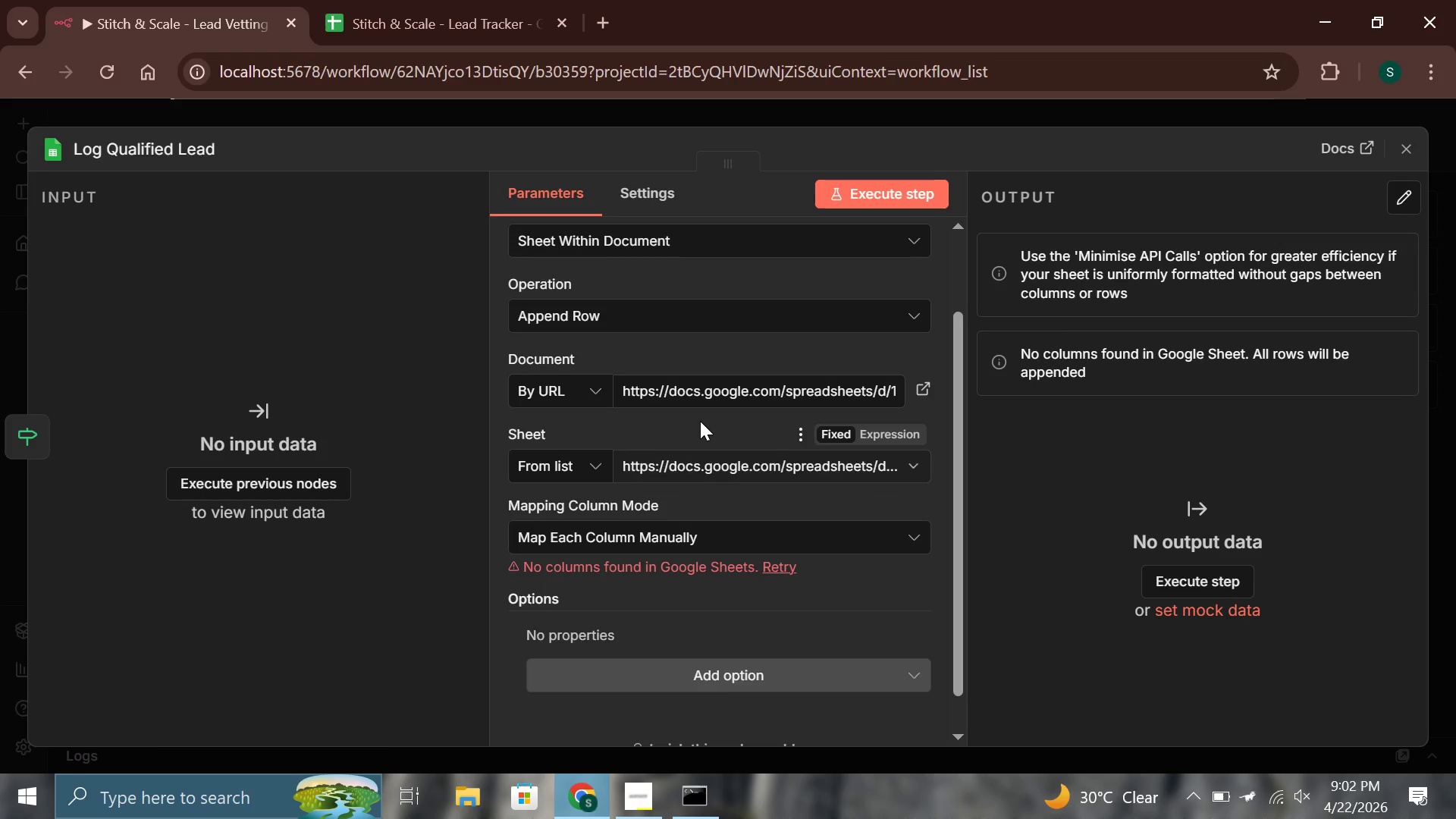 
triple_click([700, 421])
 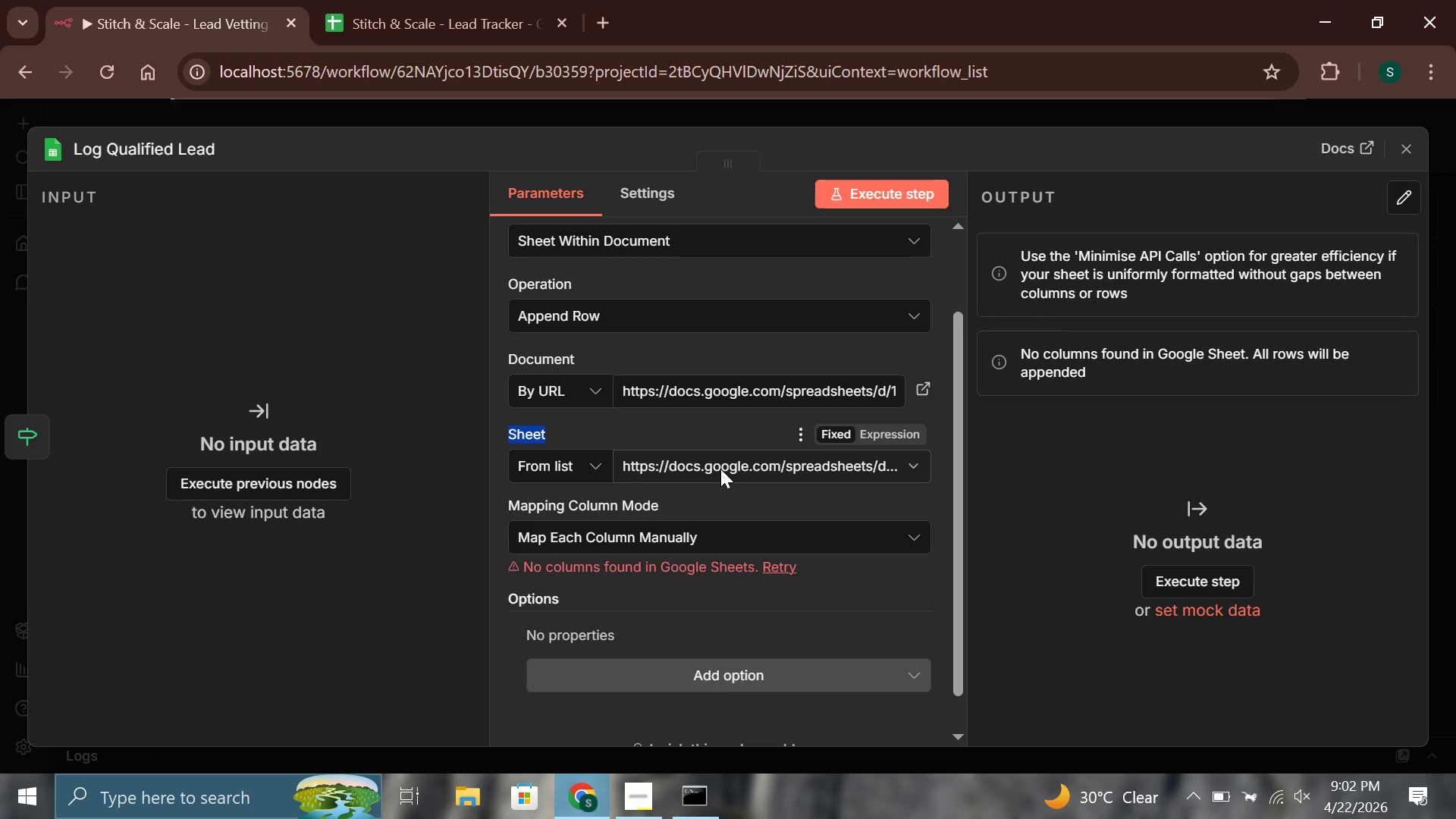 
triple_click([720, 469])
 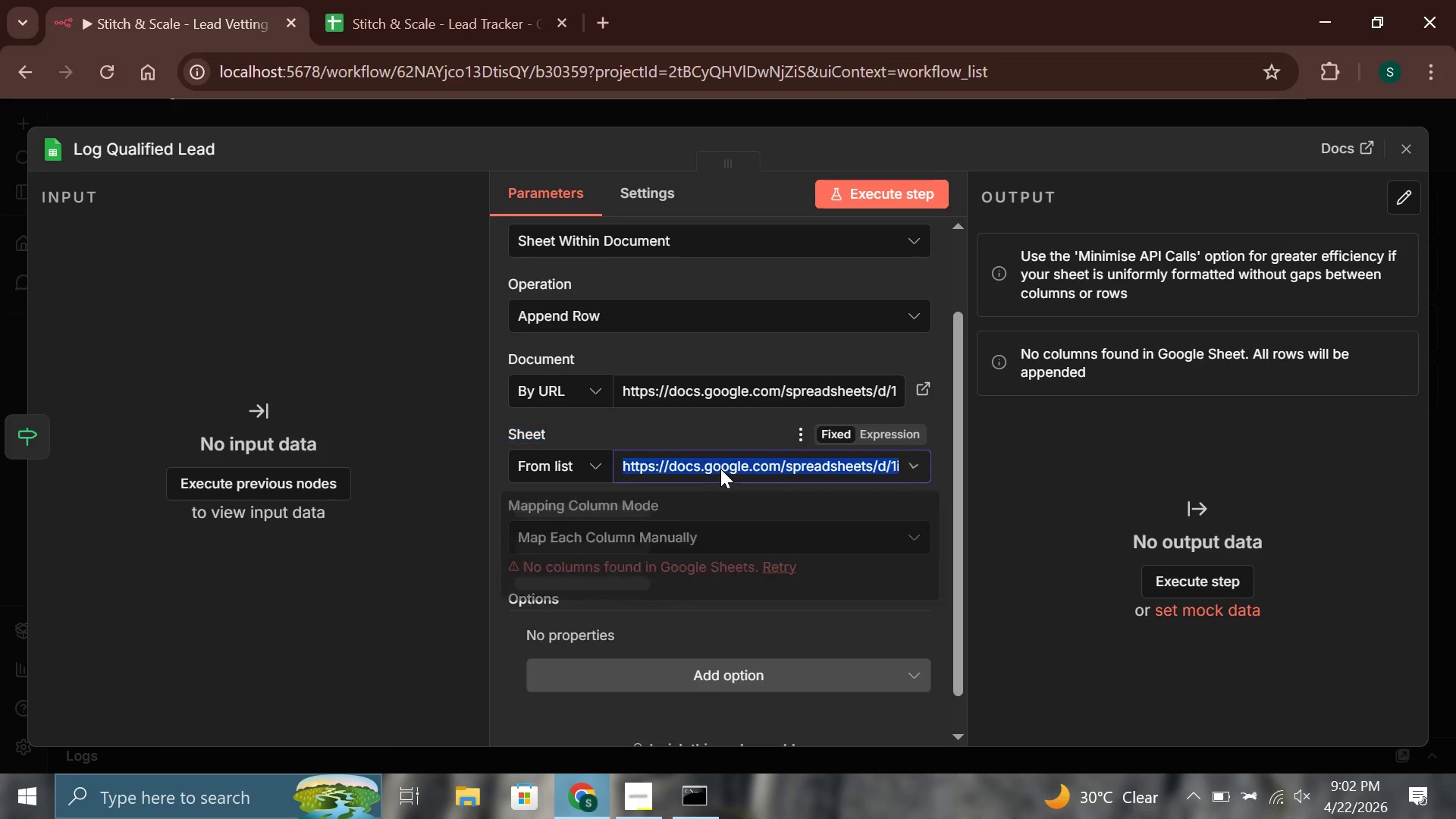 
triple_click([720, 469])
 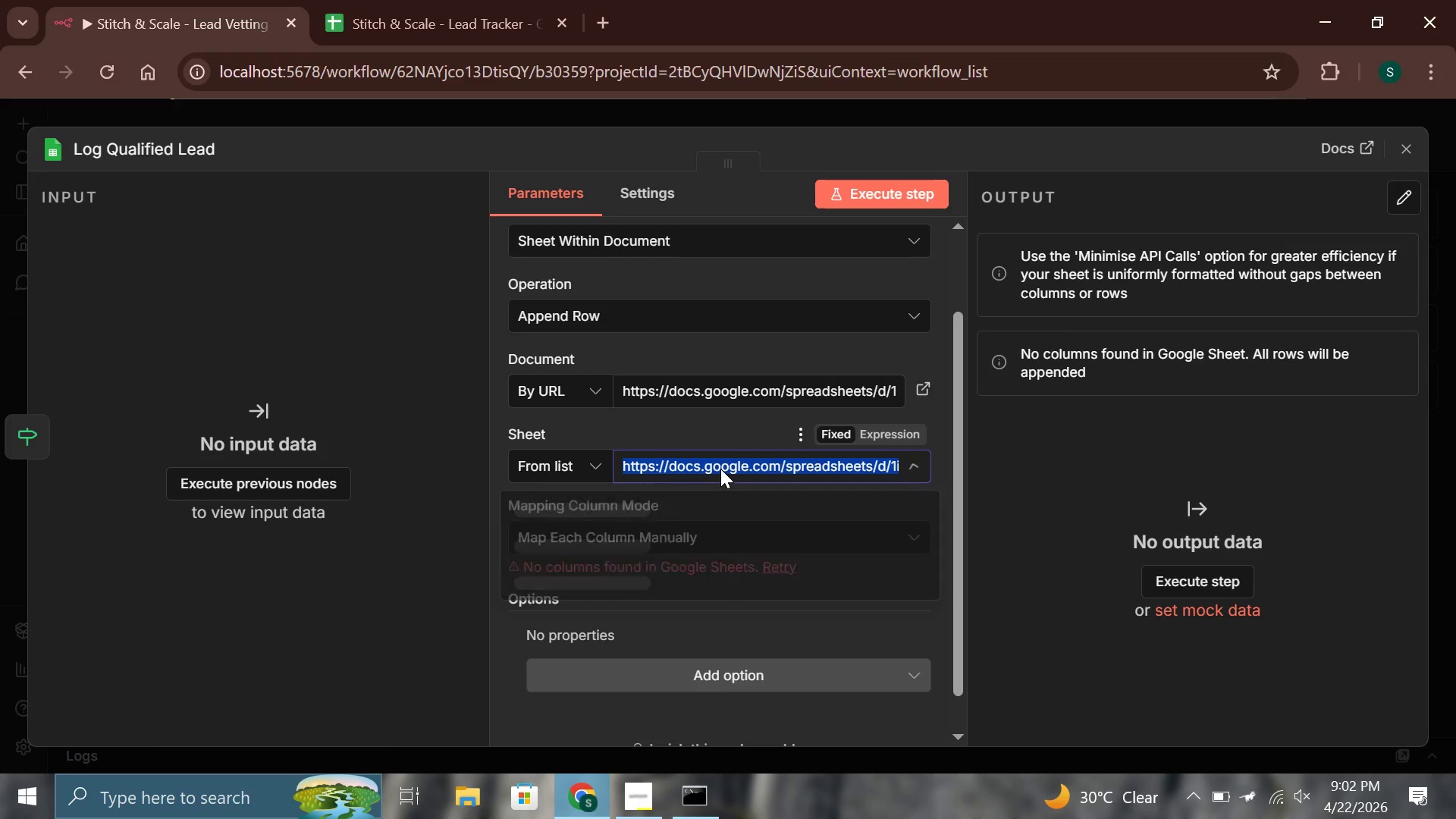 
triple_click([720, 469])
 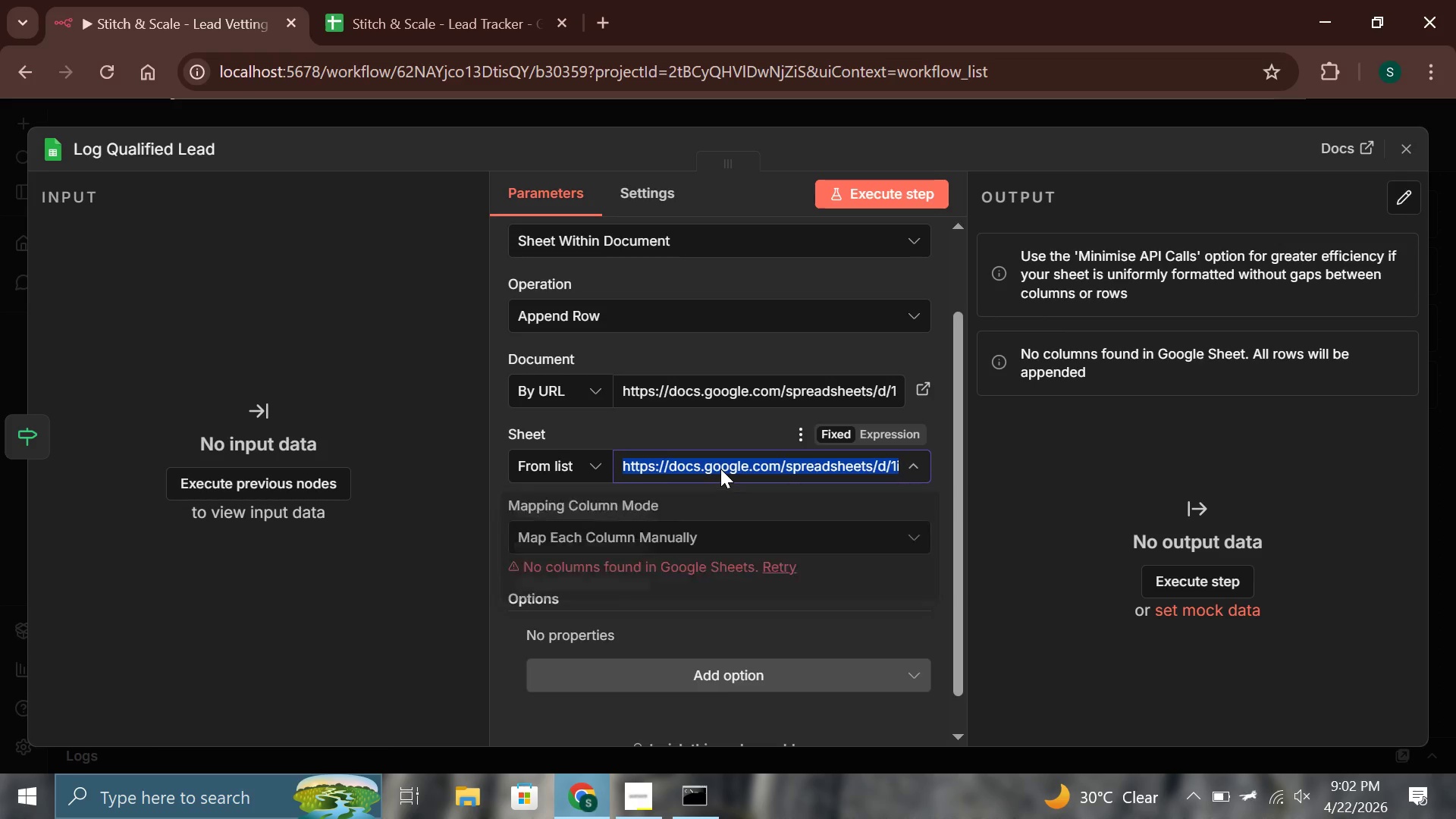 
triple_click([720, 469])
 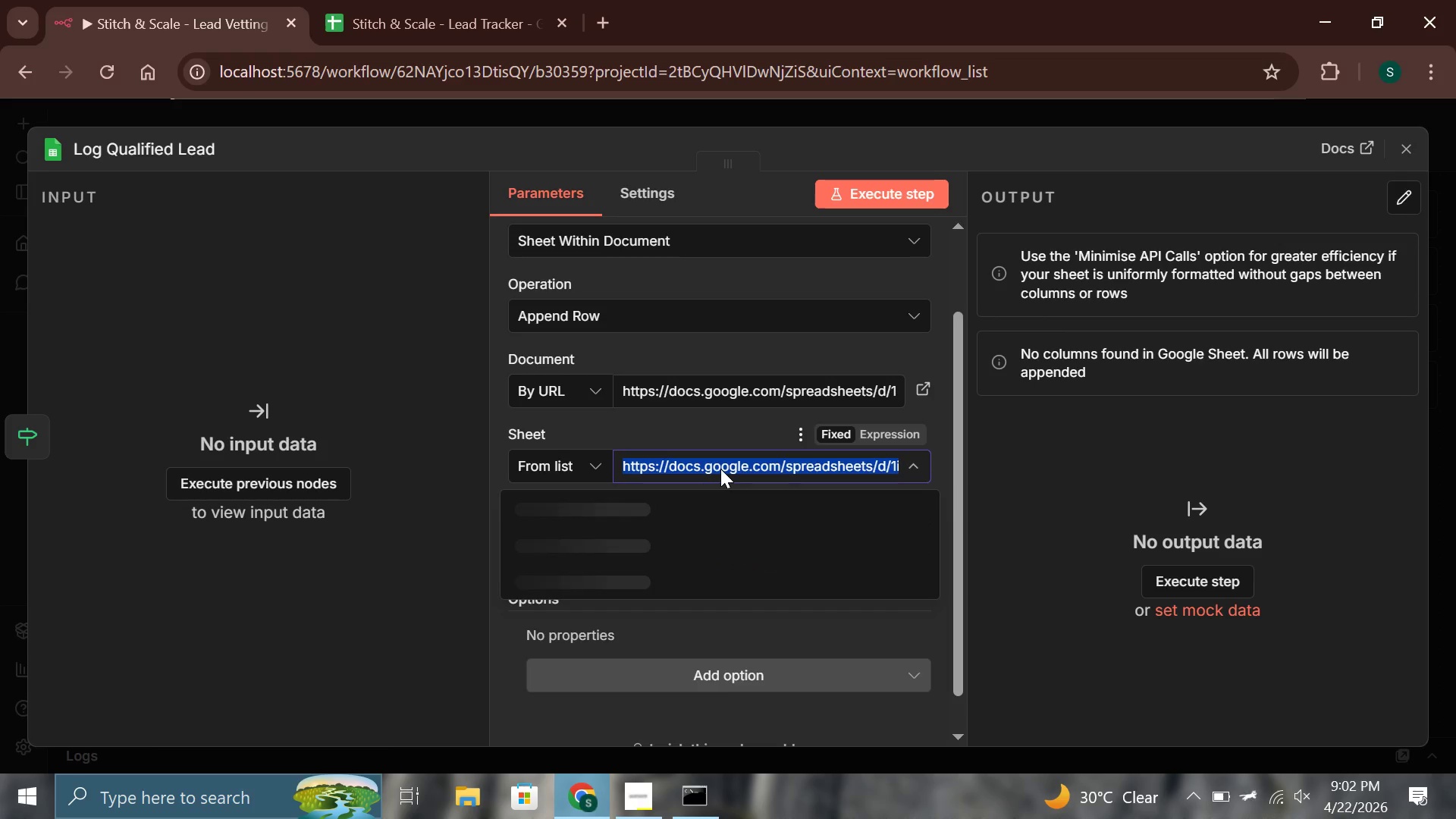 
left_click([720, 469])
 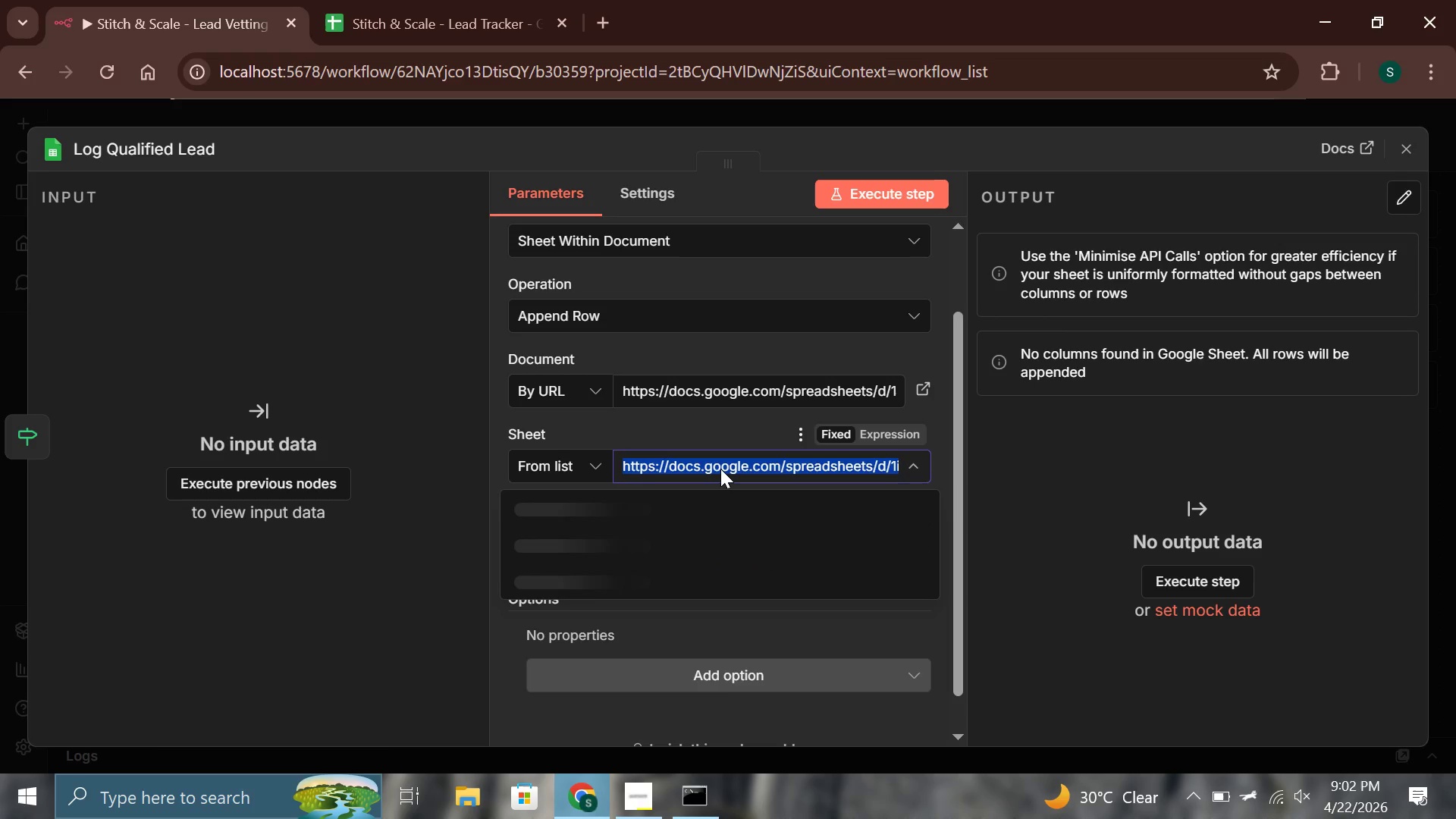 
key(Backspace)
 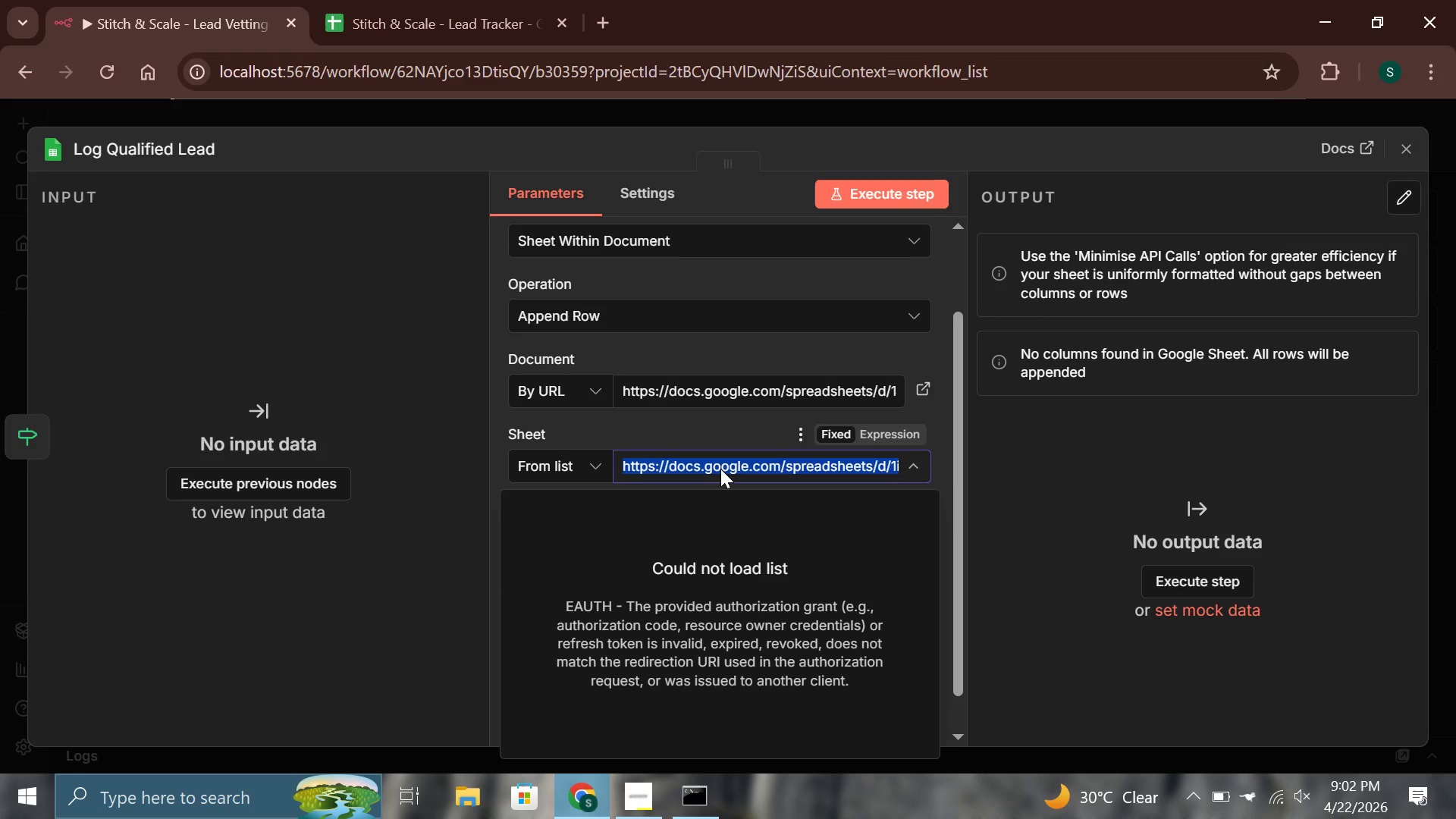 
key(Backspace)
 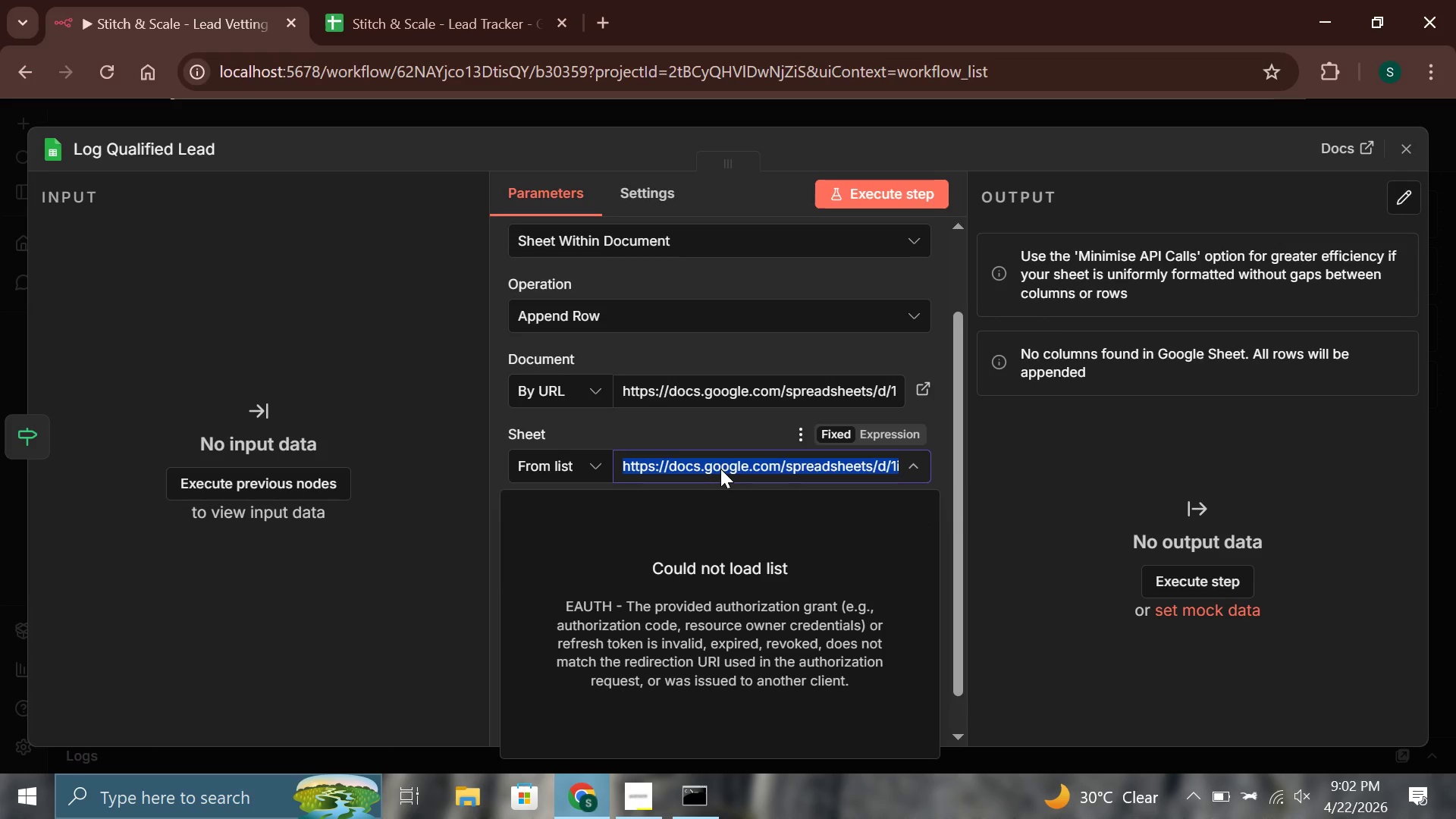 
key(Backspace)
 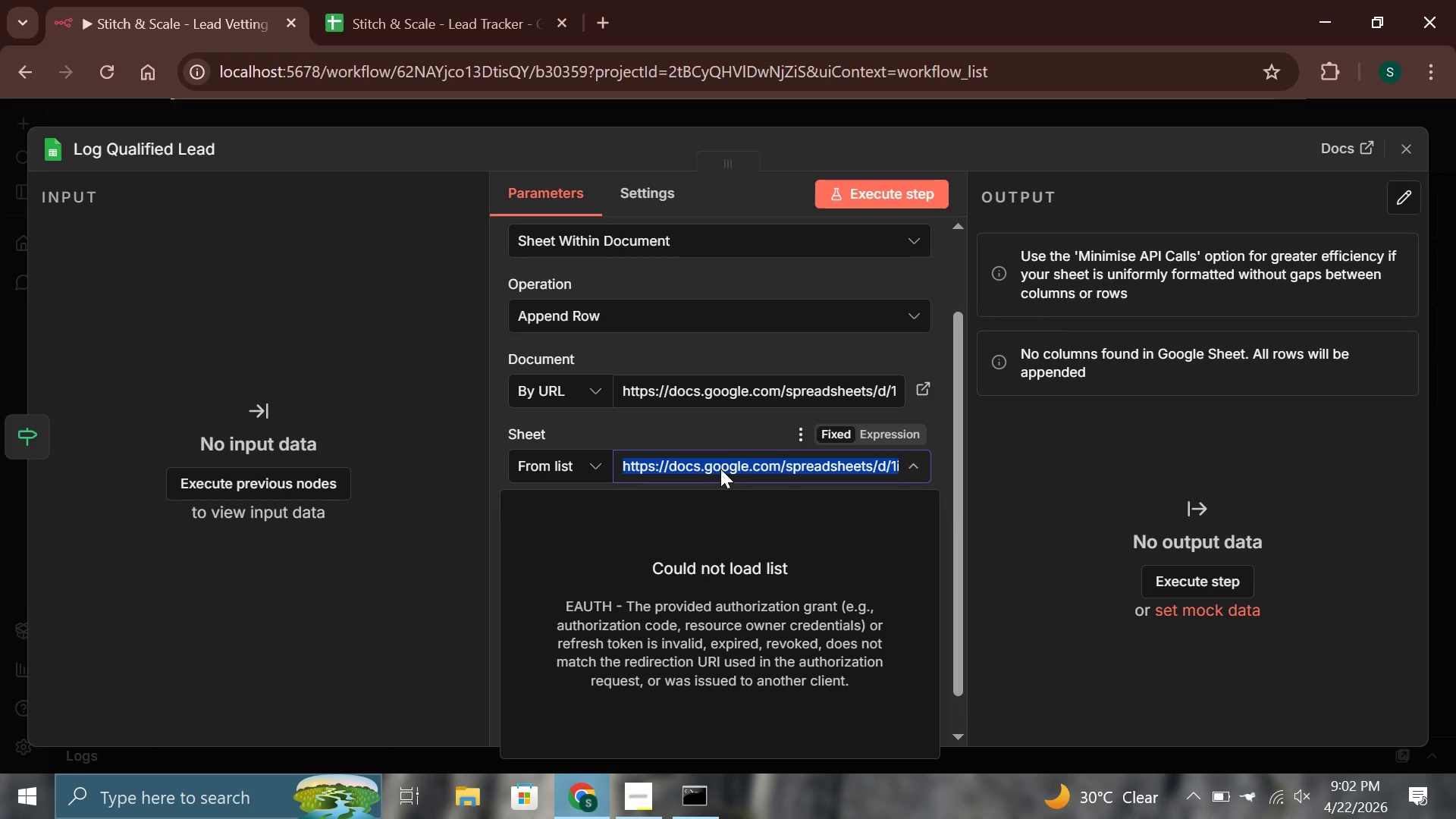 
key(Backspace)
 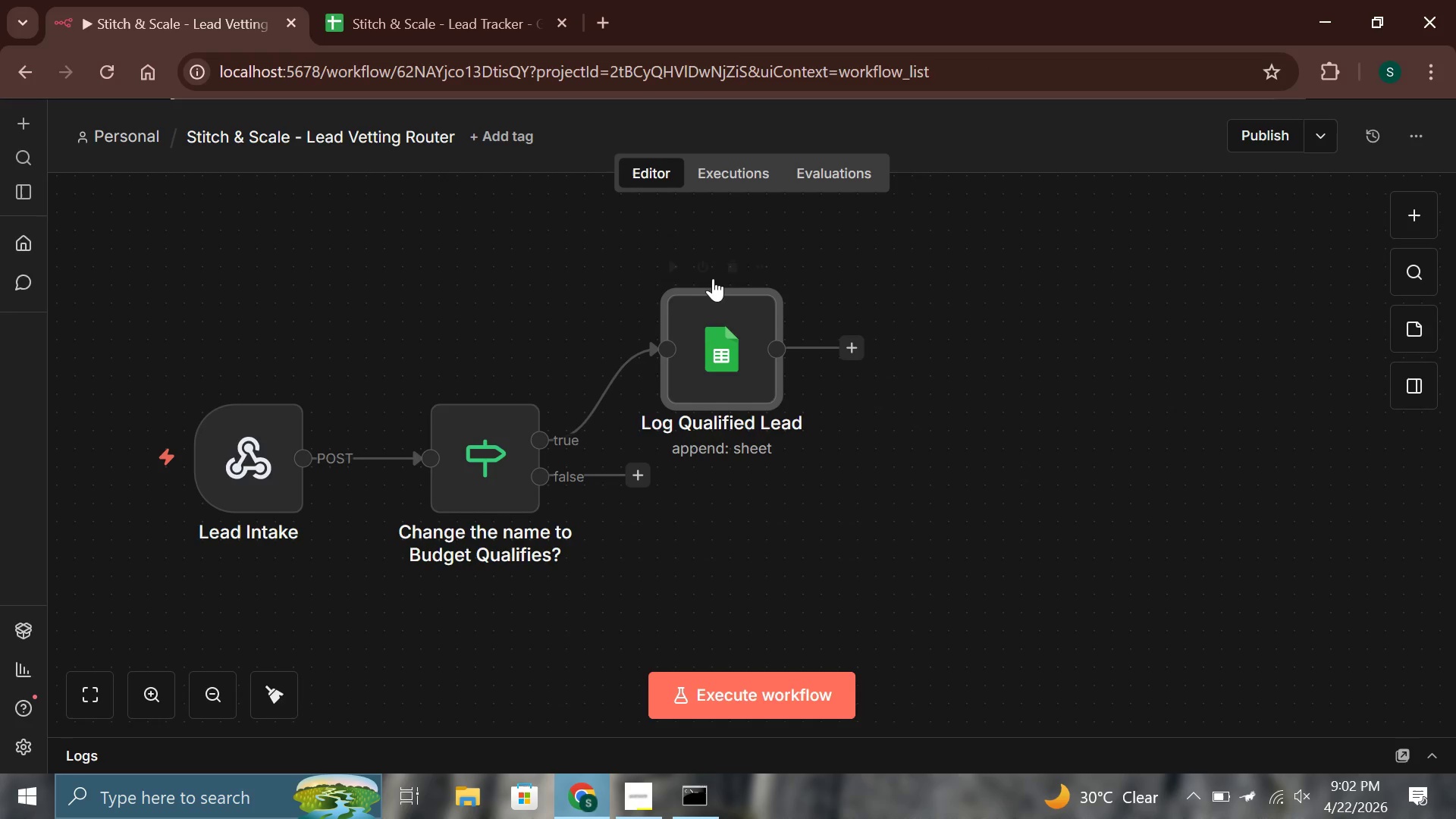 
left_click([729, 265])
 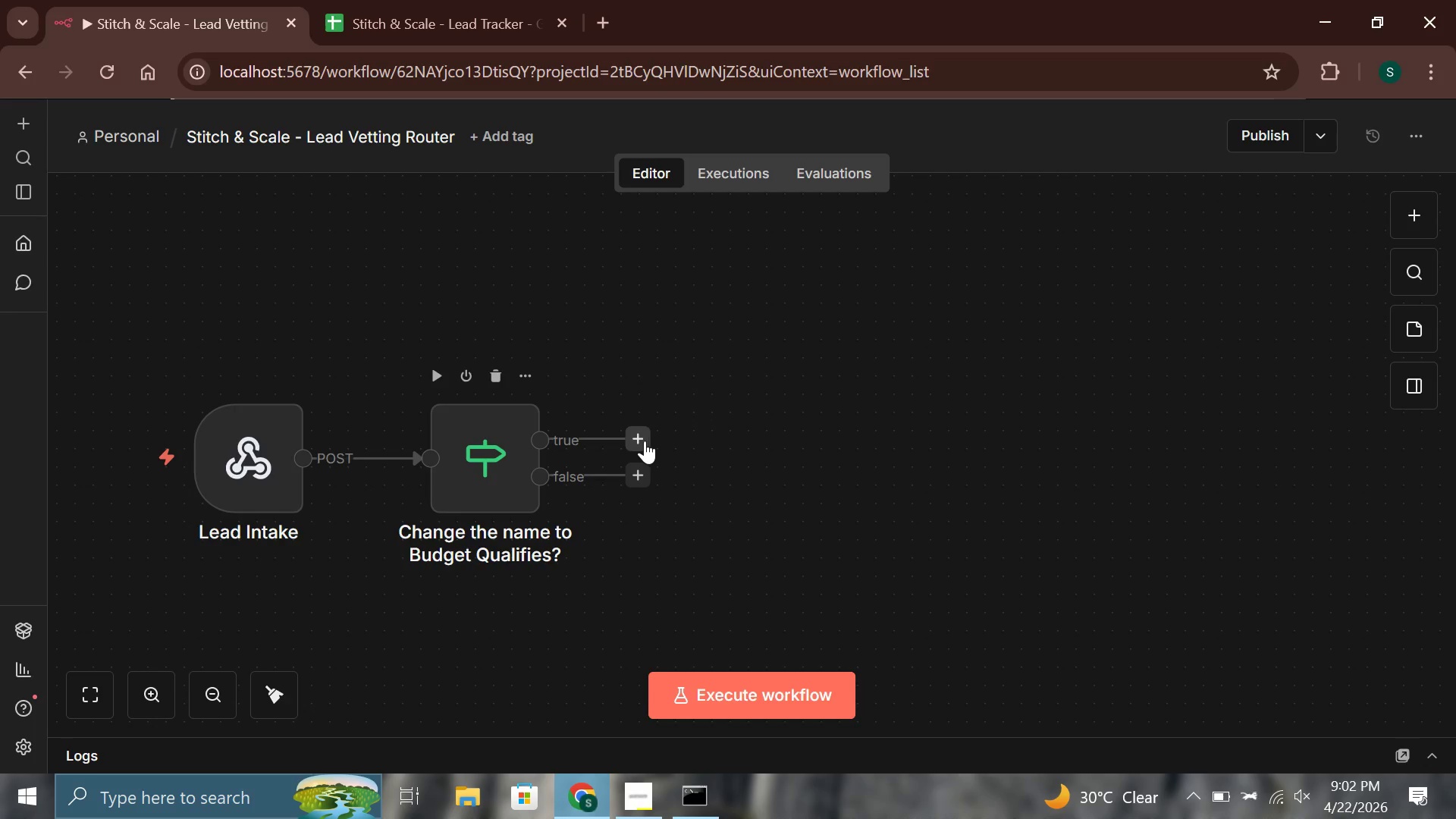 
left_click([644, 440])
 